 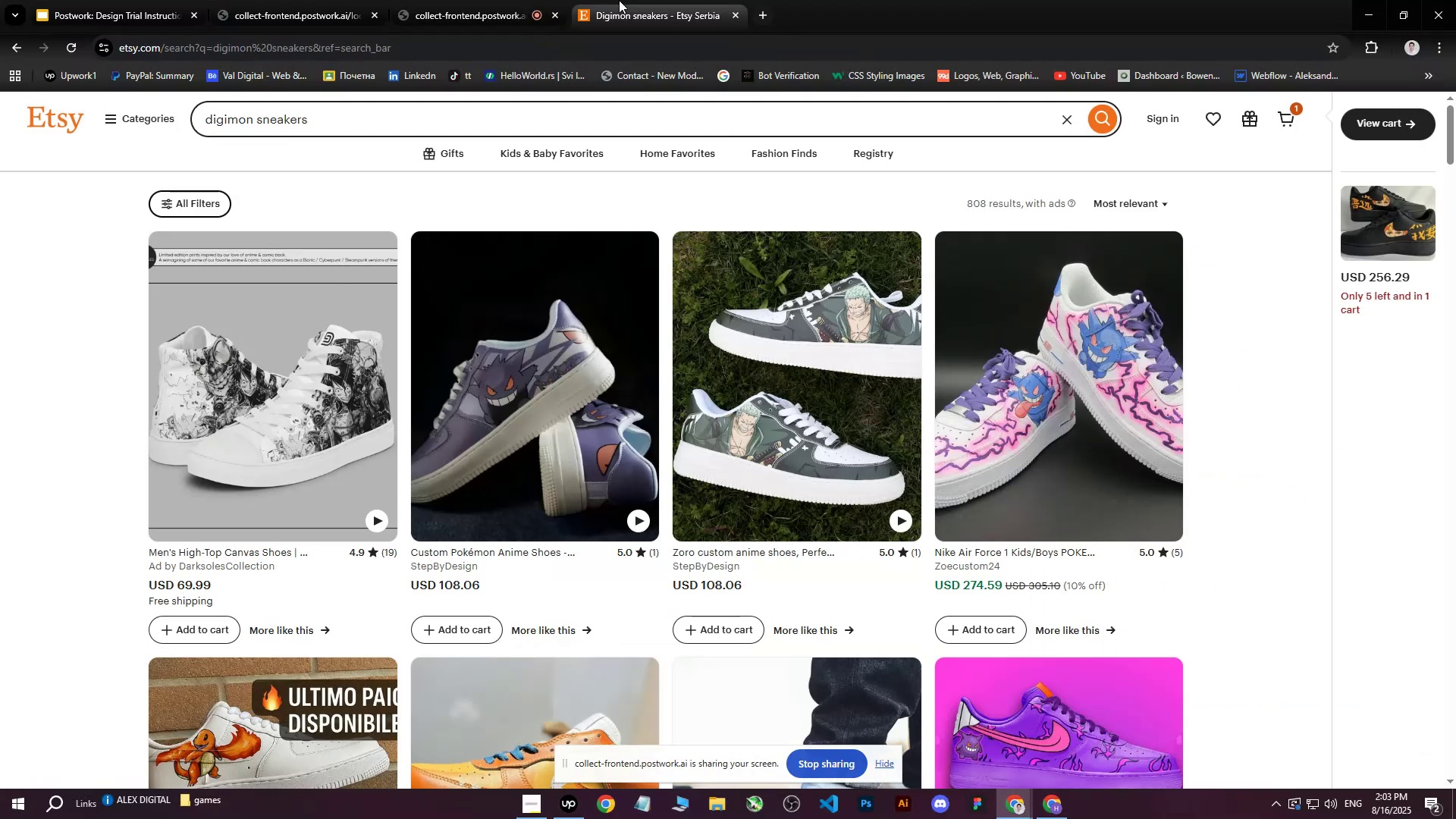 
left_click([281, 0])
 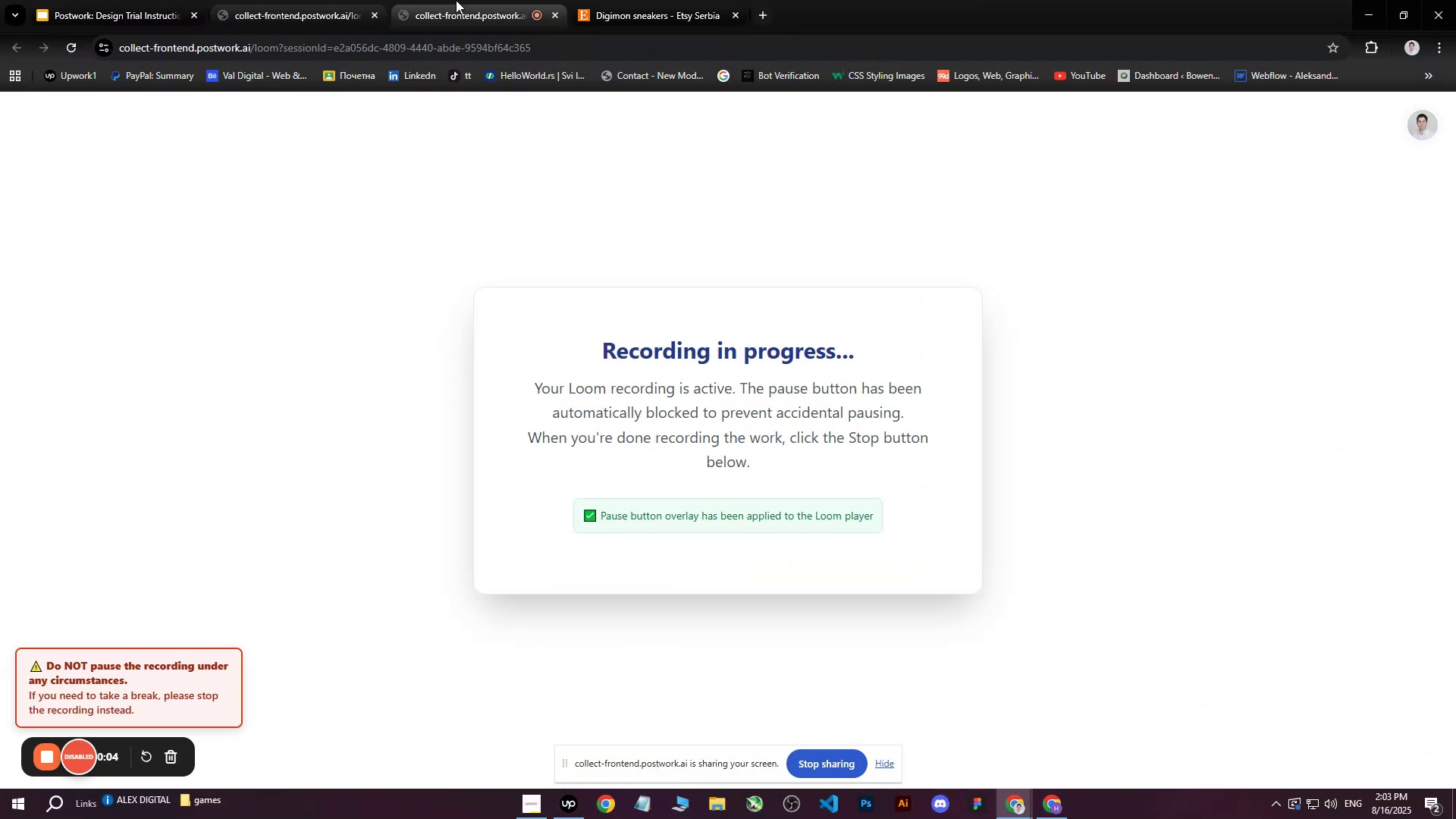 
double_click([659, 0])
 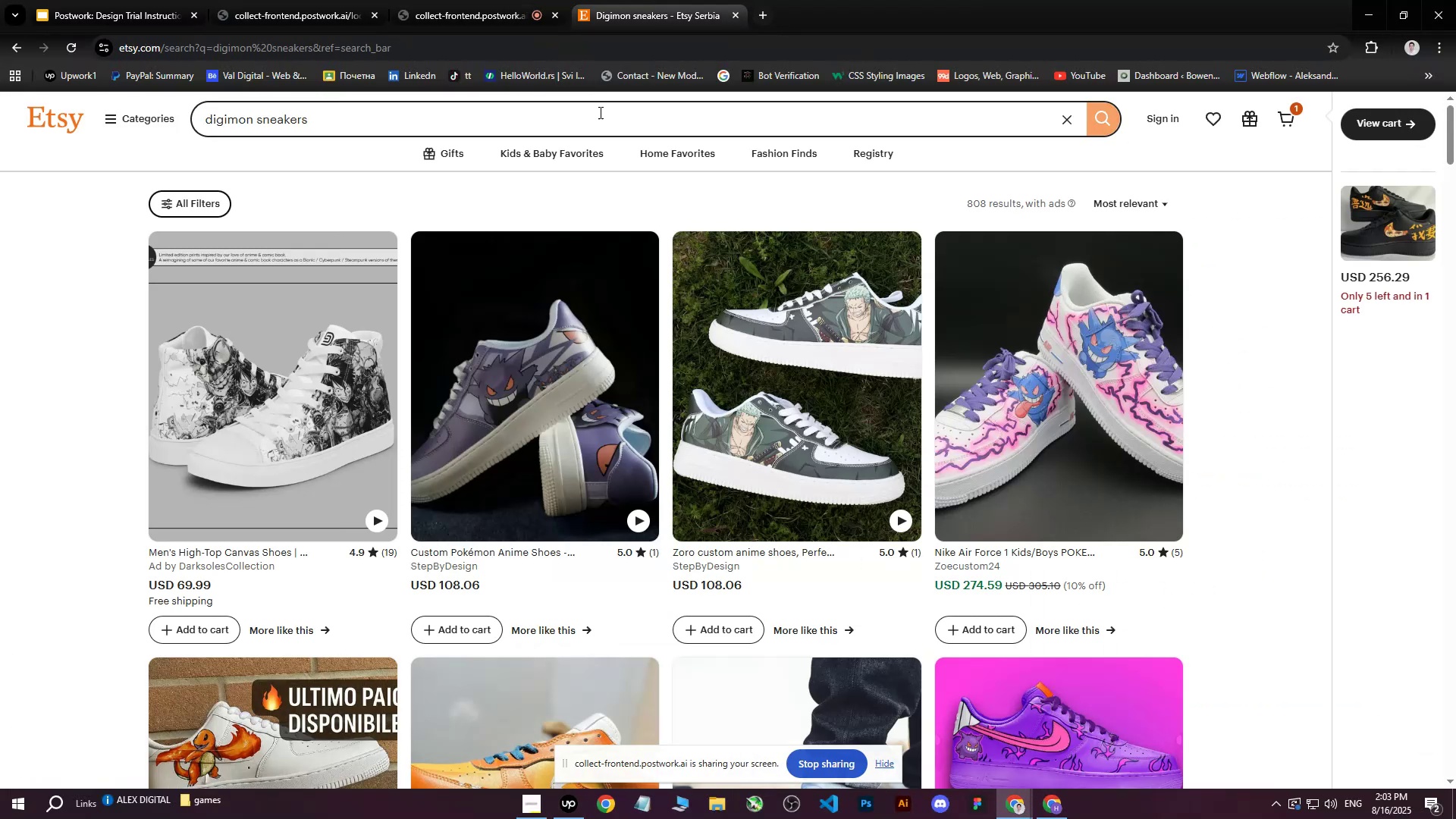 
left_click([586, 110])
 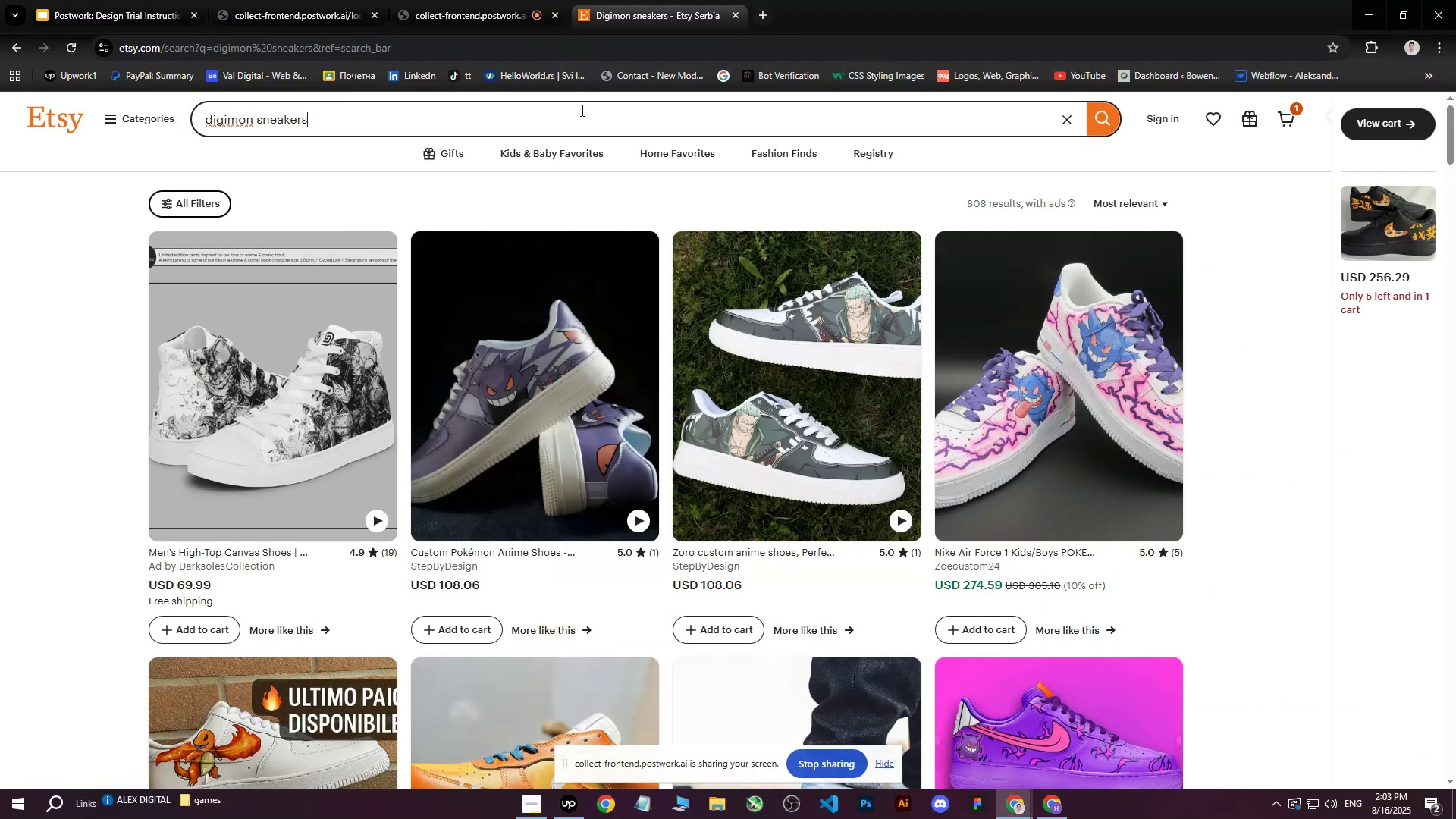 
left_click_drag(start_coordinate=[538, 115], to_coordinate=[102, 102])
 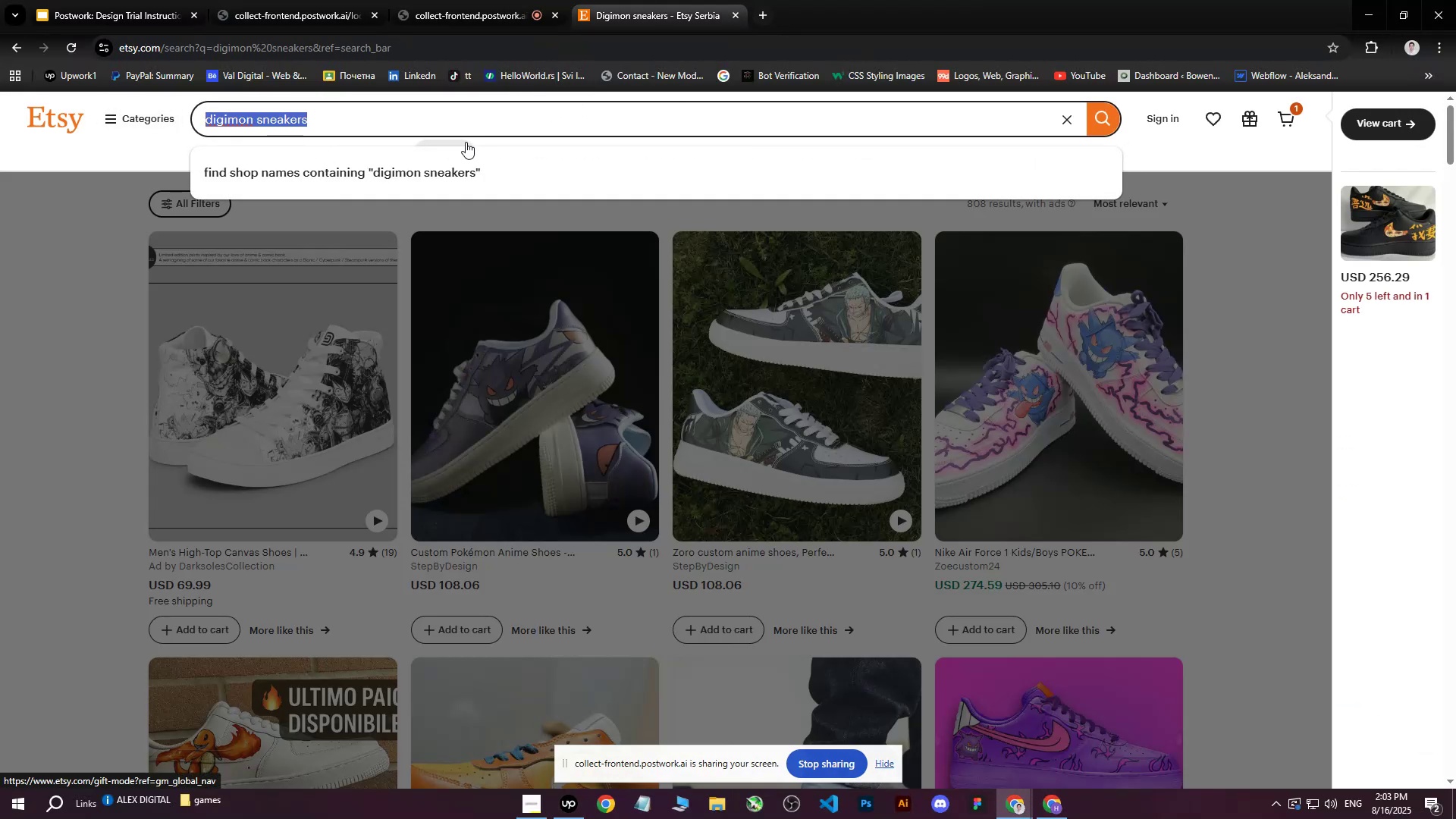 
type(anime e)
key(Backspace)
type(sneakers)
 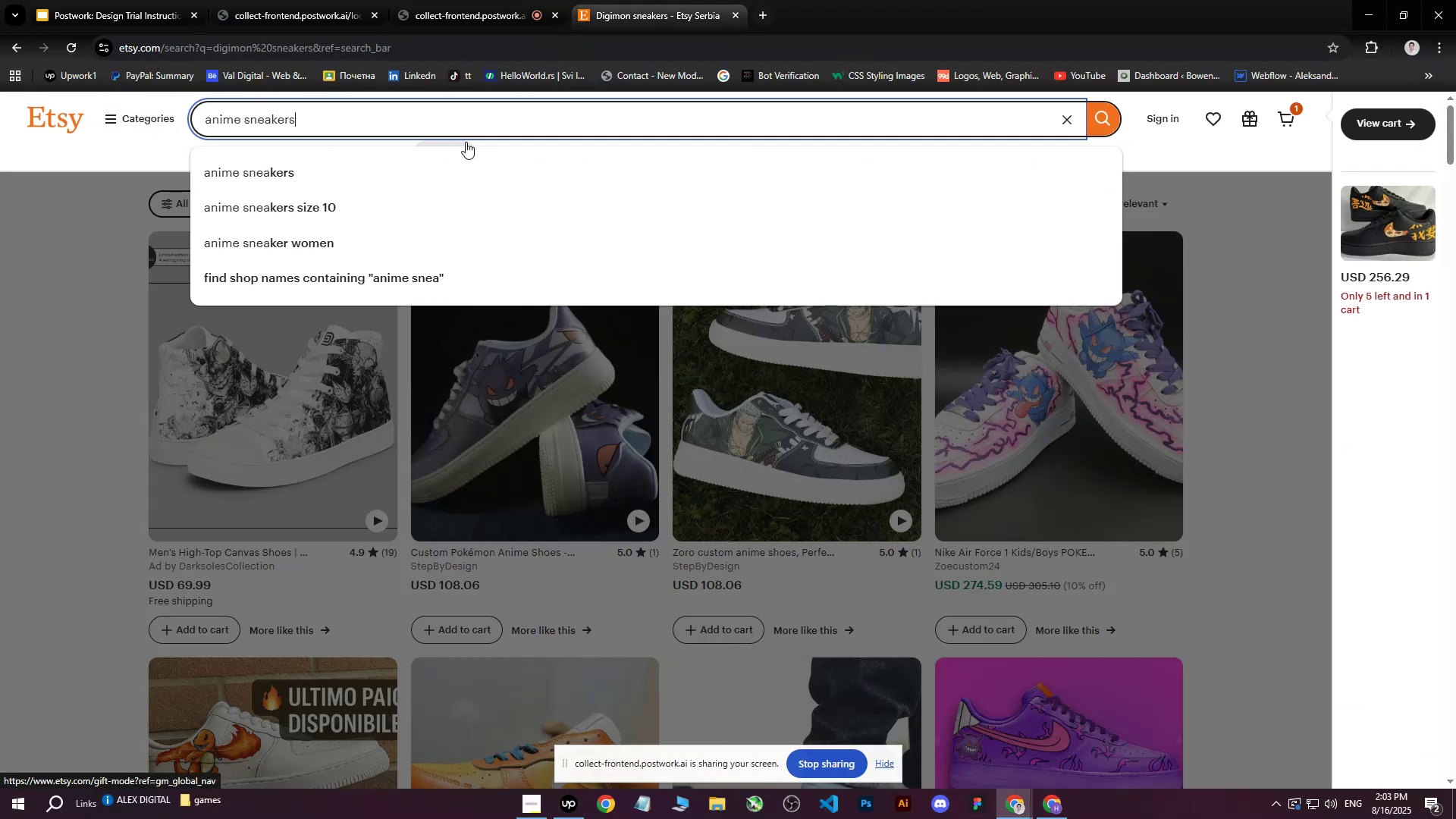 
key(Enter)
 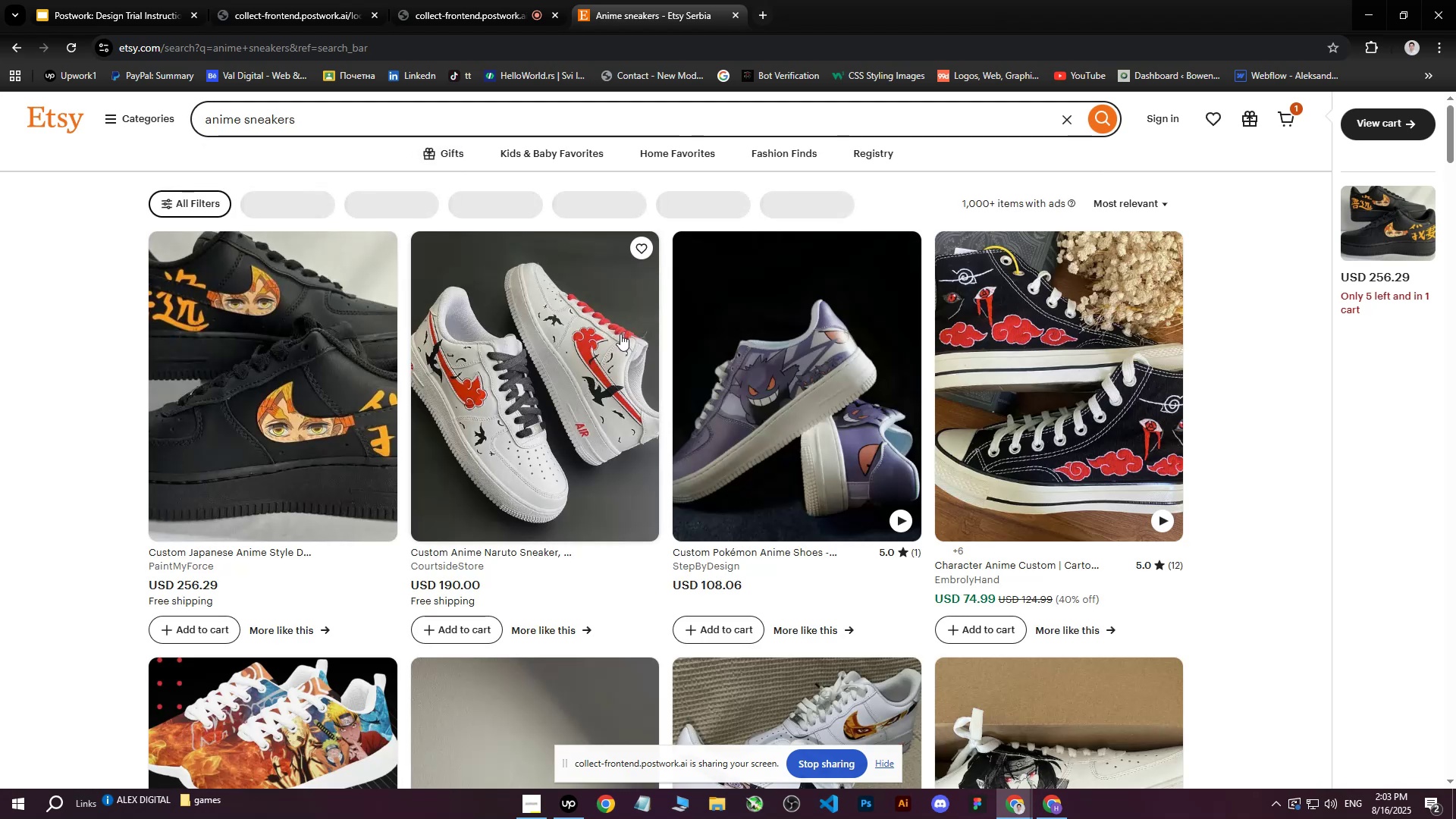 
scroll: coordinate [636, 326], scroll_direction: down, amount: 1.0
 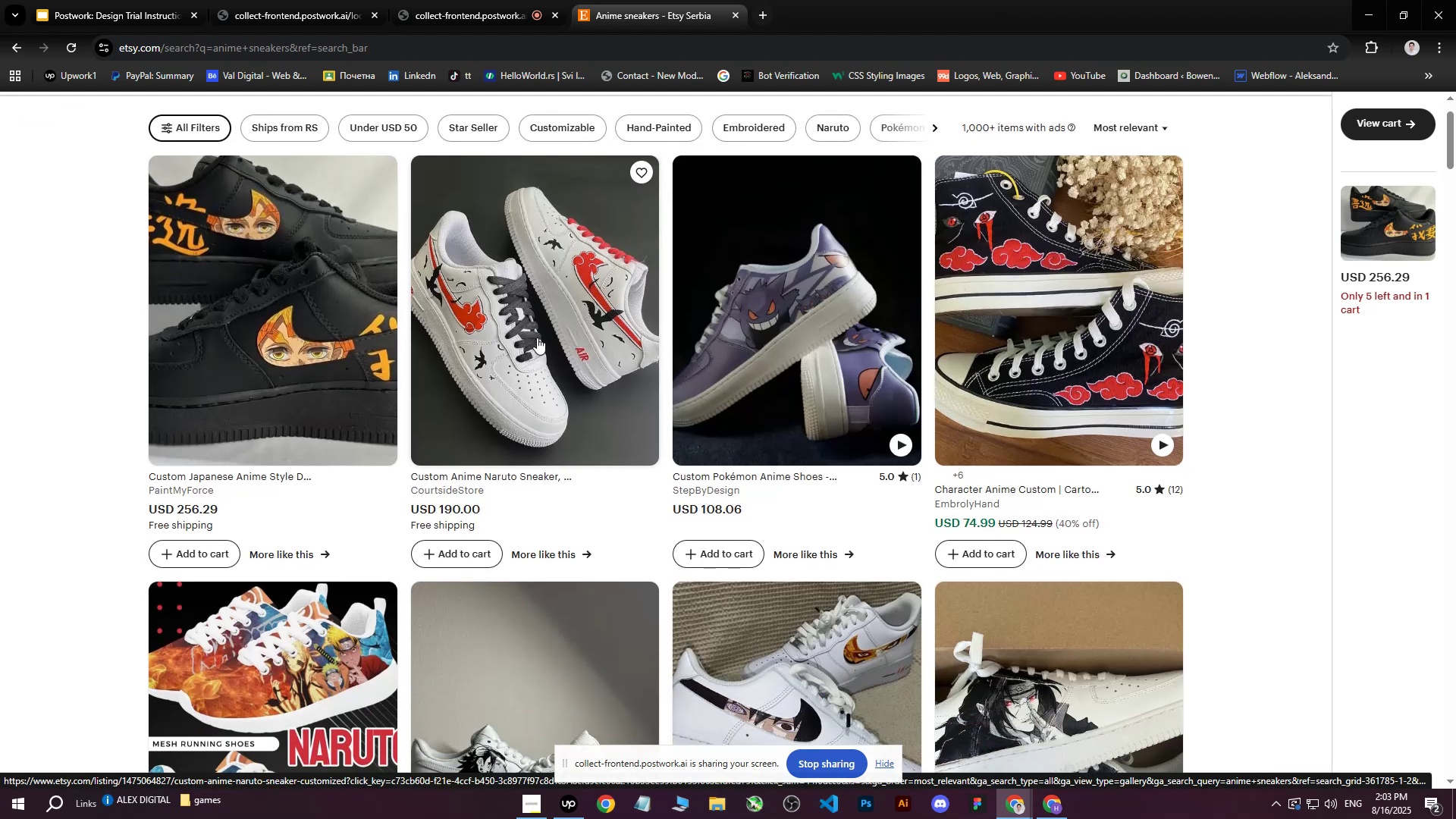 
scroll: coordinate [539, 337], scroll_direction: up, amount: 2.0
 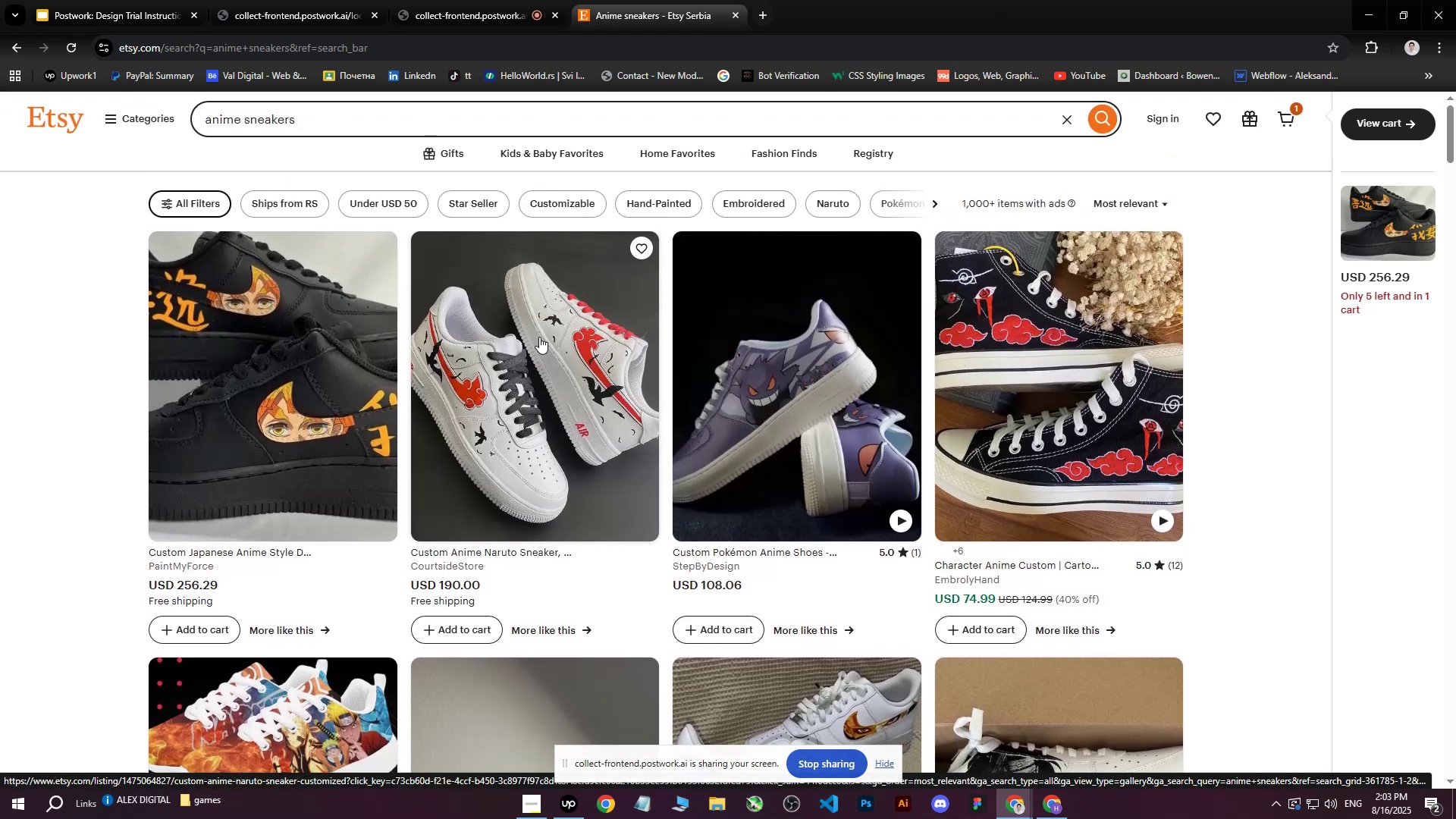 
scroll: coordinate [542, 345], scroll_direction: down, amount: 18.0
 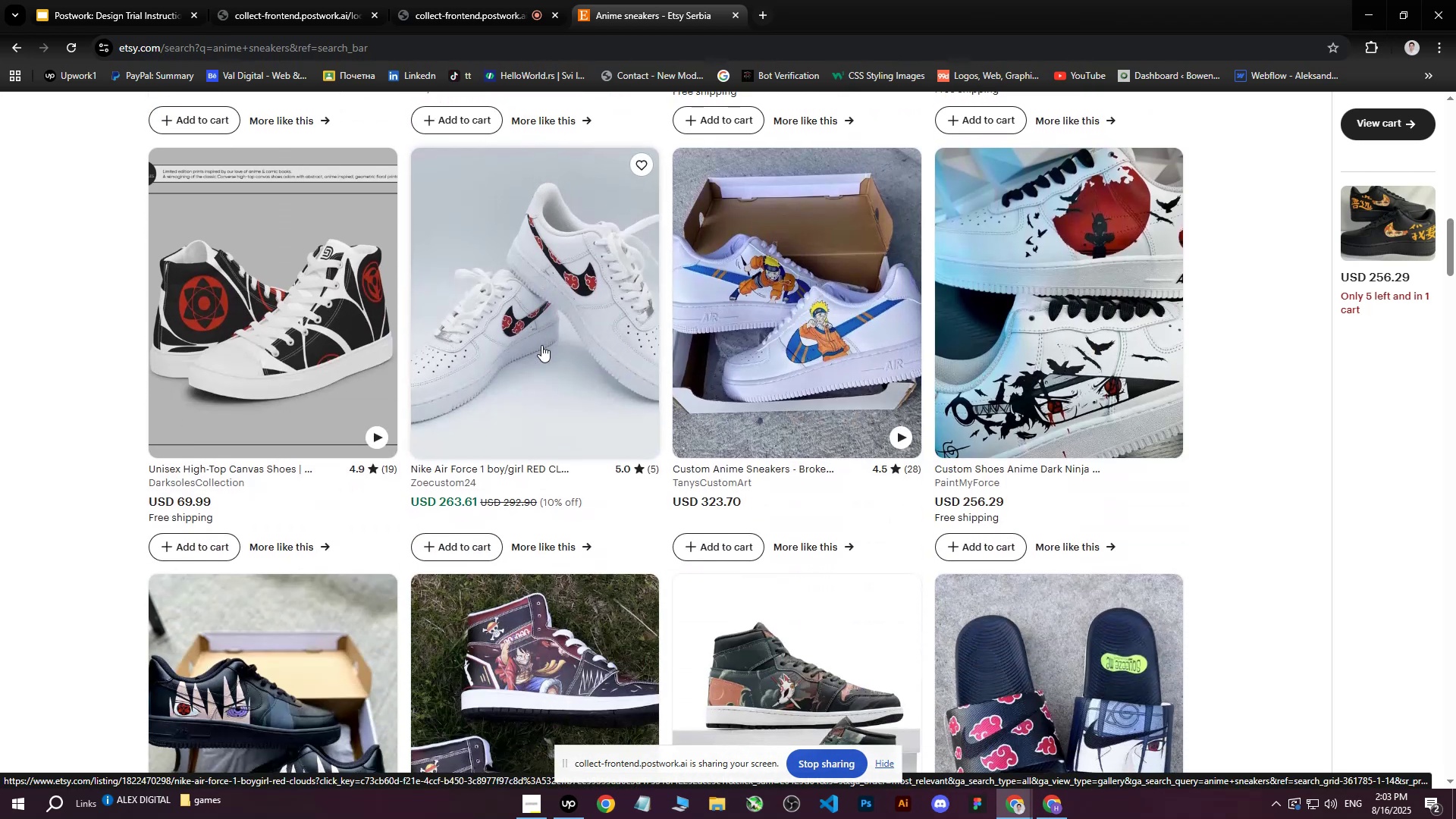 
scroll: coordinate [541, 345], scroll_direction: down, amount: 1.0
 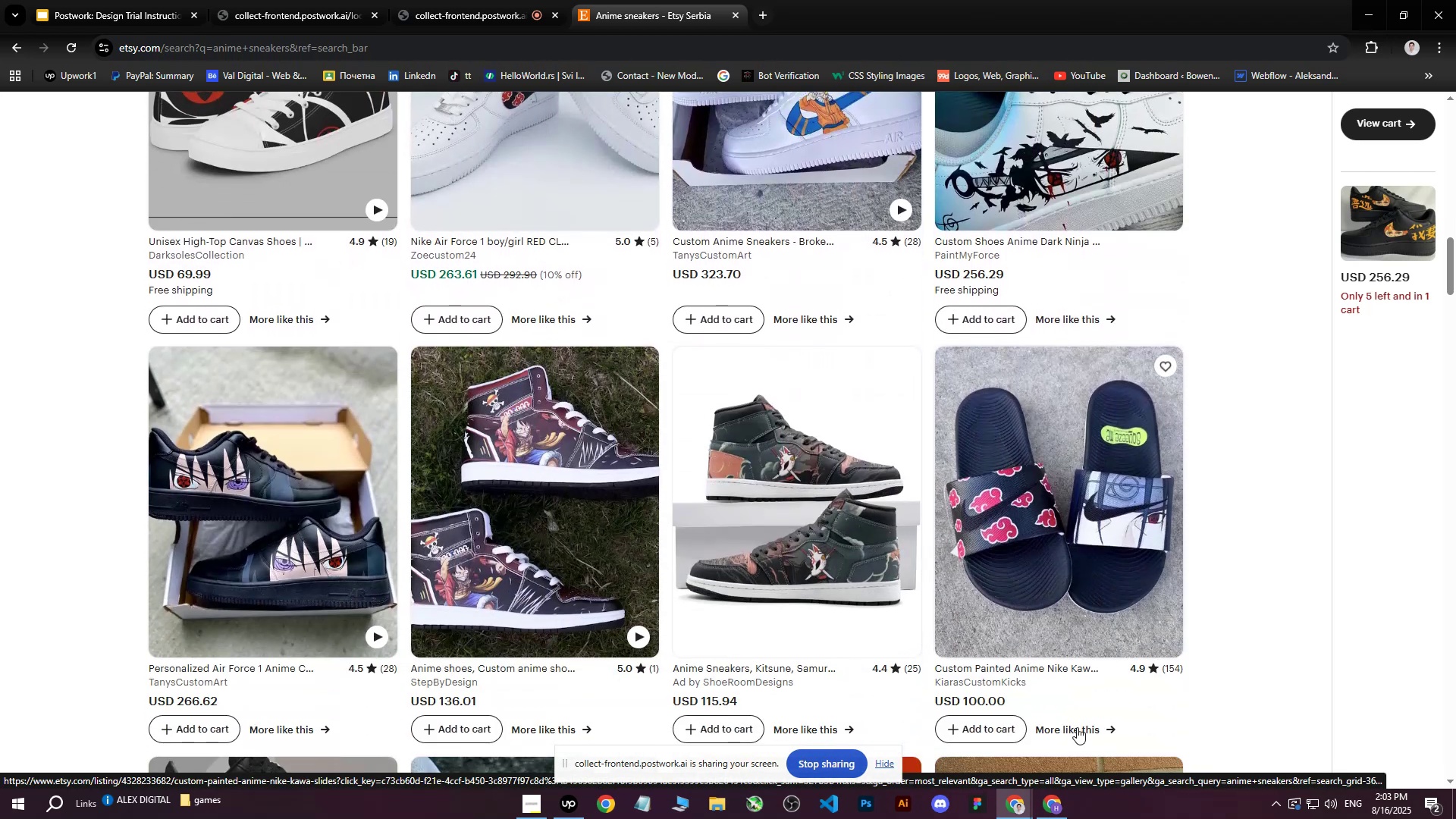 
left_click_drag(start_coordinate=[1050, 811], to_coordinate=[1049, 815])
 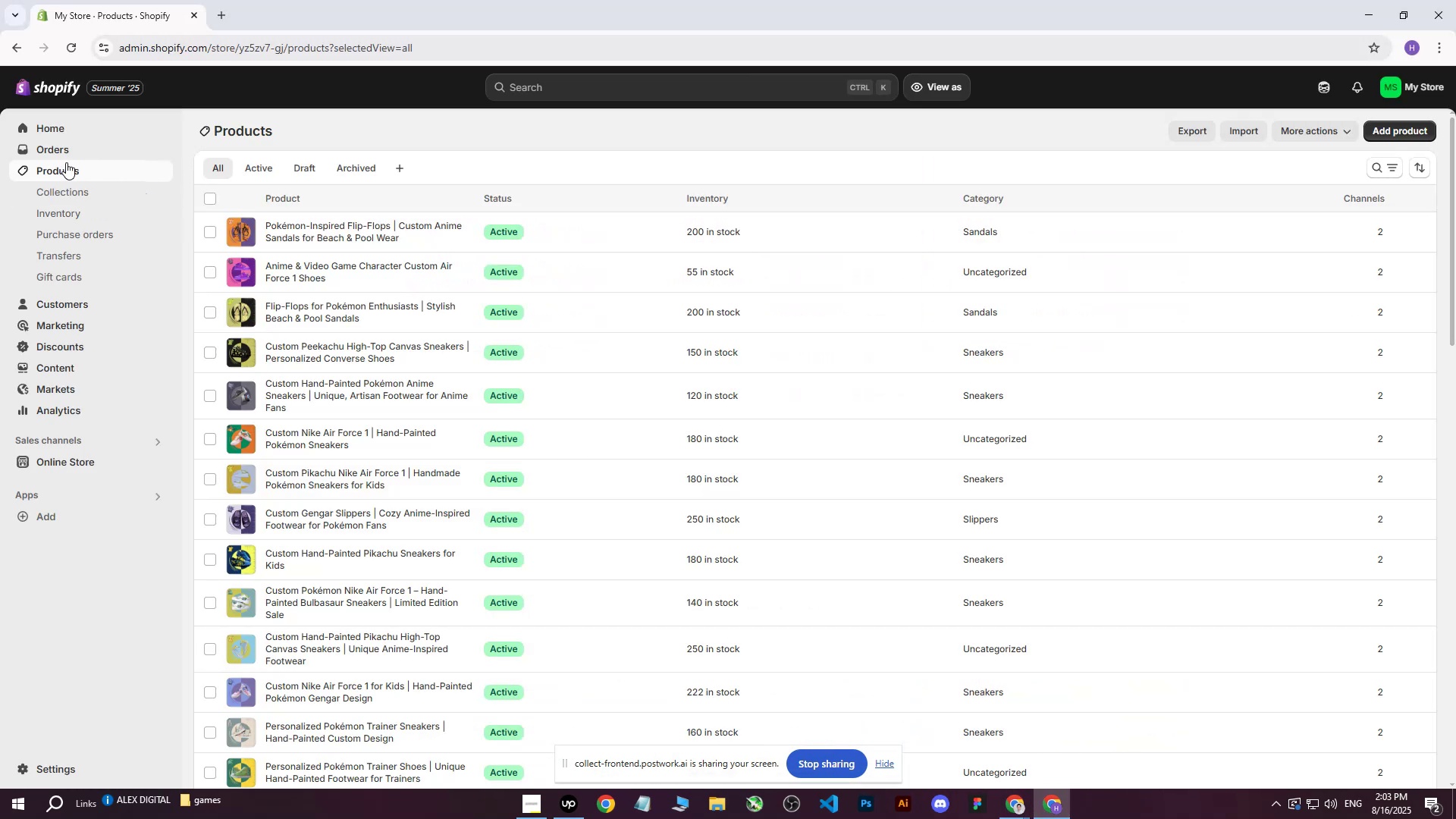 
left_click([55, 133])
 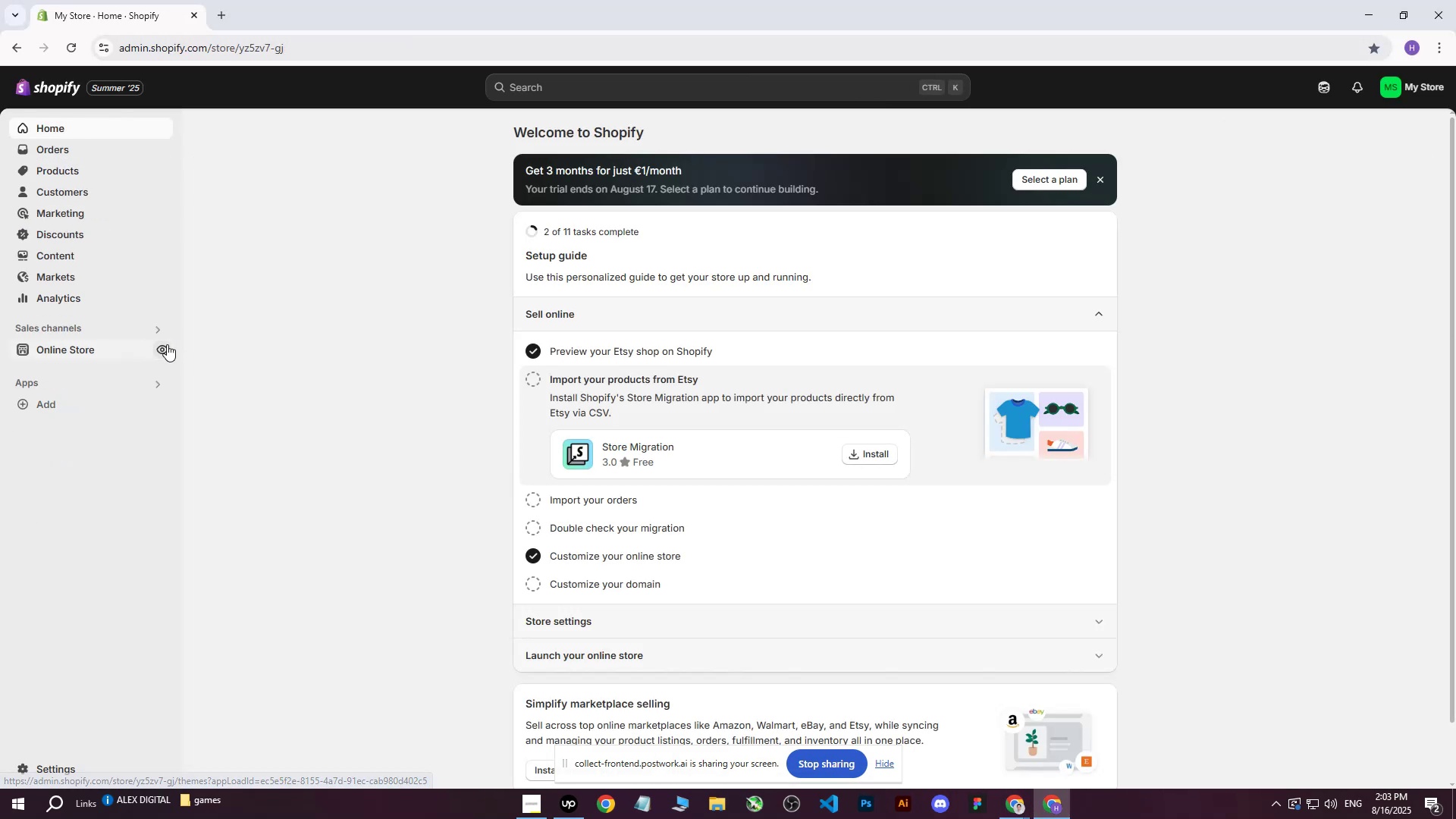 
left_click([165, 356])
 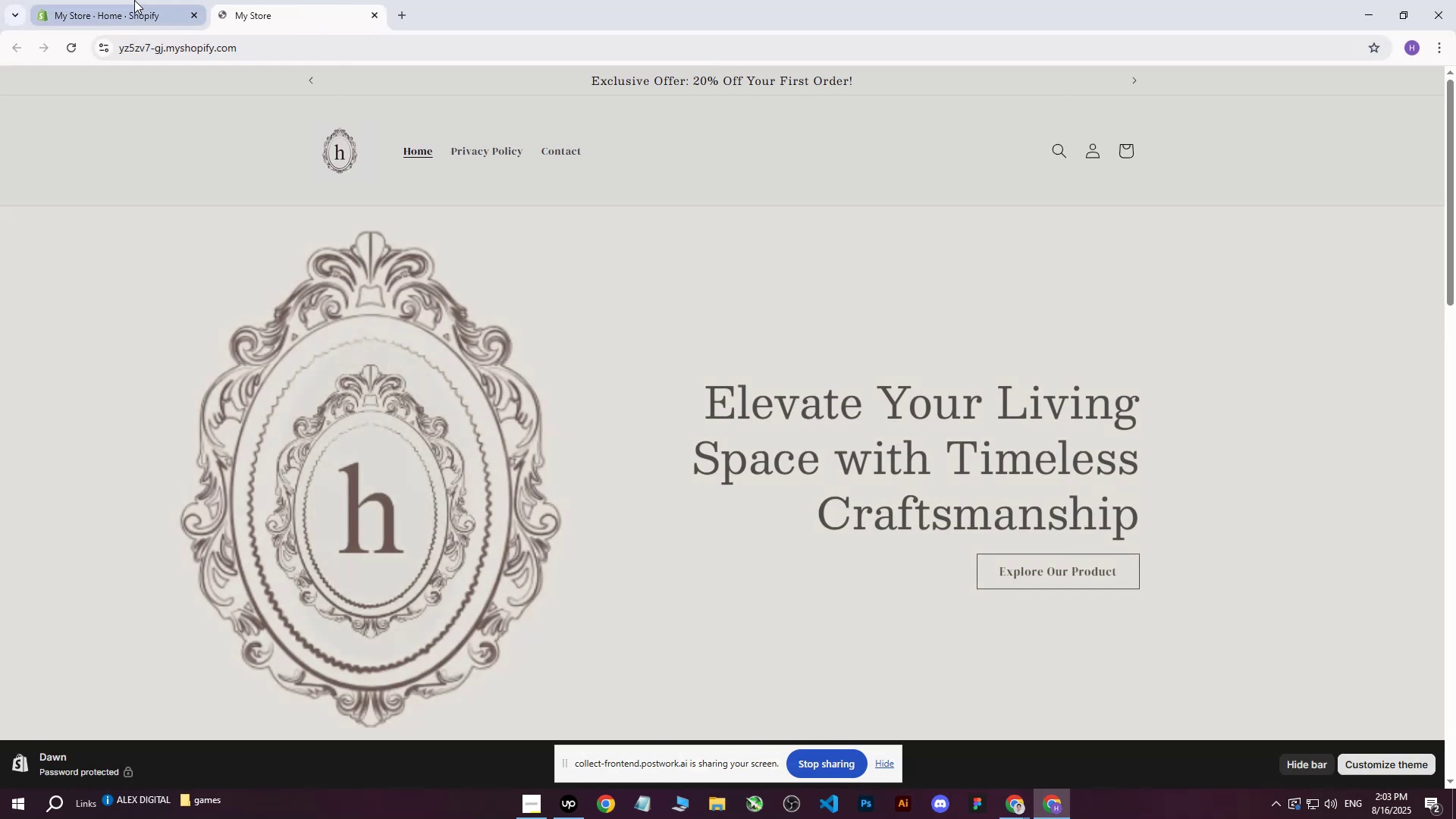 
scroll: coordinate [544, 335], scroll_direction: down, amount: 6.0
 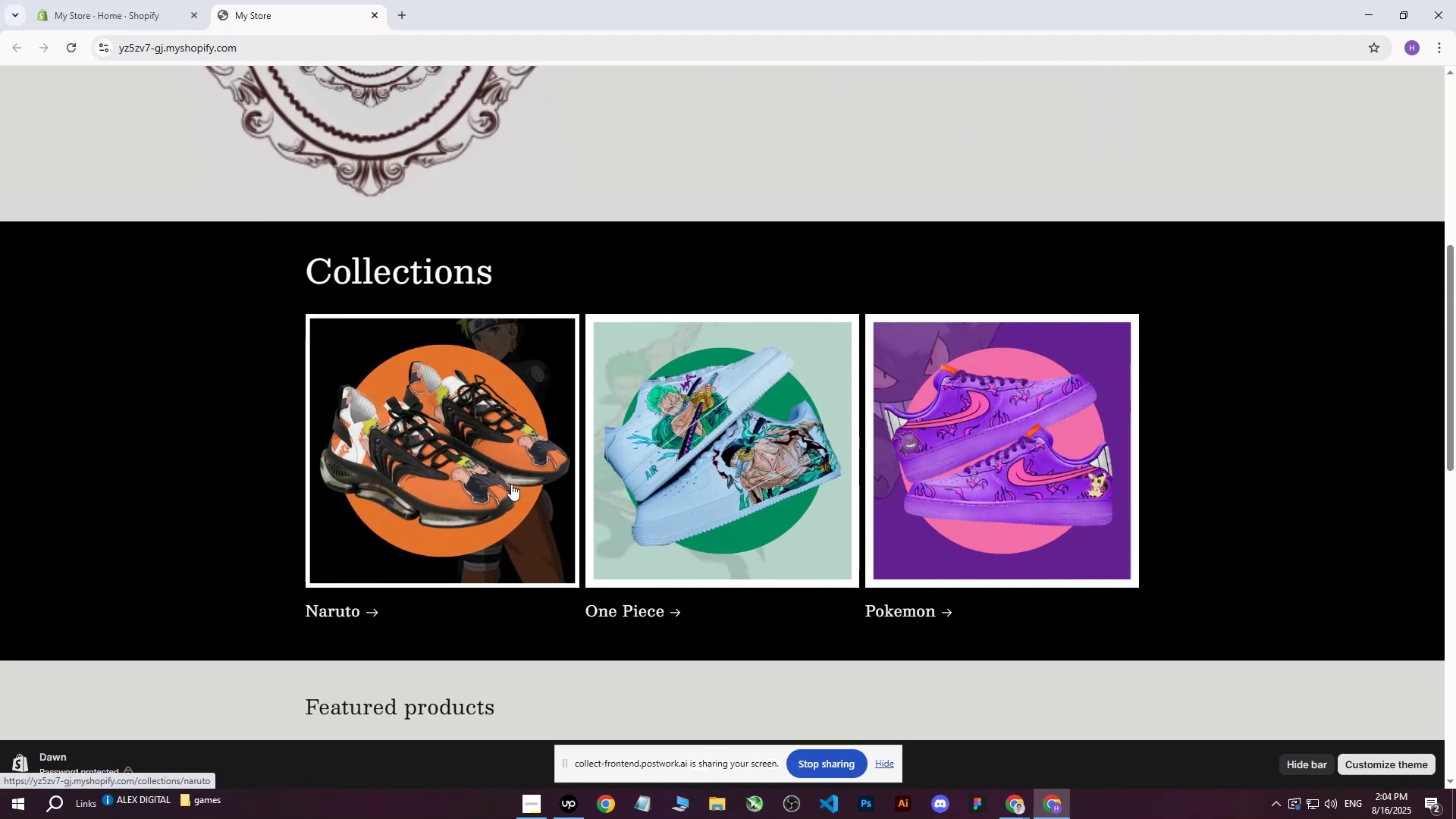 
wait(8.18)
 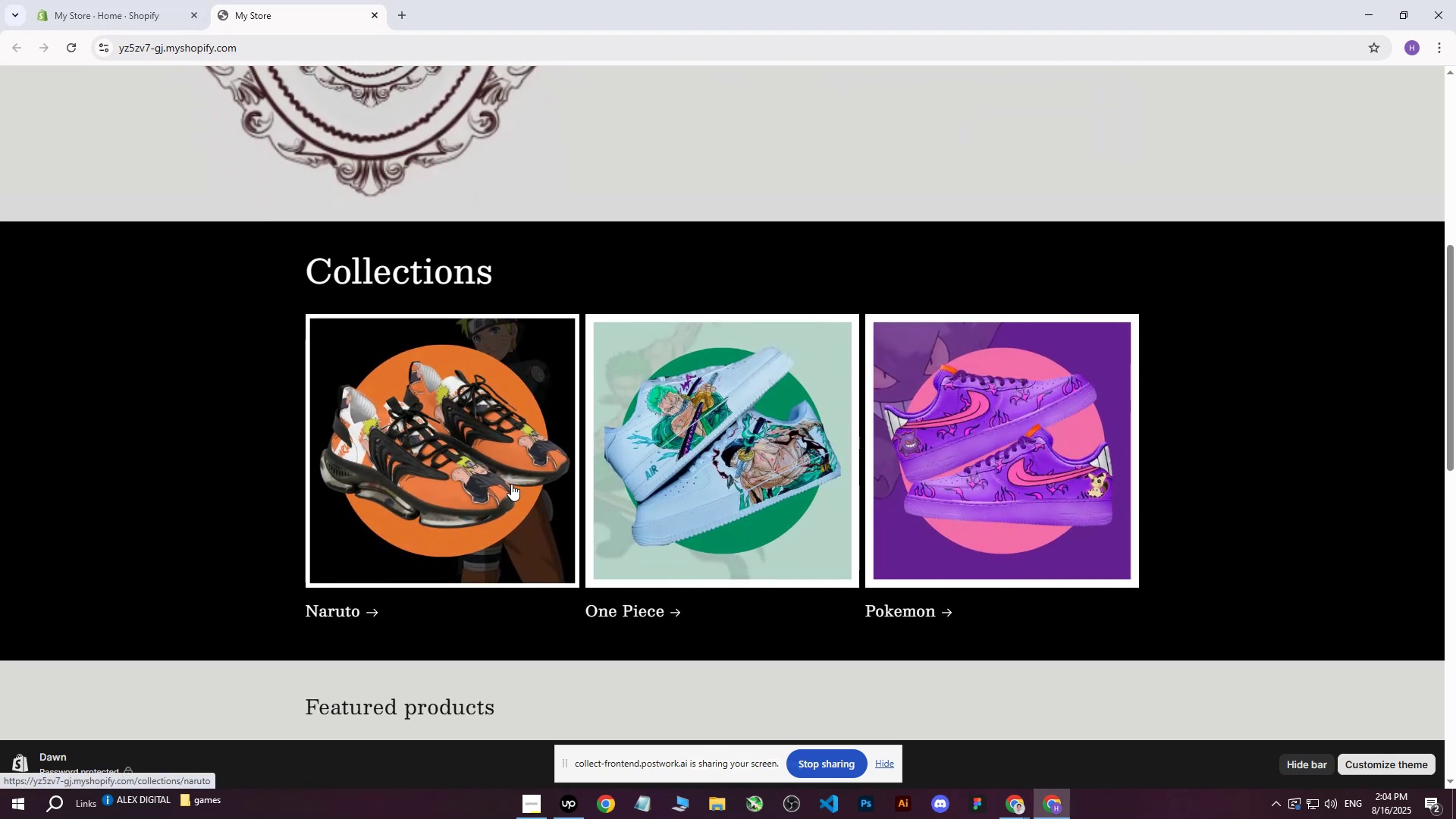 
left_click([124, 0])
 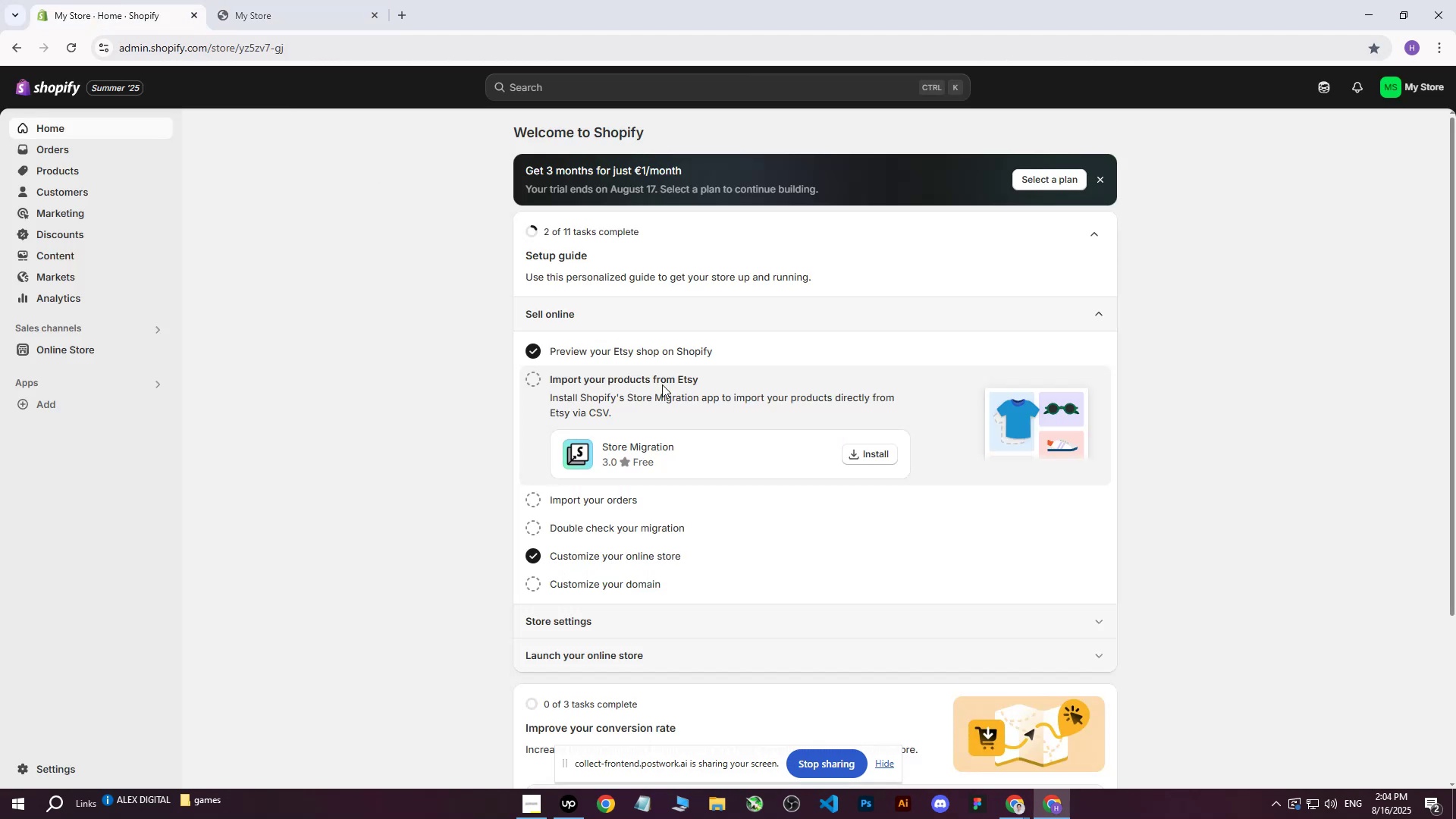 
scroll: coordinate [664, 391], scroll_direction: up, amount: 3.0
 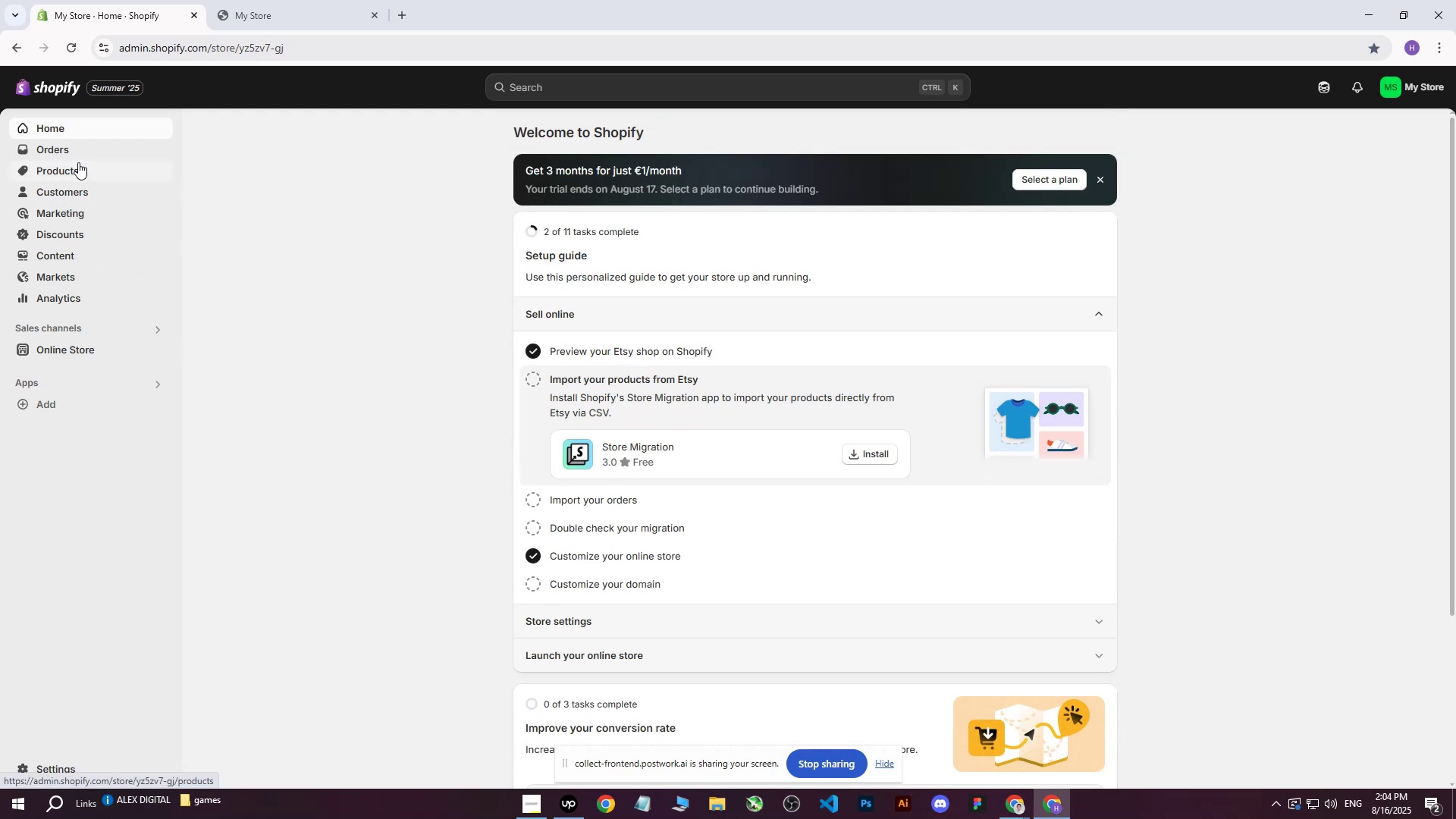 
left_click([73, 165])
 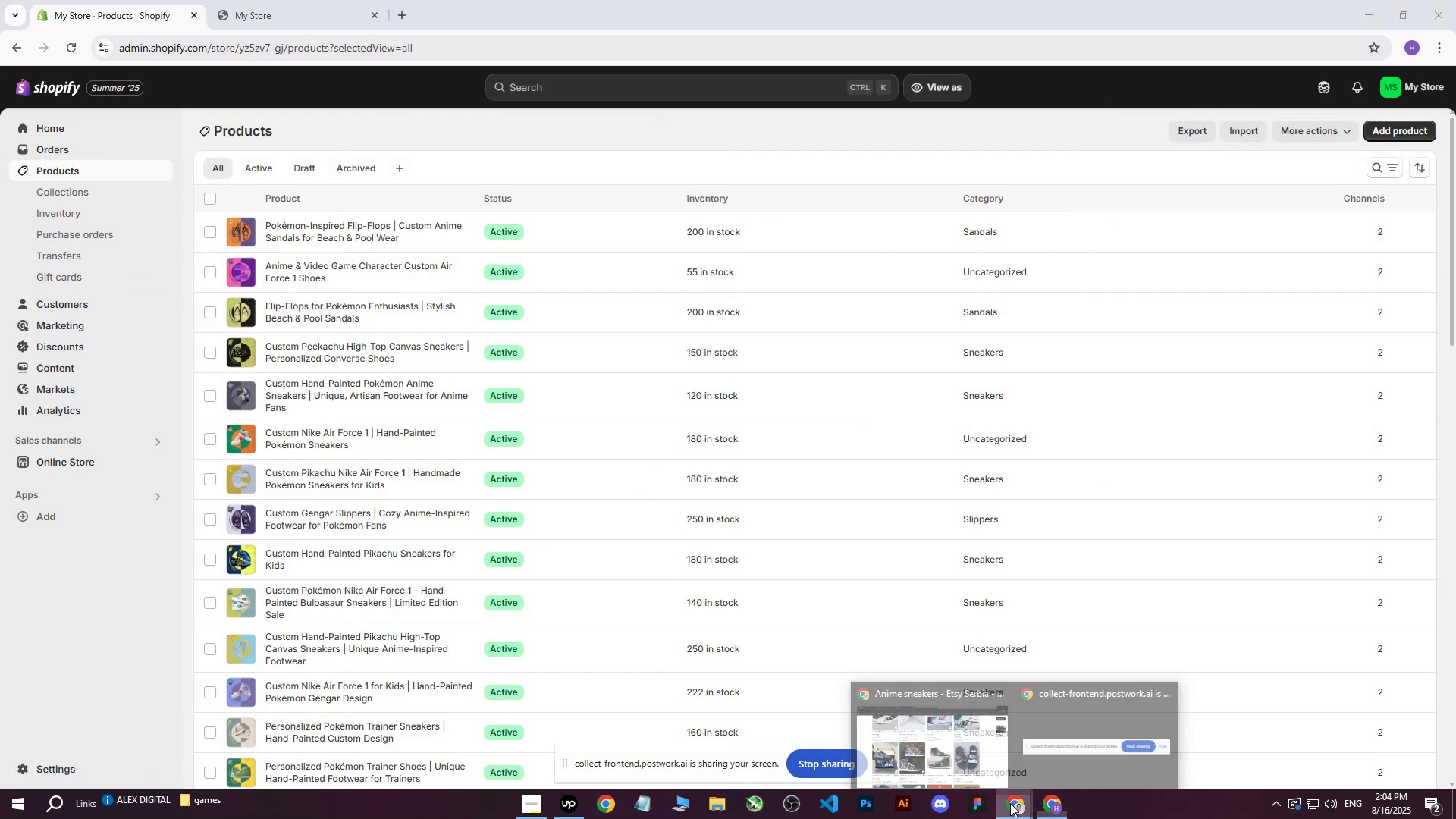 
double_click([937, 758])
 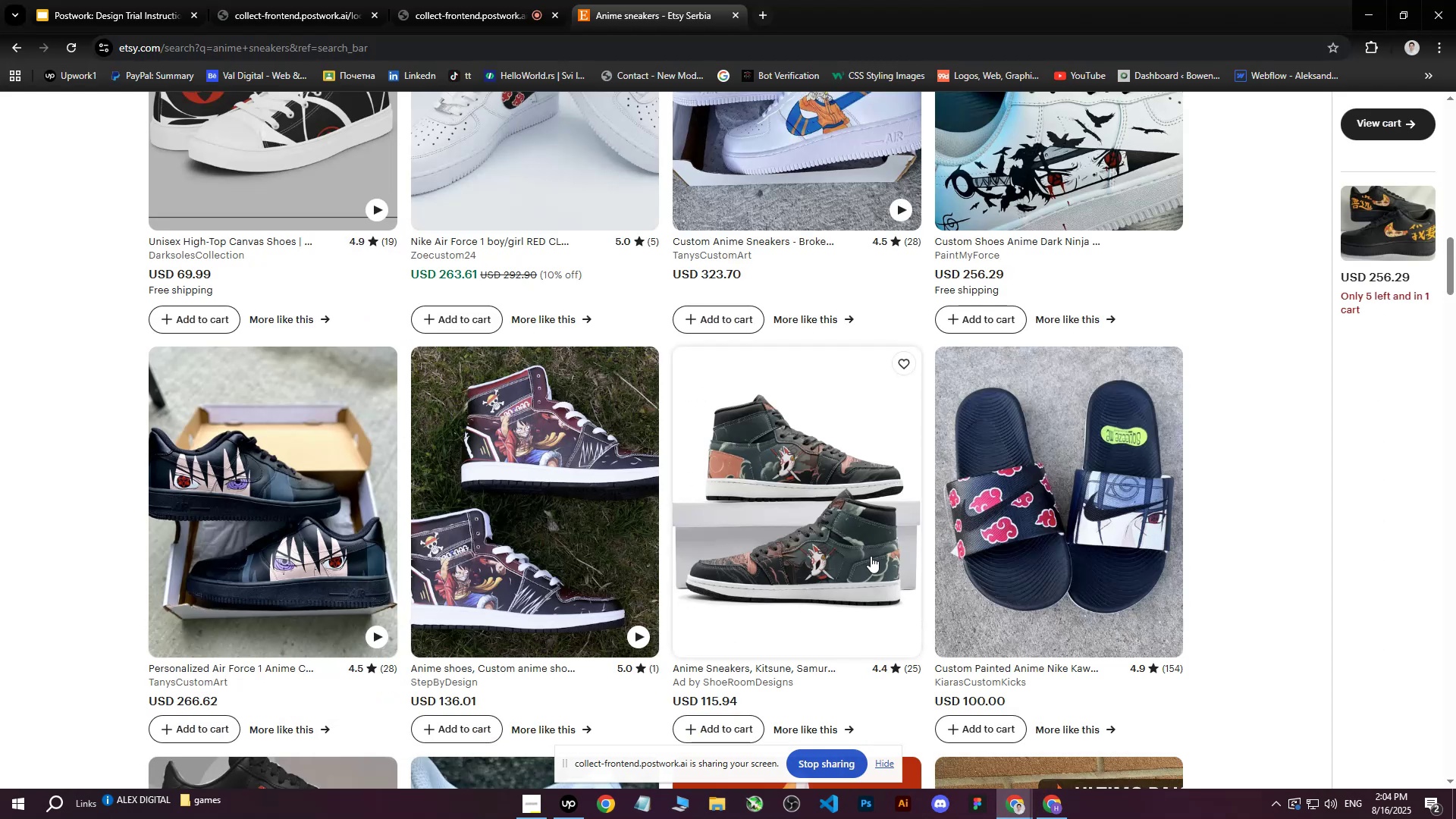 
scroll: coordinate [812, 453], scroll_direction: down, amount: 30.0
 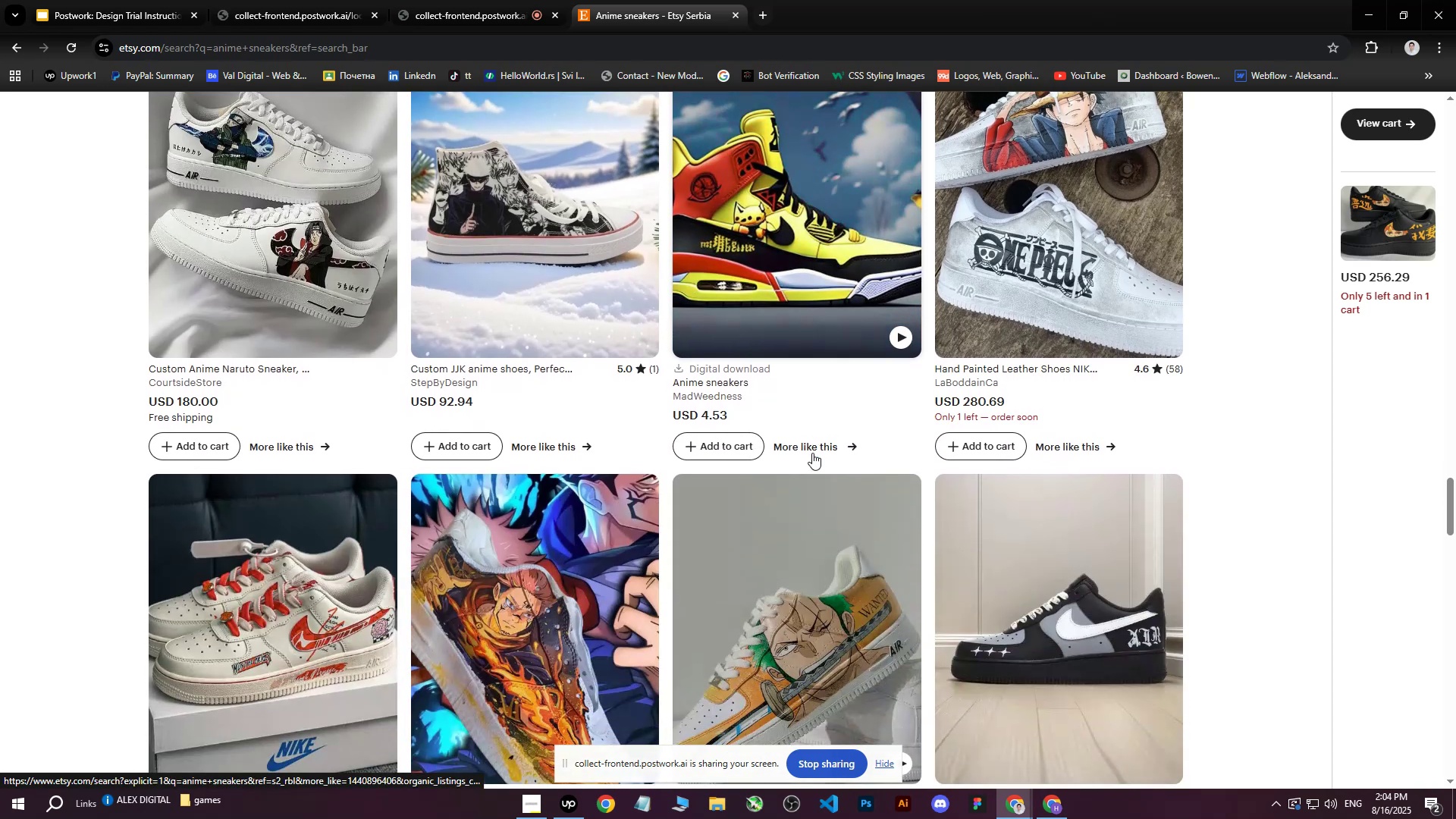 
scroll: coordinate [812, 453], scroll_direction: up, amount: 1.0
 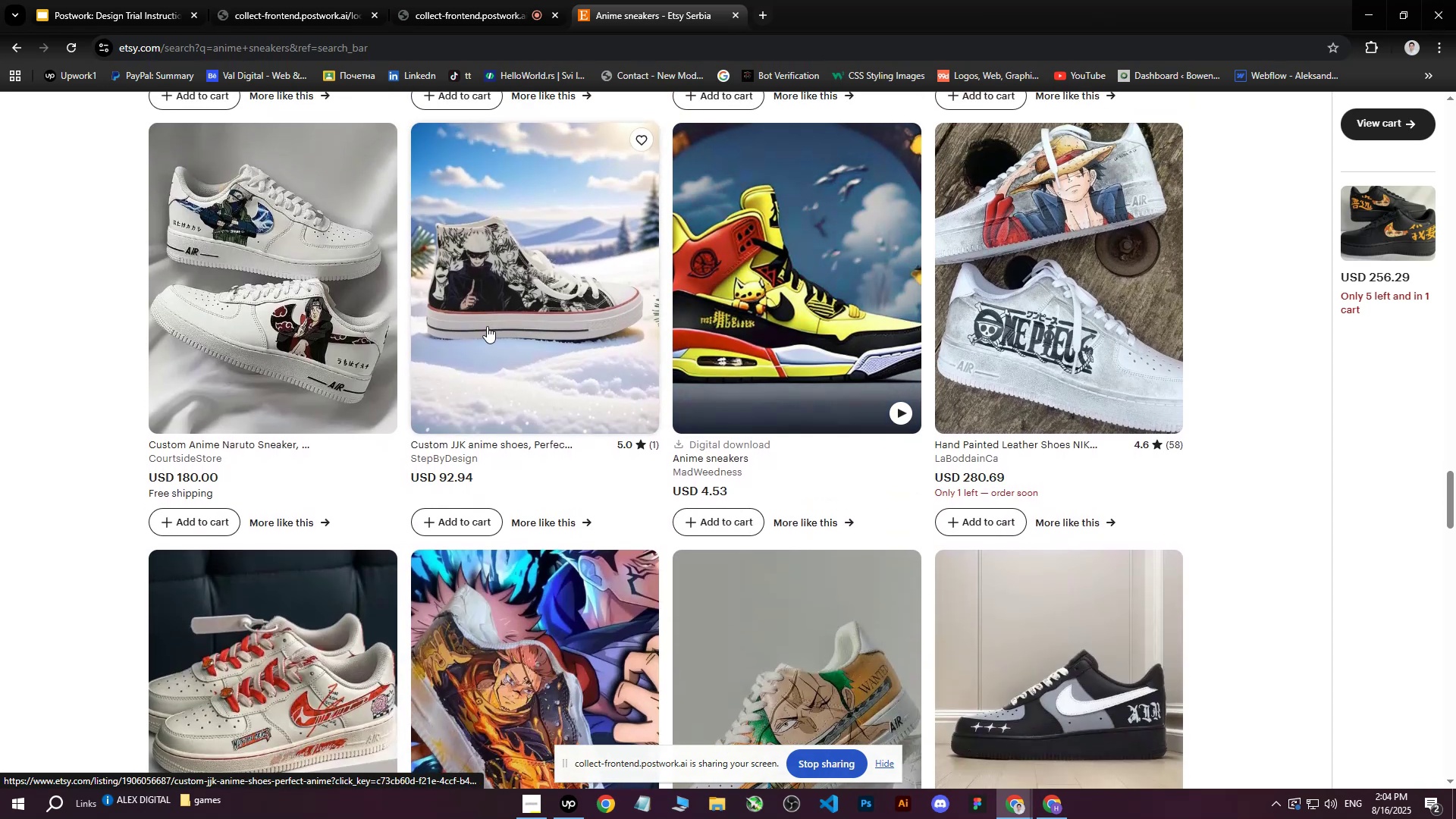 
scroll: coordinate [73, 386], scroll_direction: down, amount: 4.0
 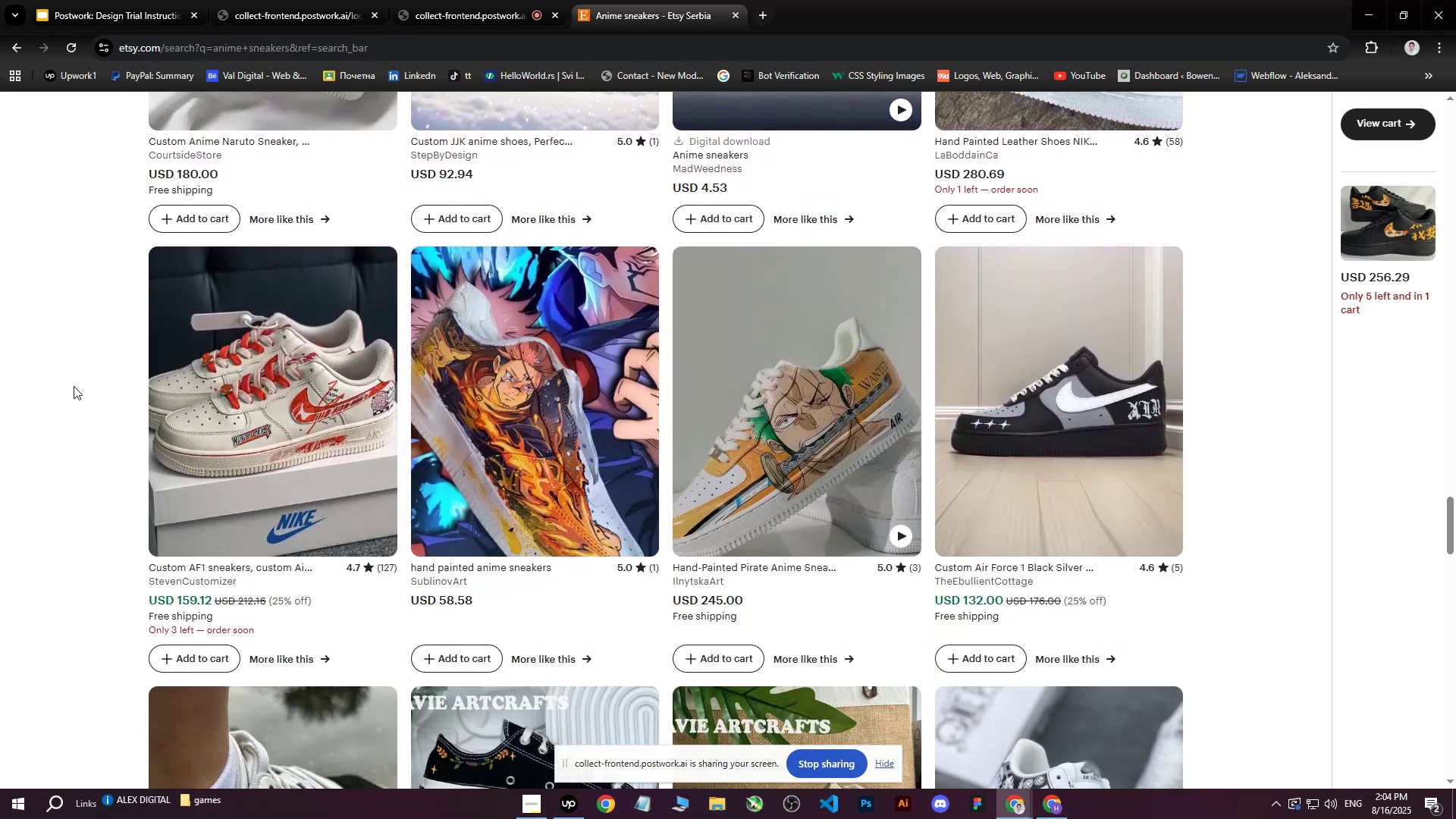 
scroll: coordinate [74, 388], scroll_direction: up, amount: 5.0
 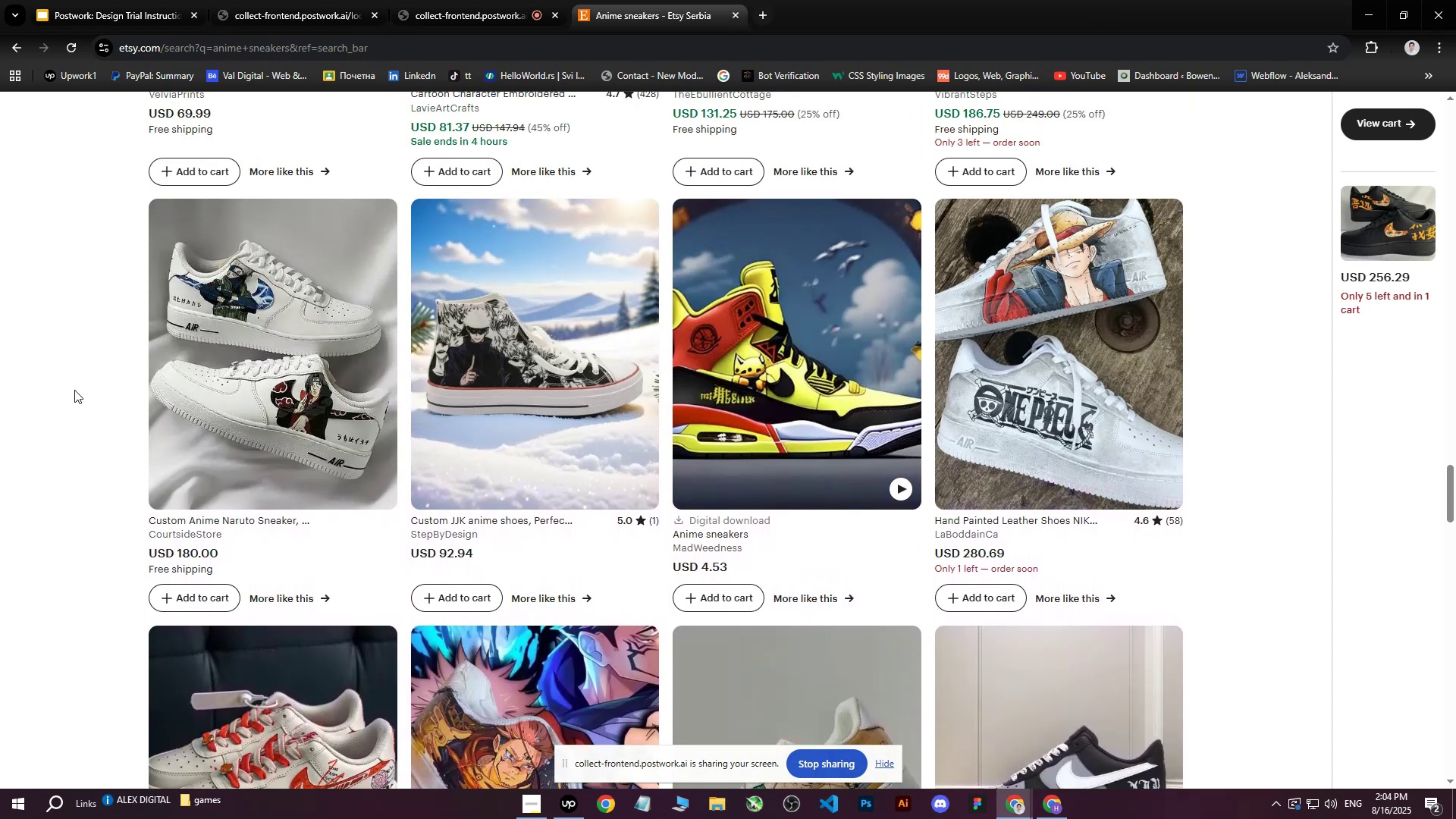 
scroll: coordinate [77, 397], scroll_direction: none, amount: 0.0
 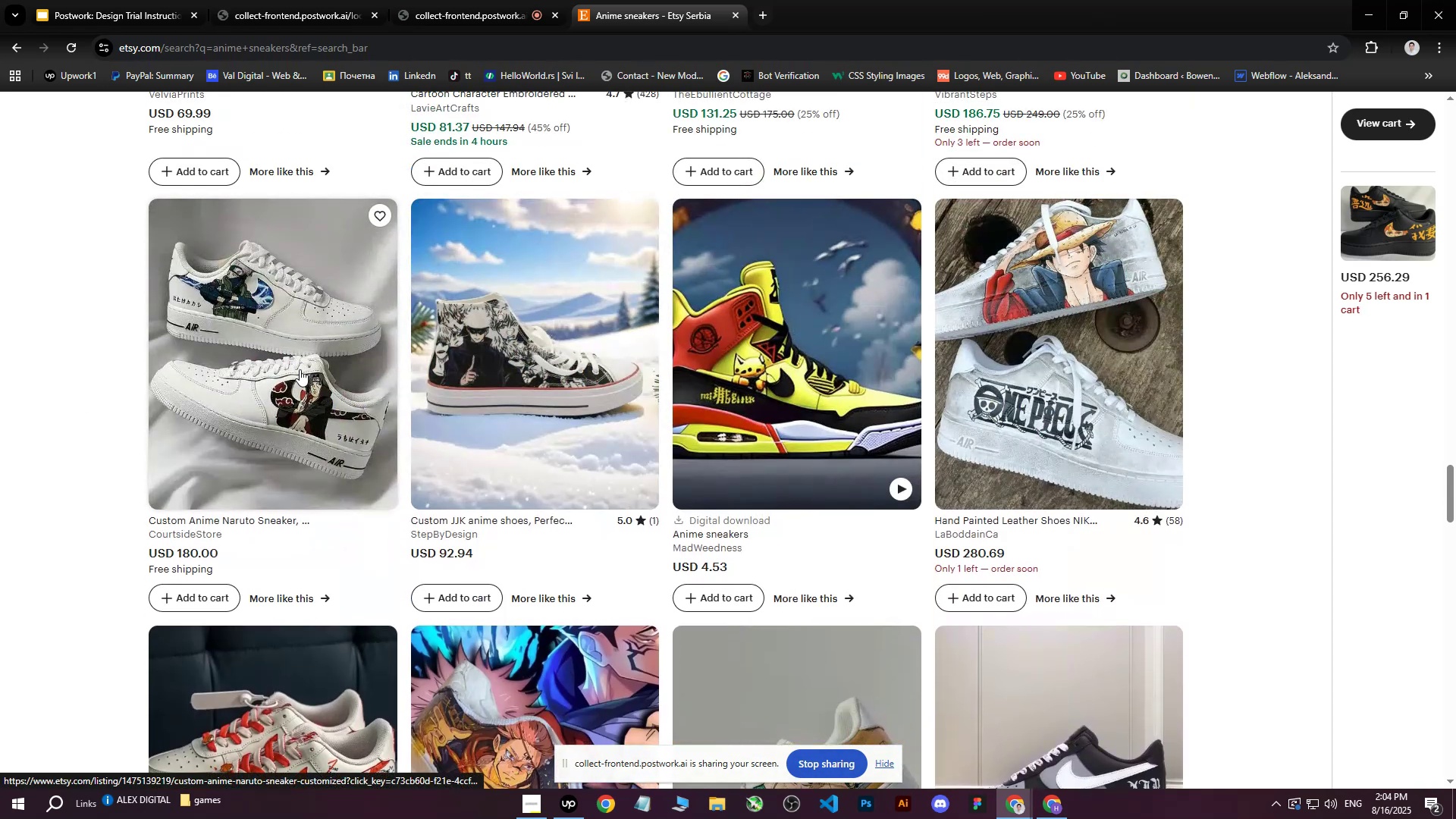 
middle_click([300, 369])
 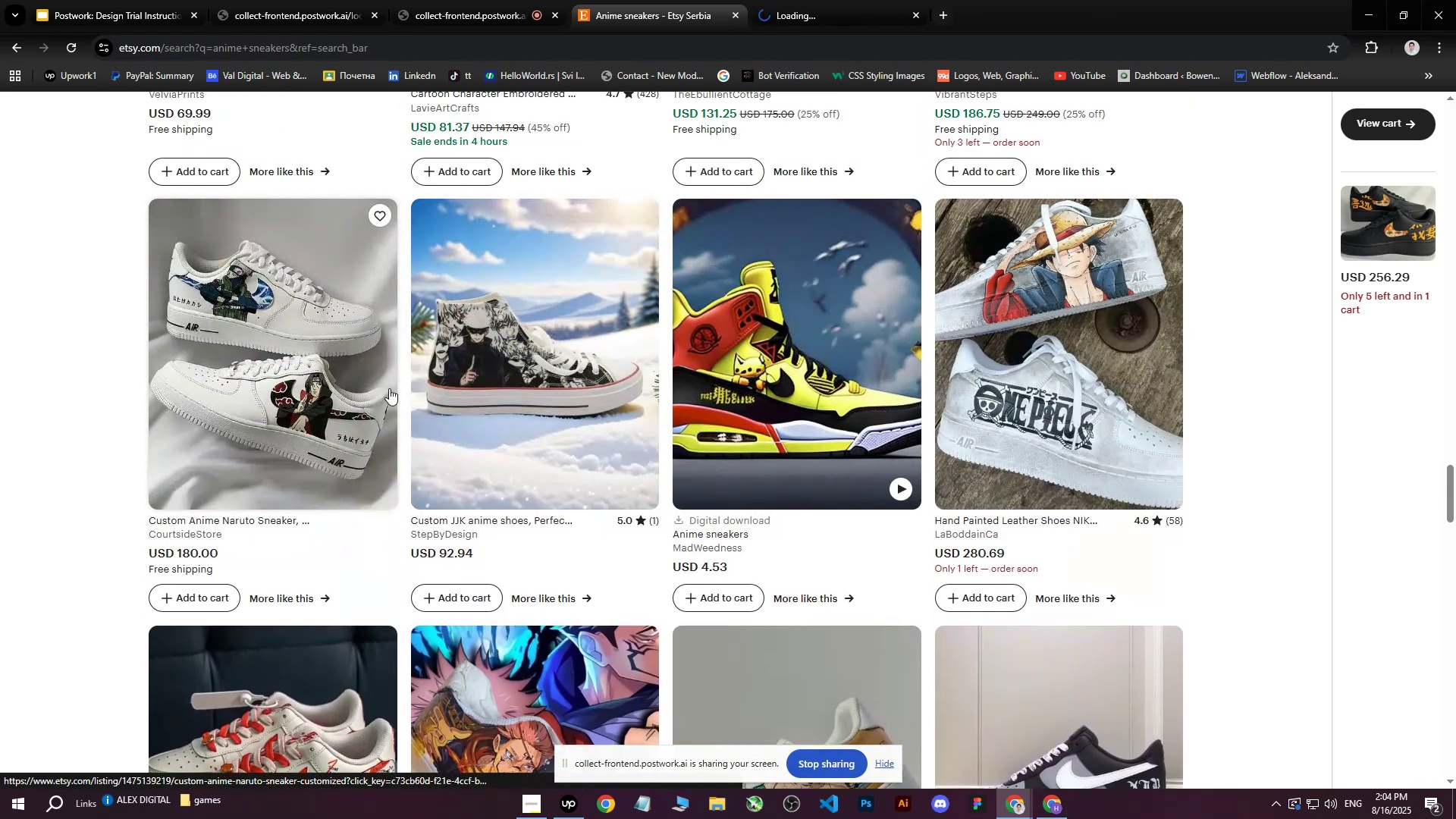 
scroll: coordinate [389, 388], scroll_direction: down, amount: 4.0
 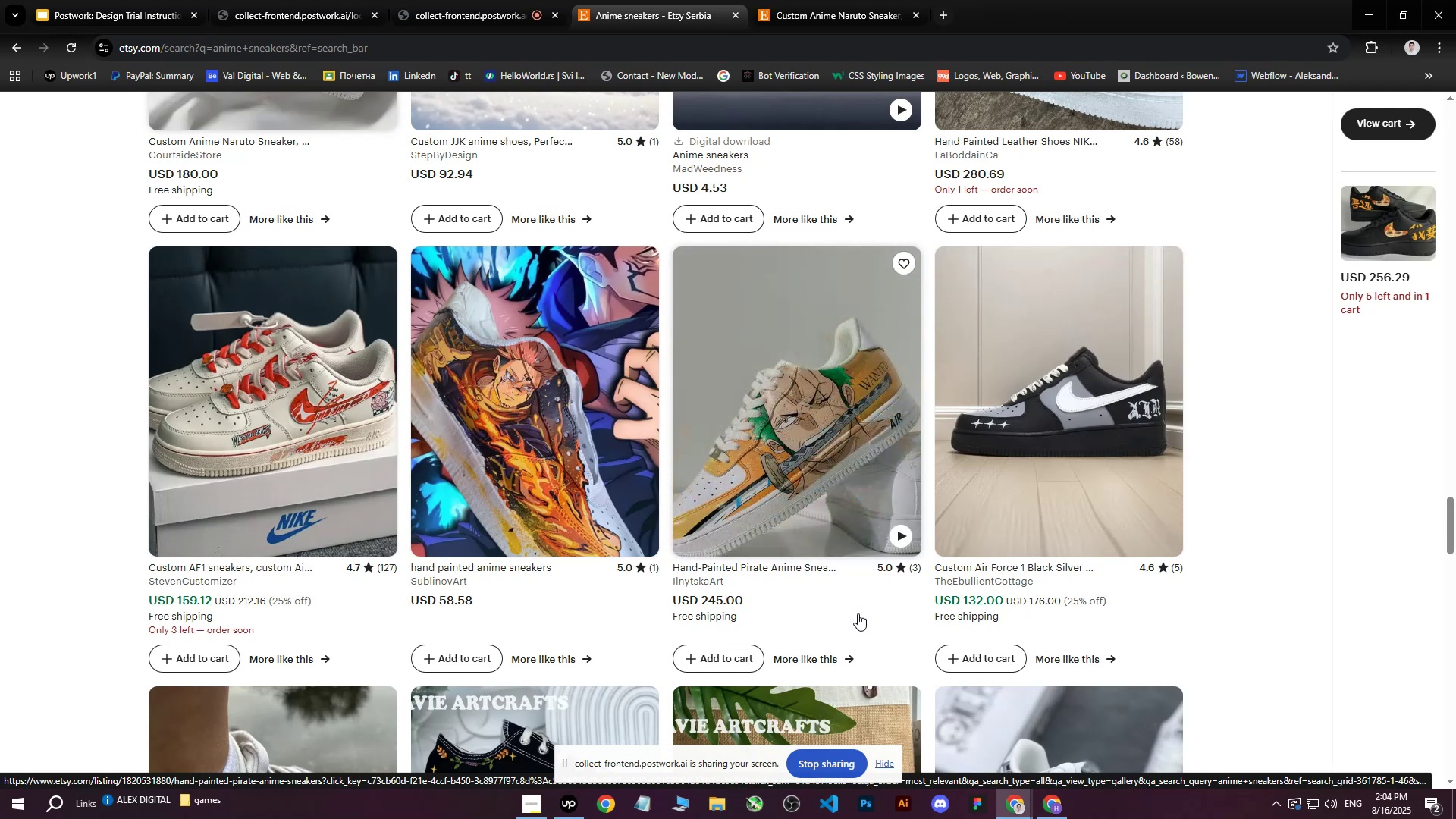 
wait(6.06)
 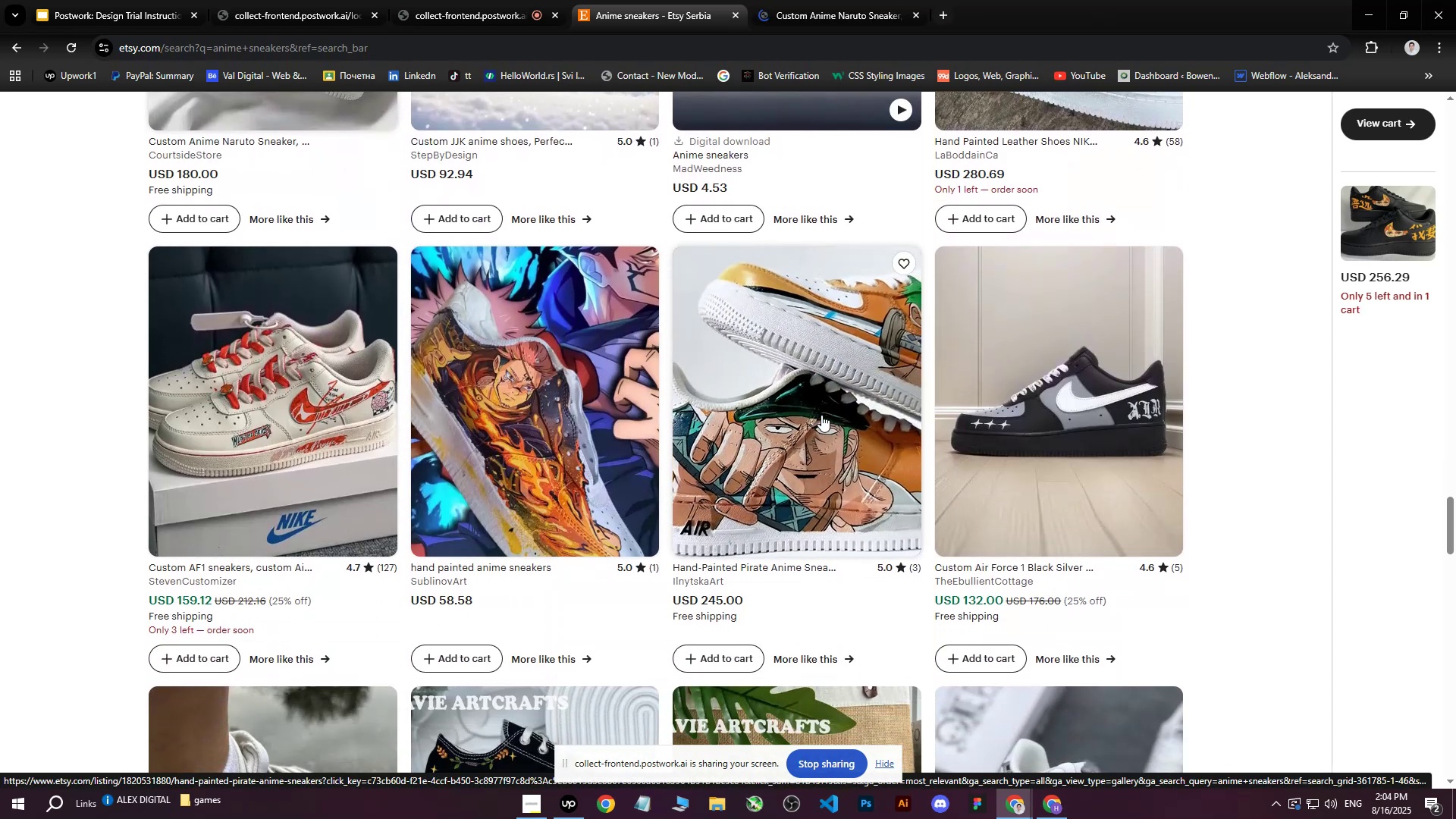 
scroll: coordinate [627, 664], scroll_direction: down, amount: 13.0
 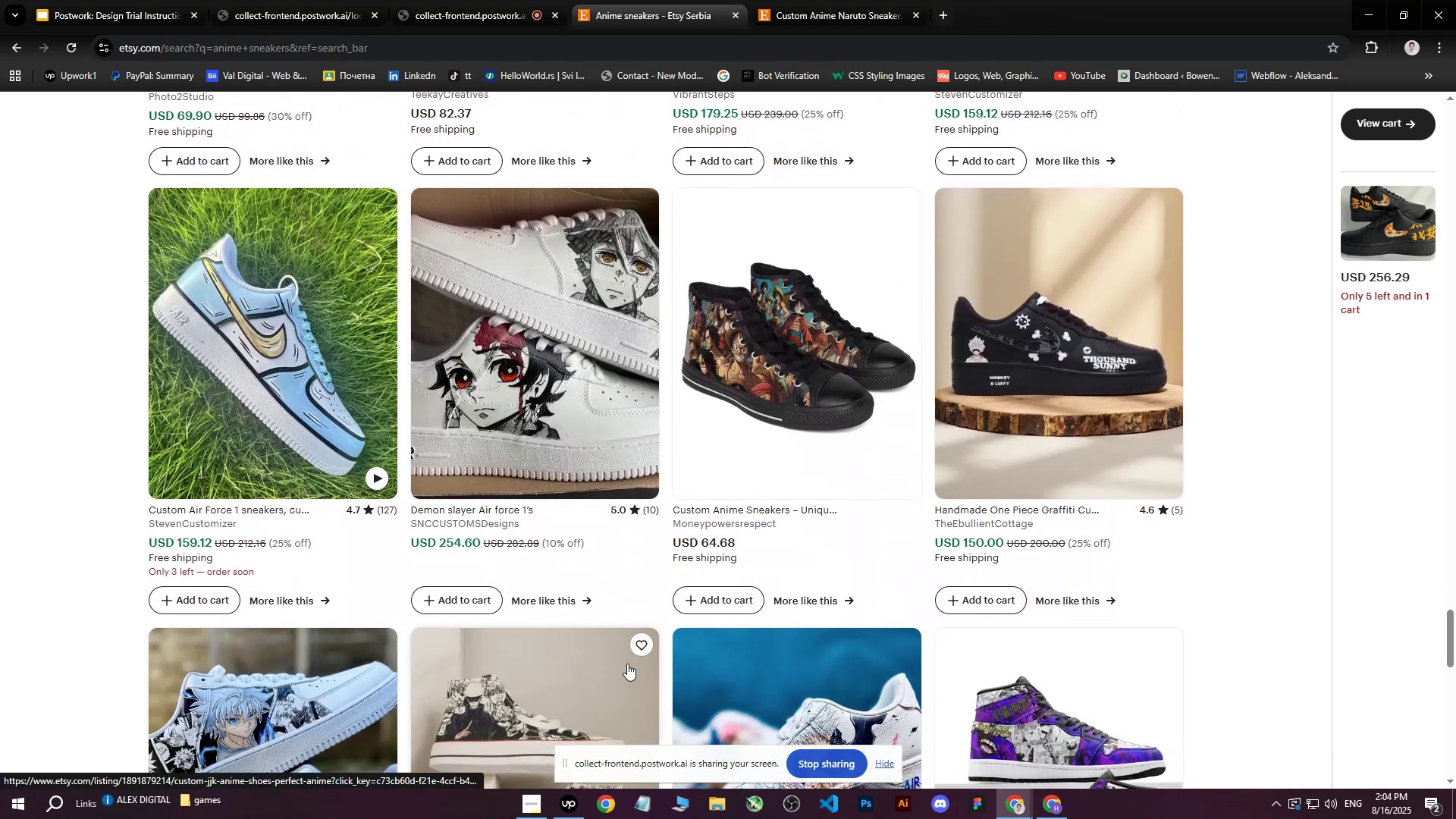 
scroll: coordinate [627, 664], scroll_direction: up, amount: 1.0
 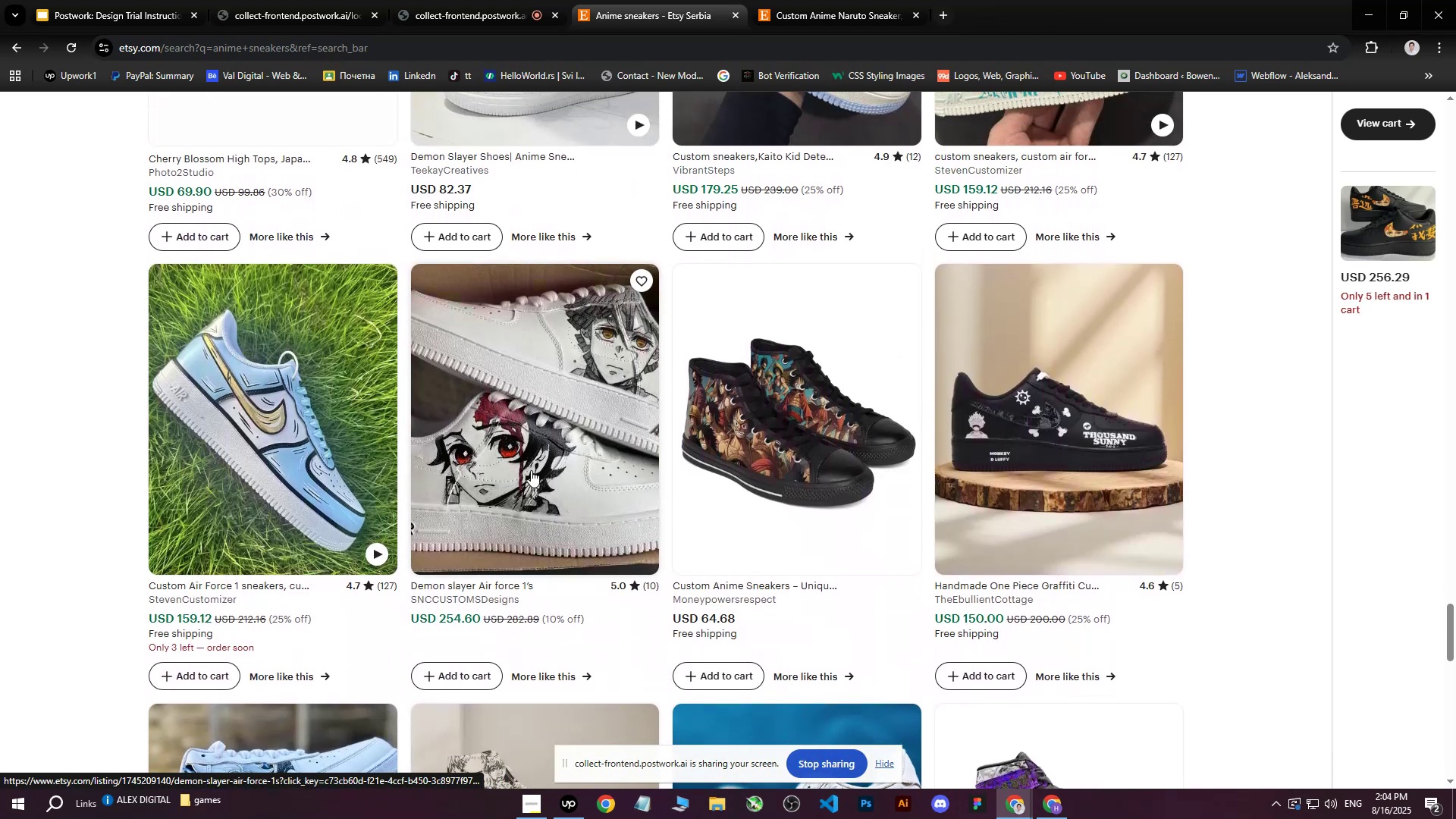 
middle_click([531, 470])
 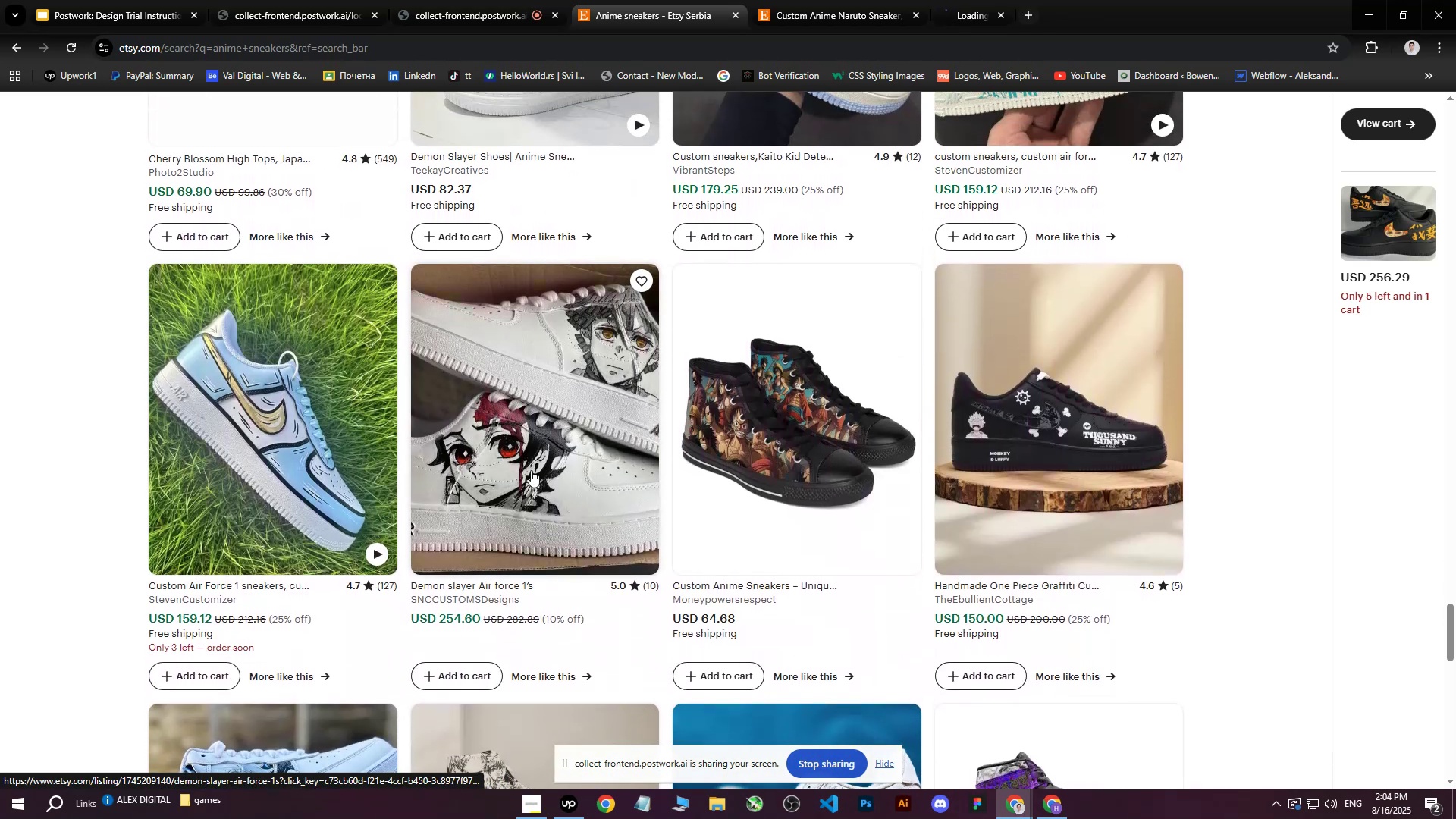 
scroll: coordinate [530, 471], scroll_direction: up, amount: 4.0
 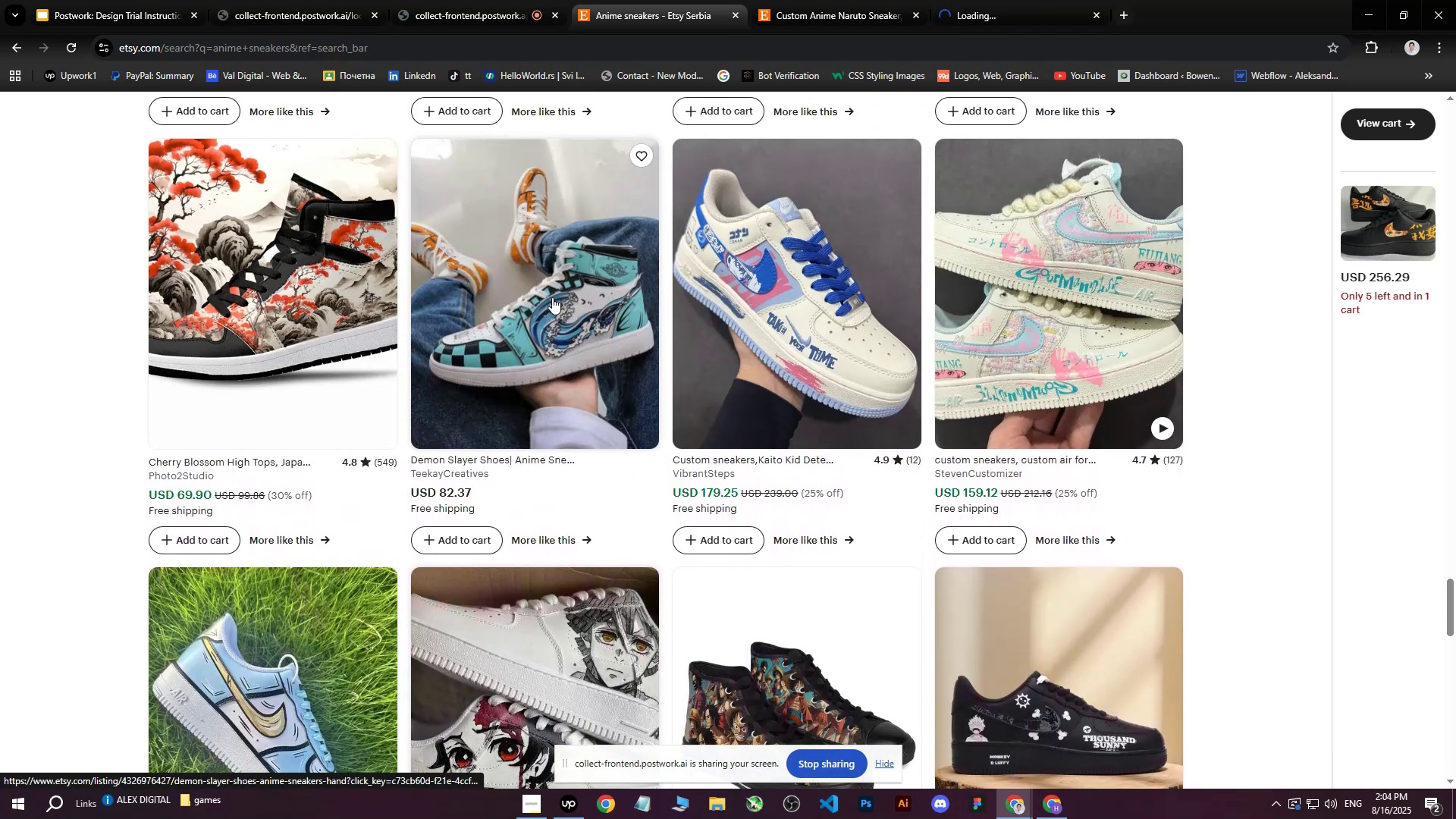 
middle_click([552, 297])
 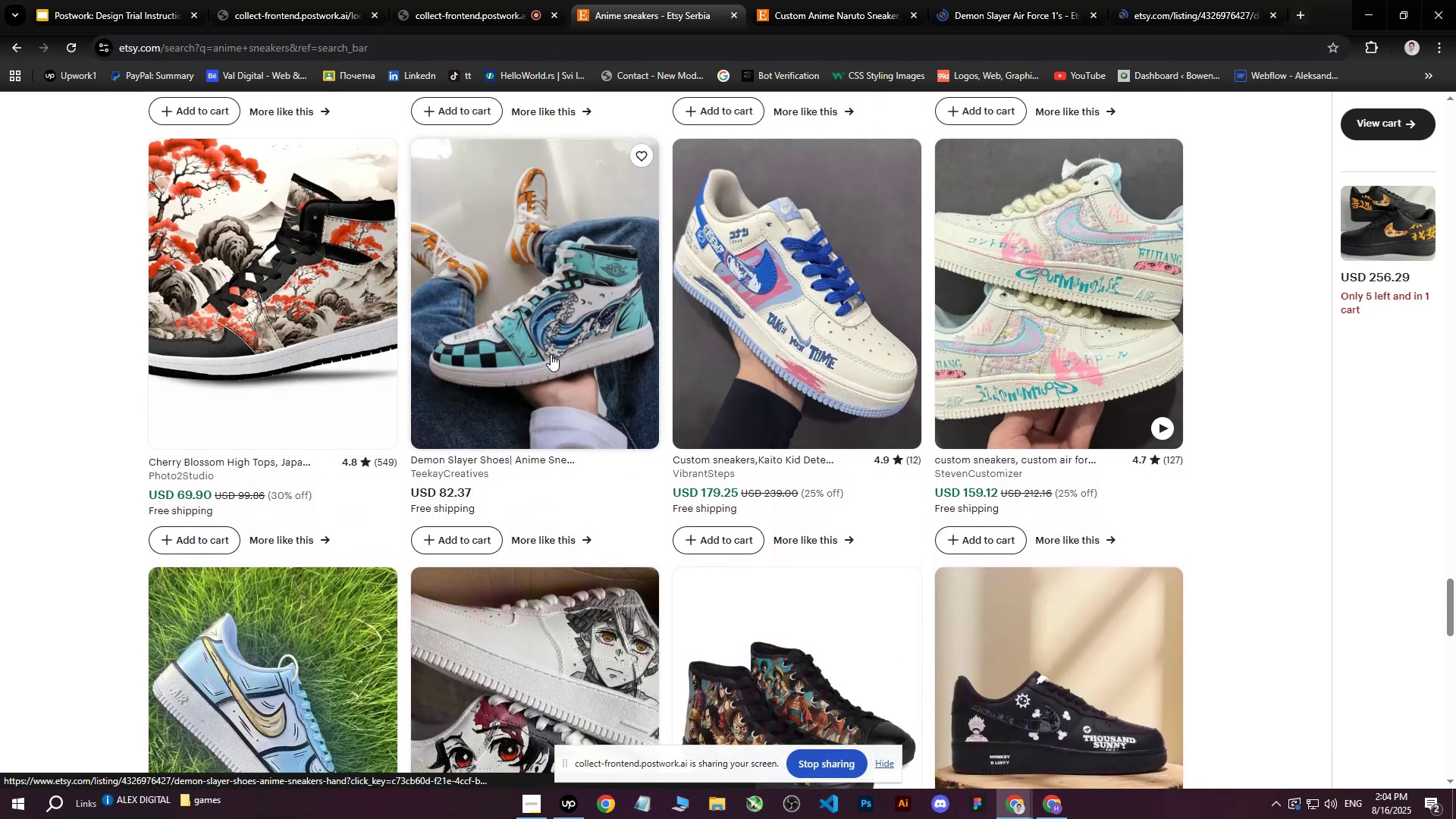 
scroll: coordinate [549, 367], scroll_direction: down, amount: 10.0
 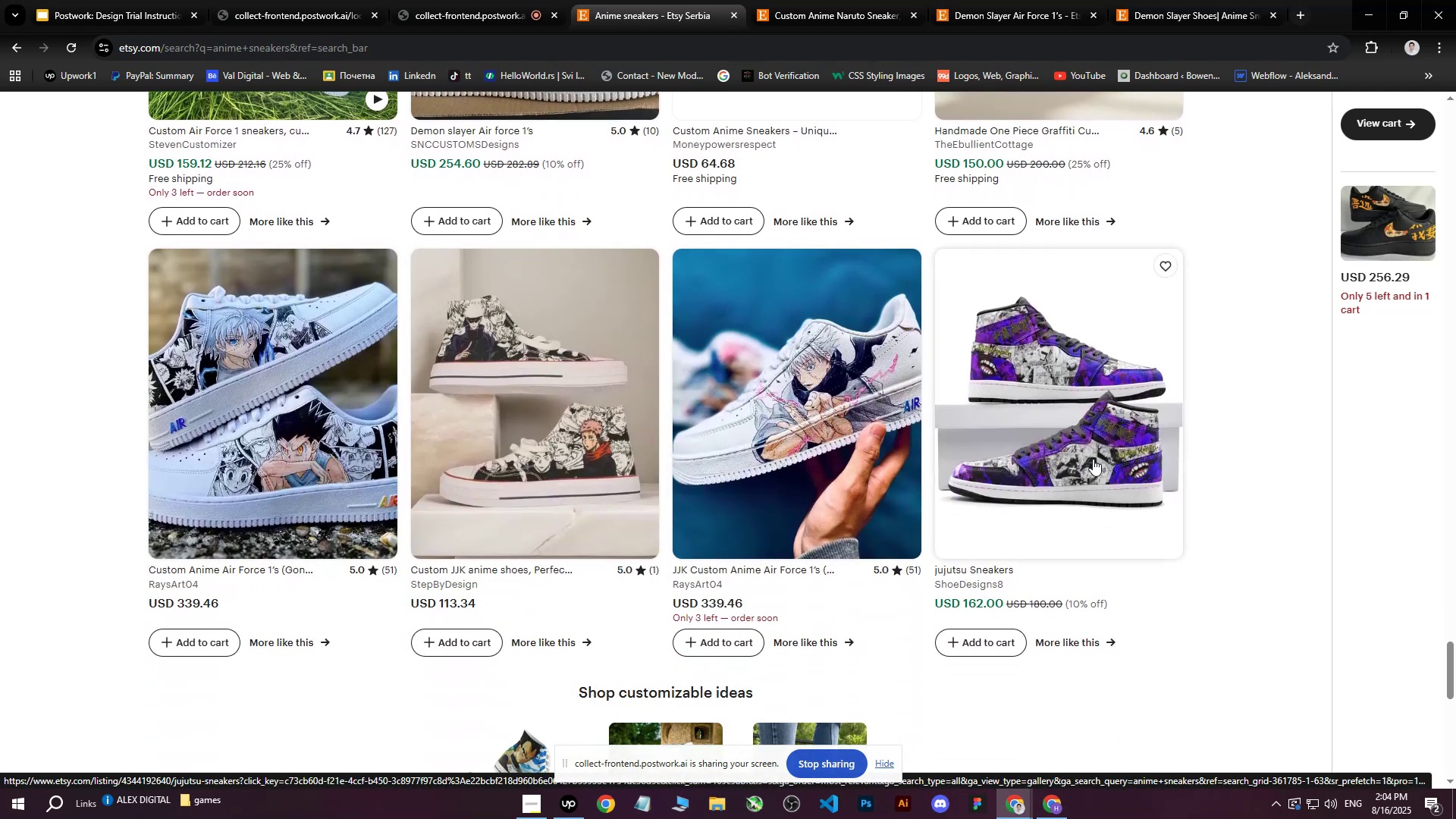 
wait(7.58)
 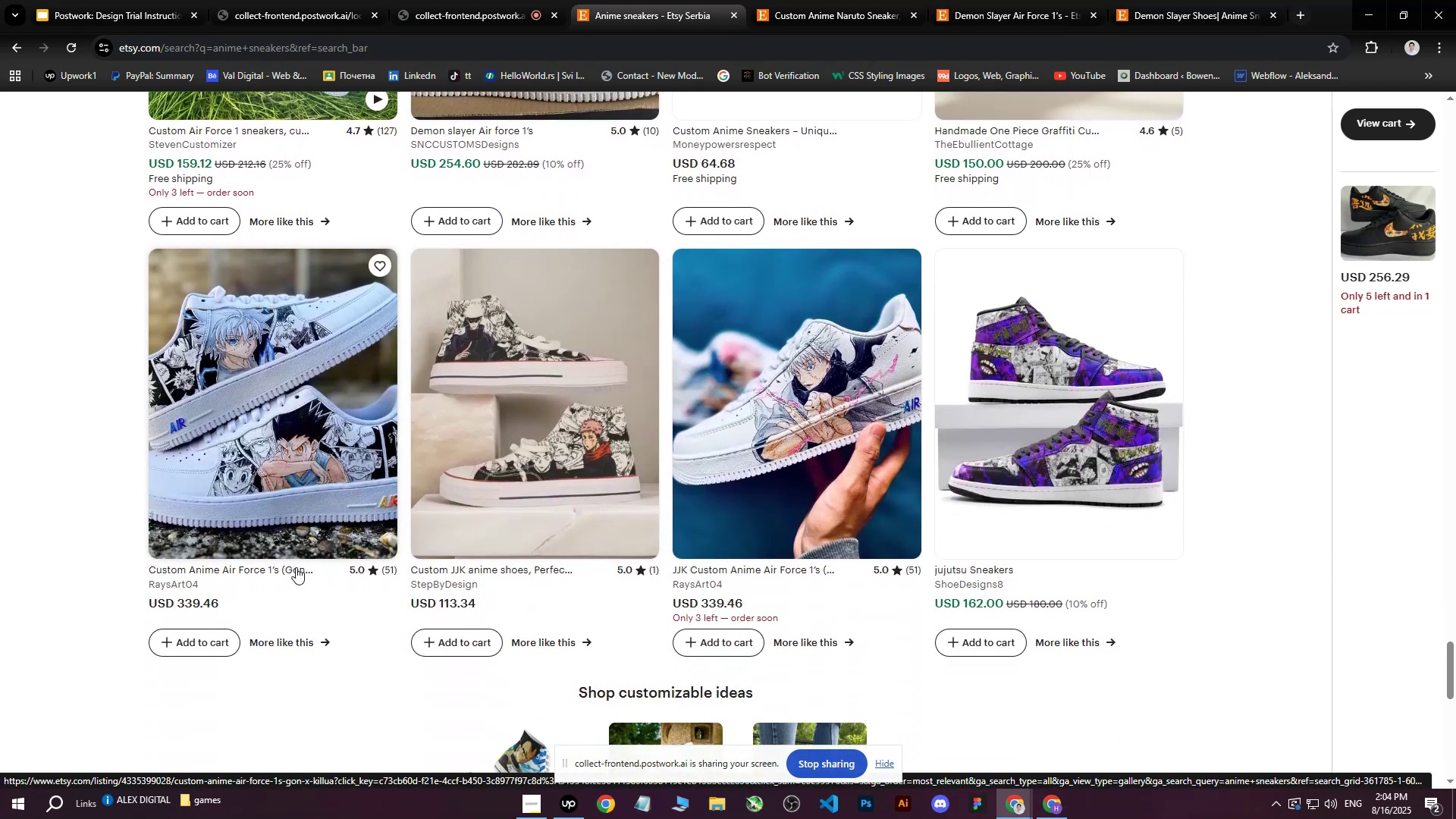 
scroll: coordinate [801, 438], scroll_direction: down, amount: 4.0
 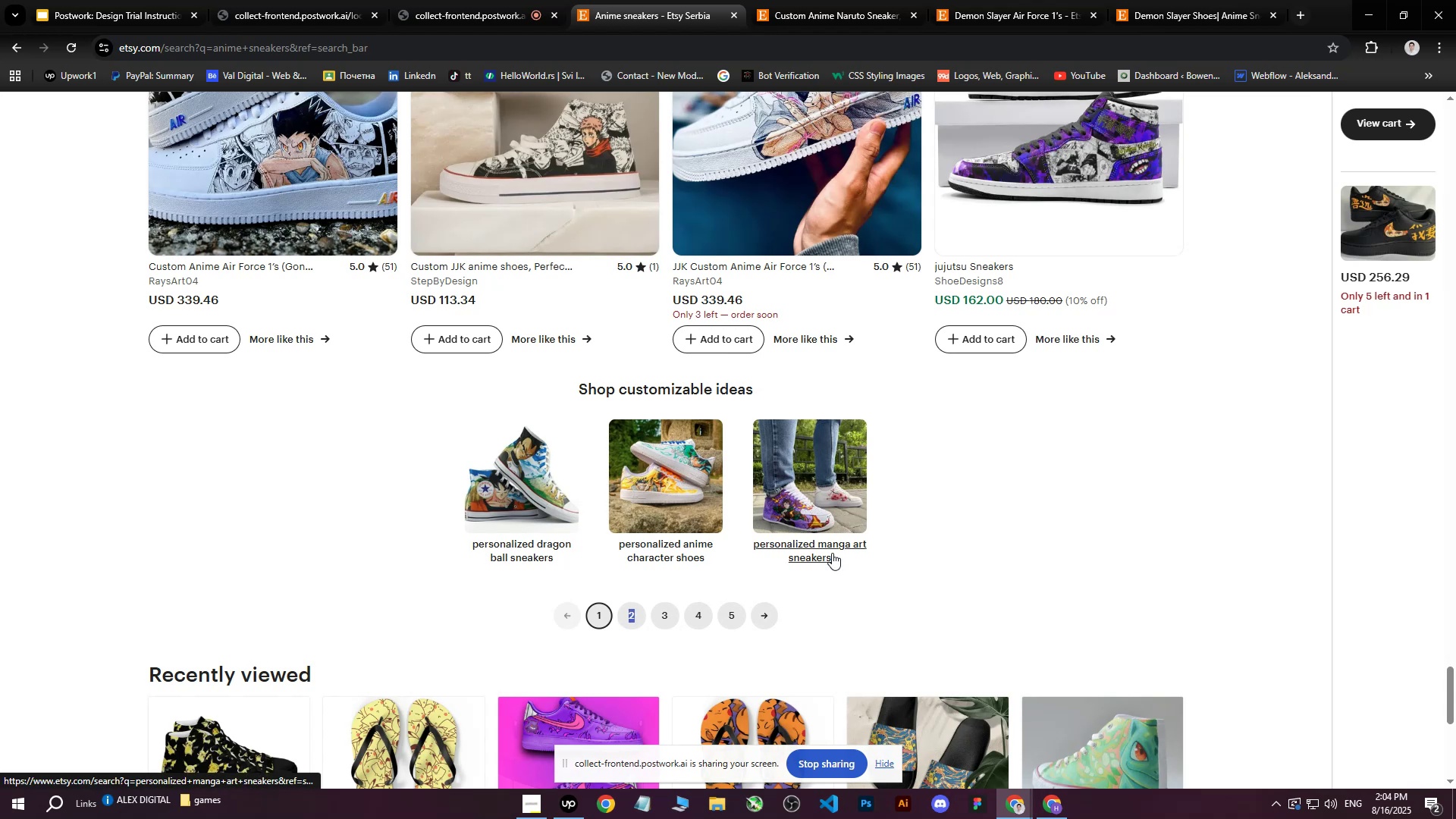 
middle_click([812, 485])
 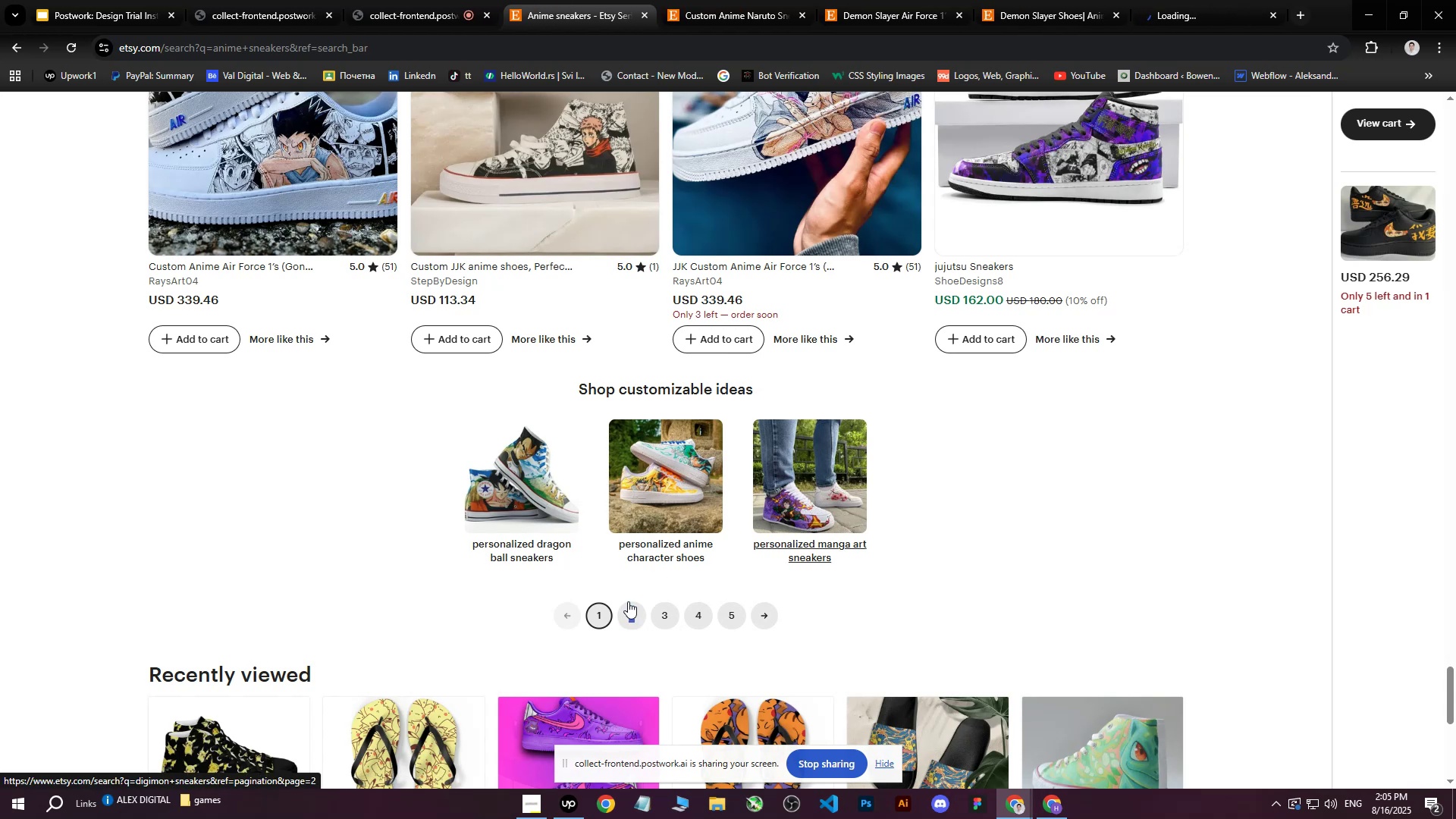 
middle_click([647, 516])
 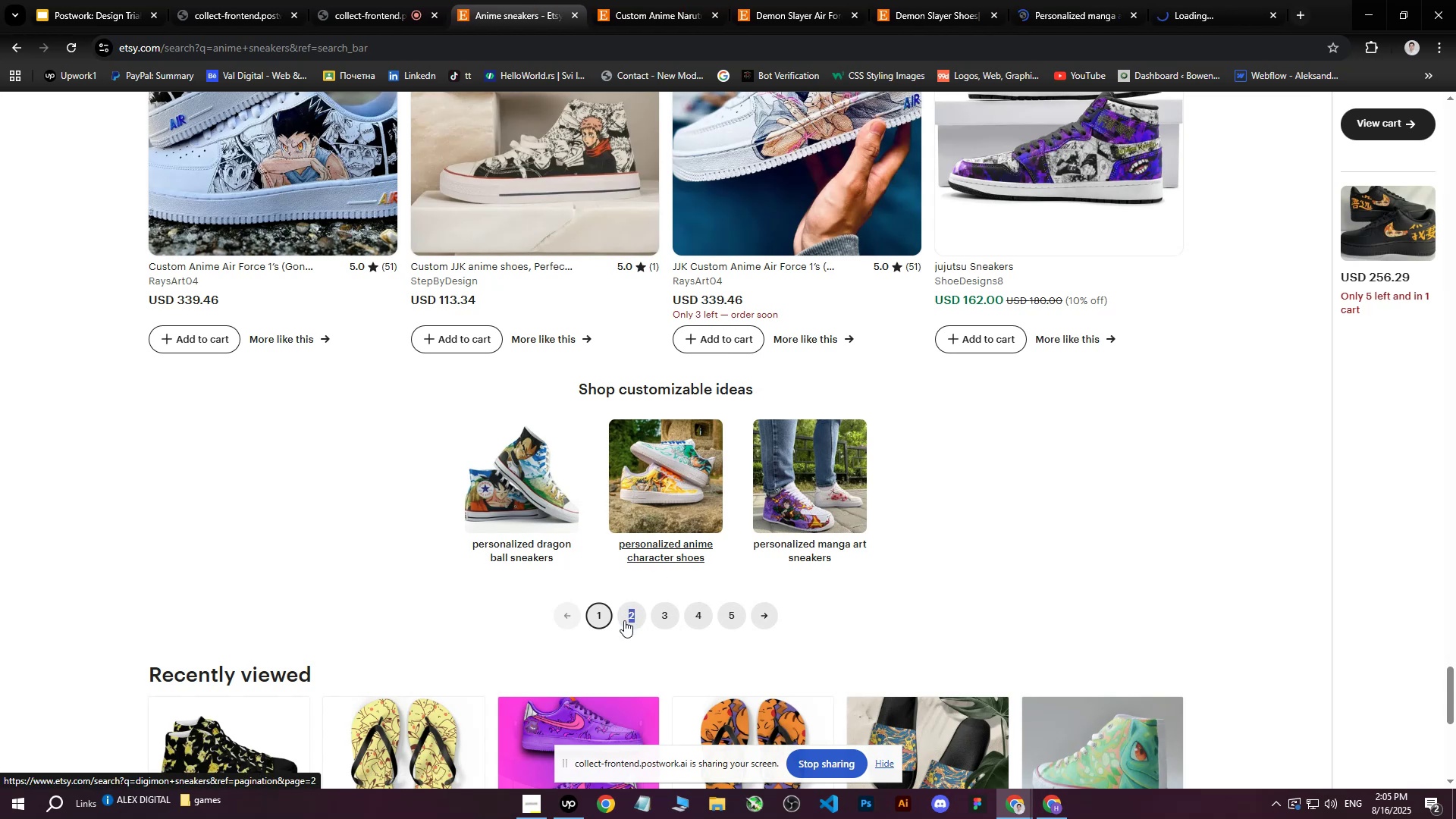 
left_click([625, 621])
 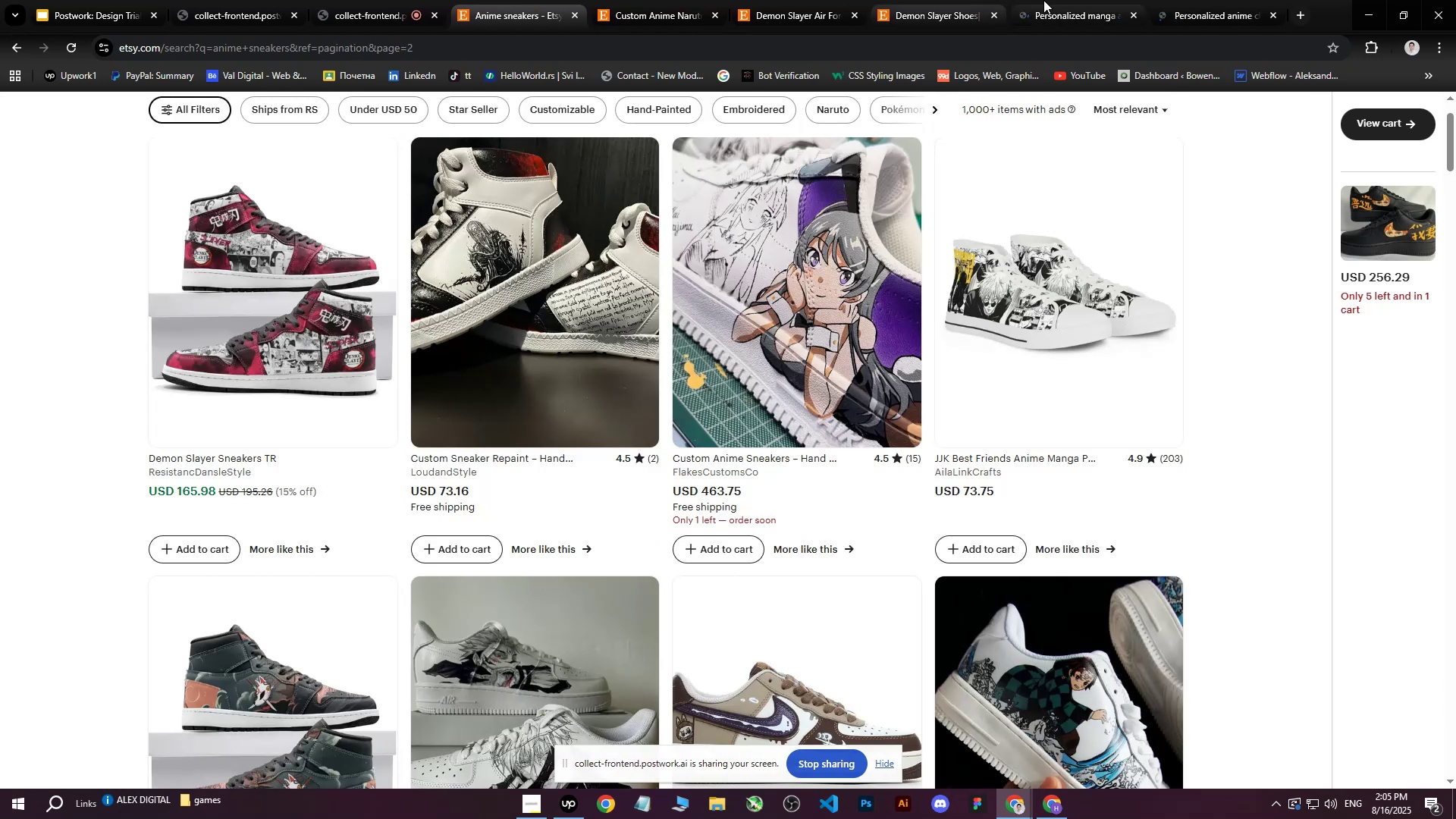 
left_click([1190, 0])
 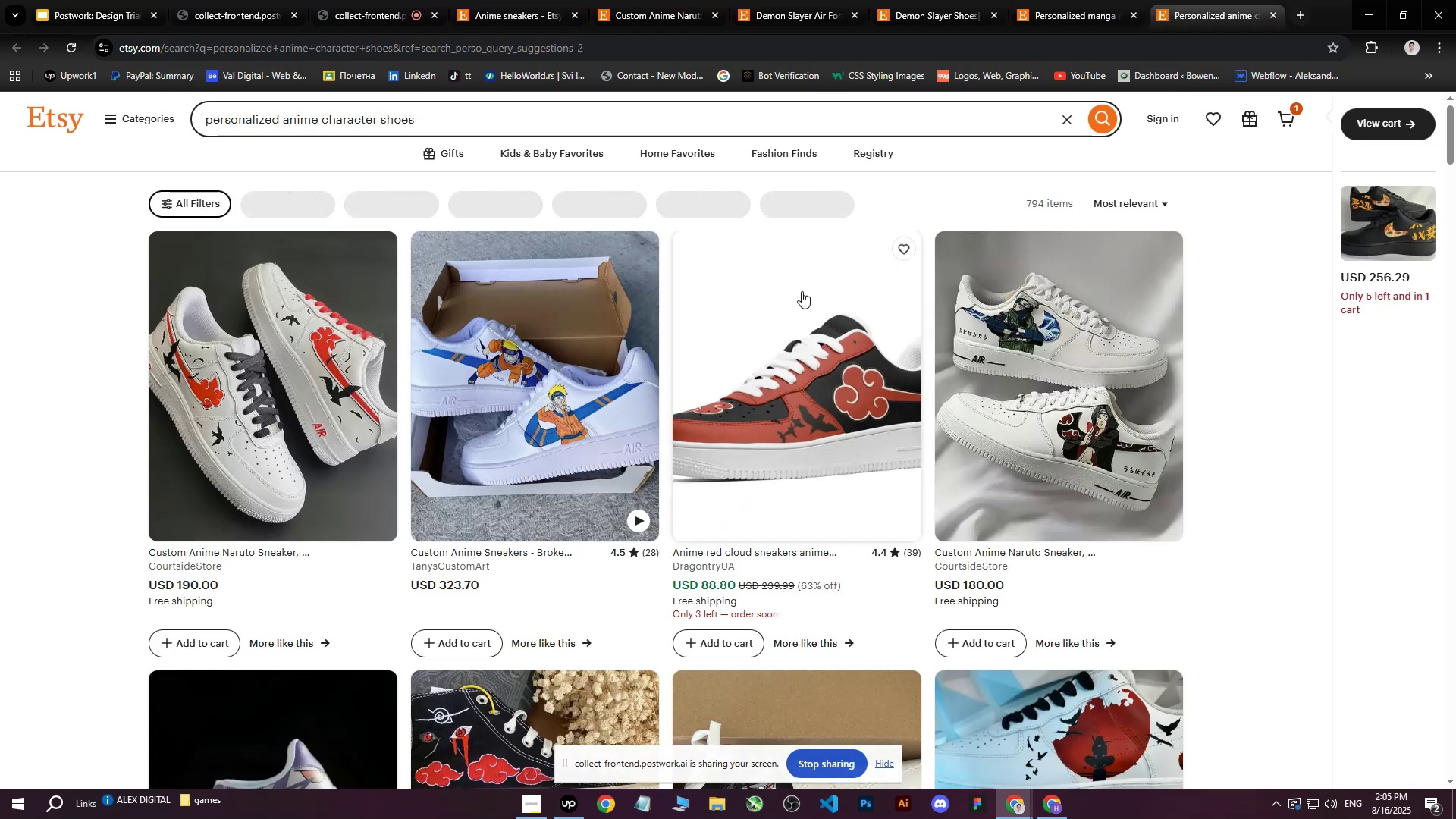 
scroll: coordinate [1251, 347], scroll_direction: down, amount: 40.0
 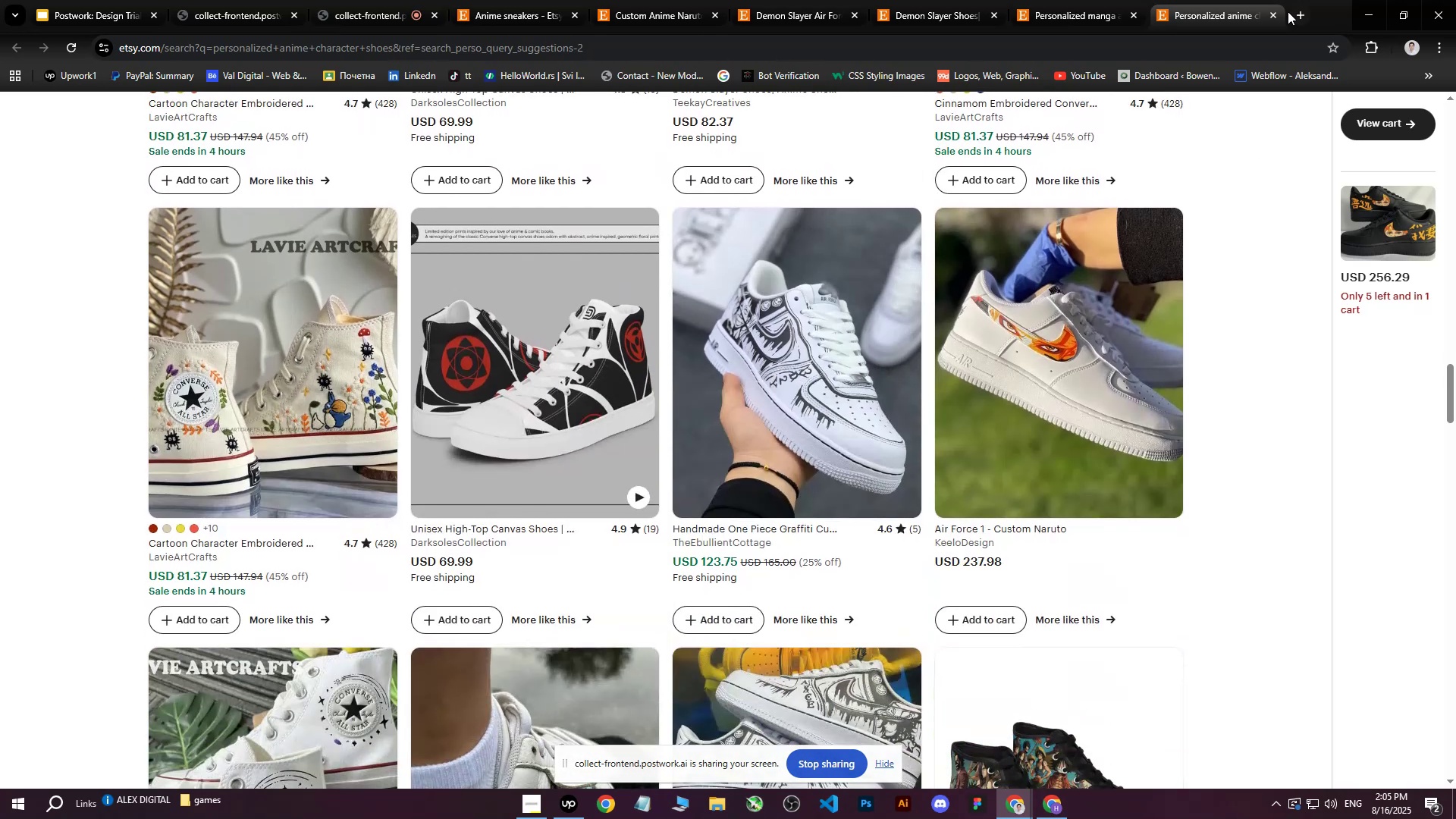 
left_click([1271, 14])
 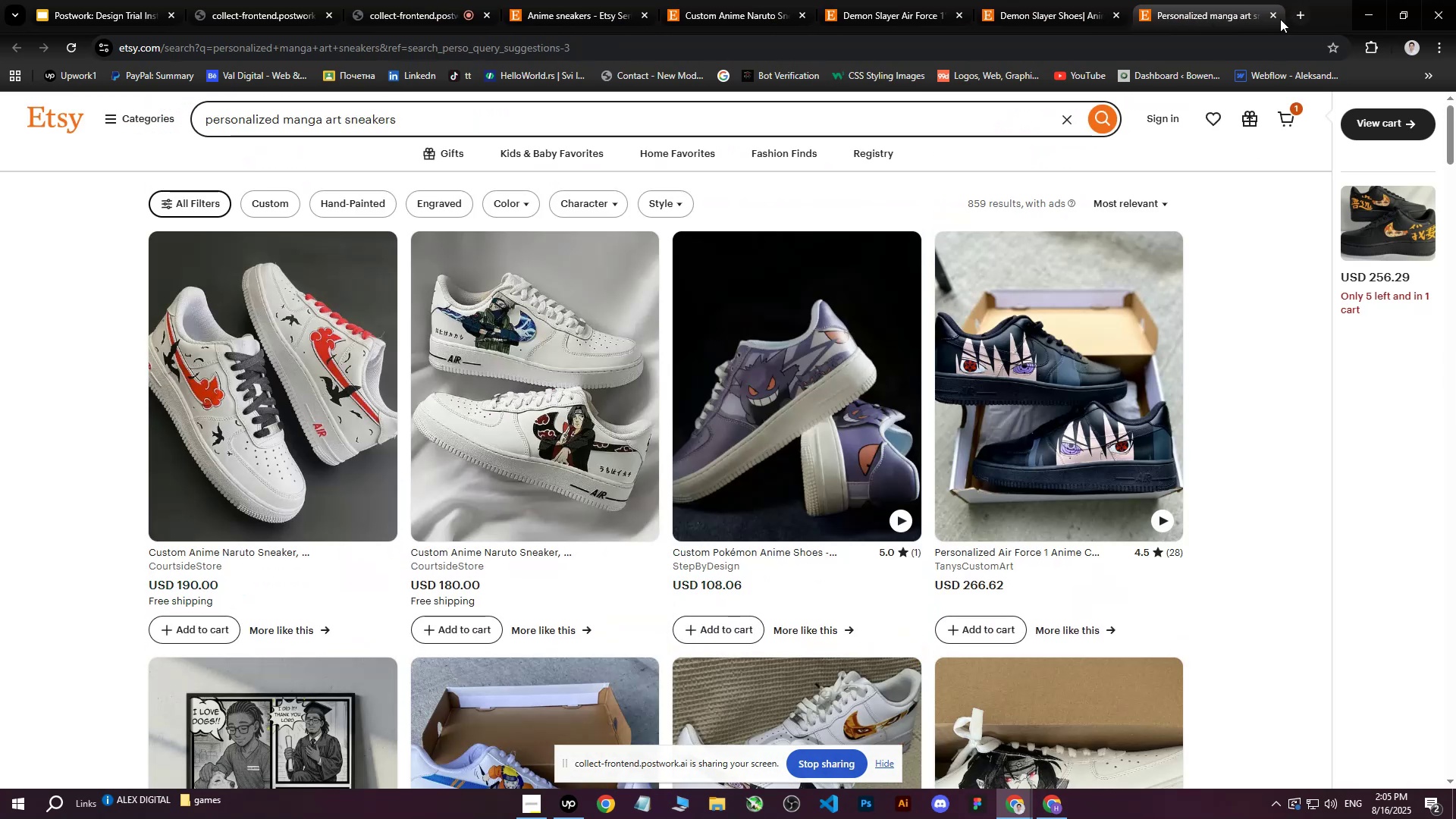 
left_click([1275, 19])
 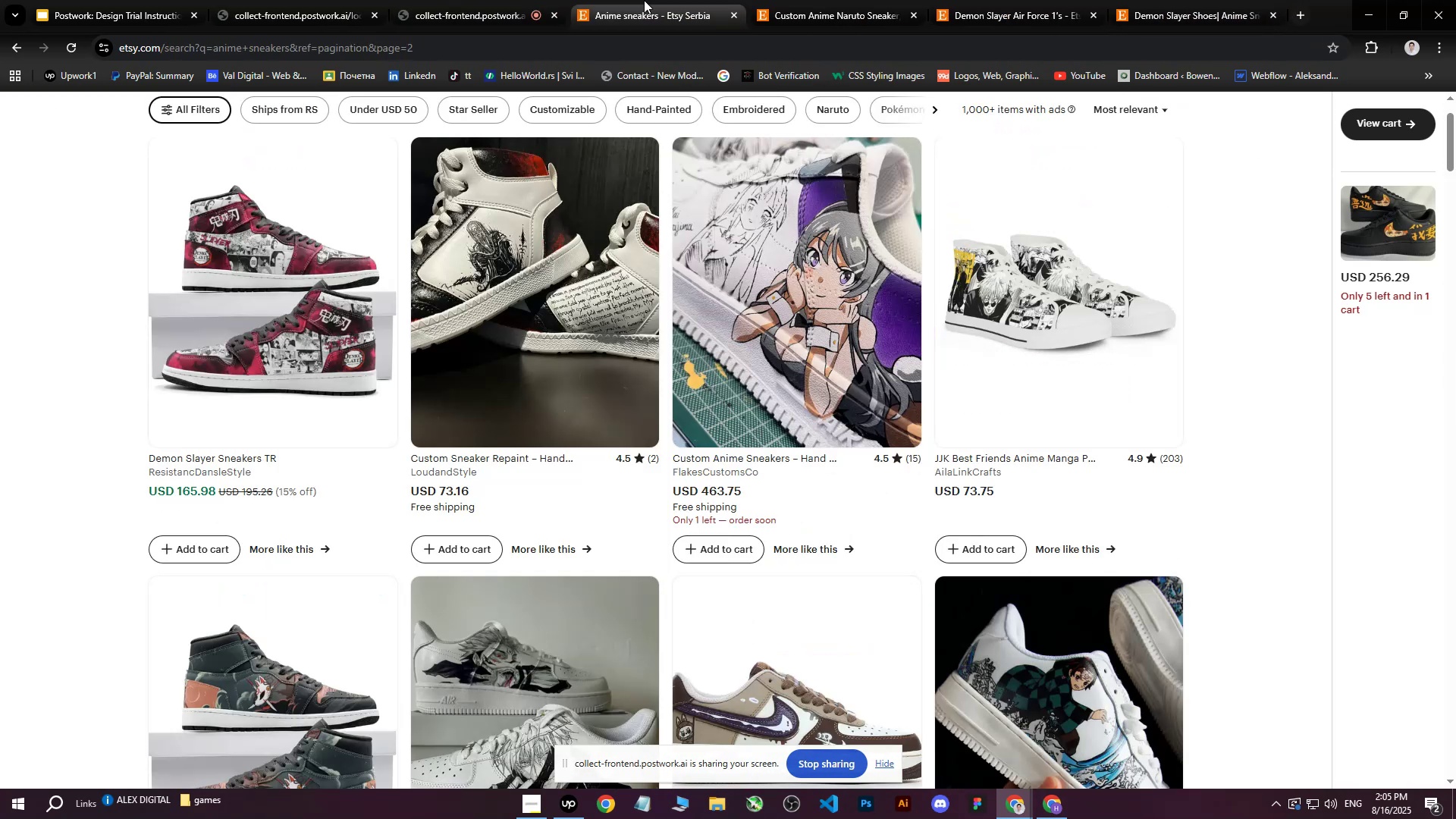 
scroll: coordinate [212, 391], scroll_direction: down, amount: 10.0
 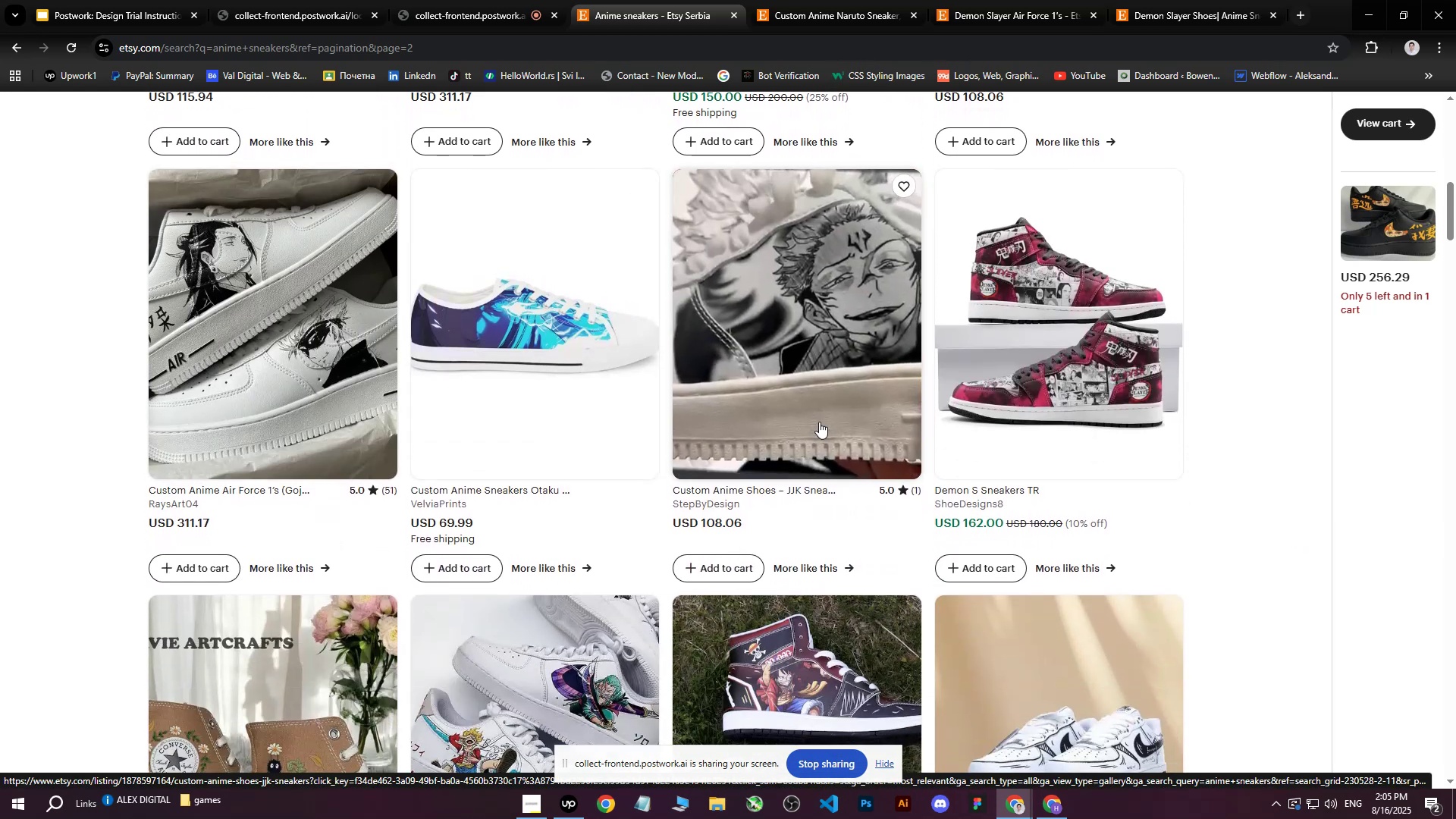 
scroll: coordinate [815, 431], scroll_direction: down, amount: 21.0
 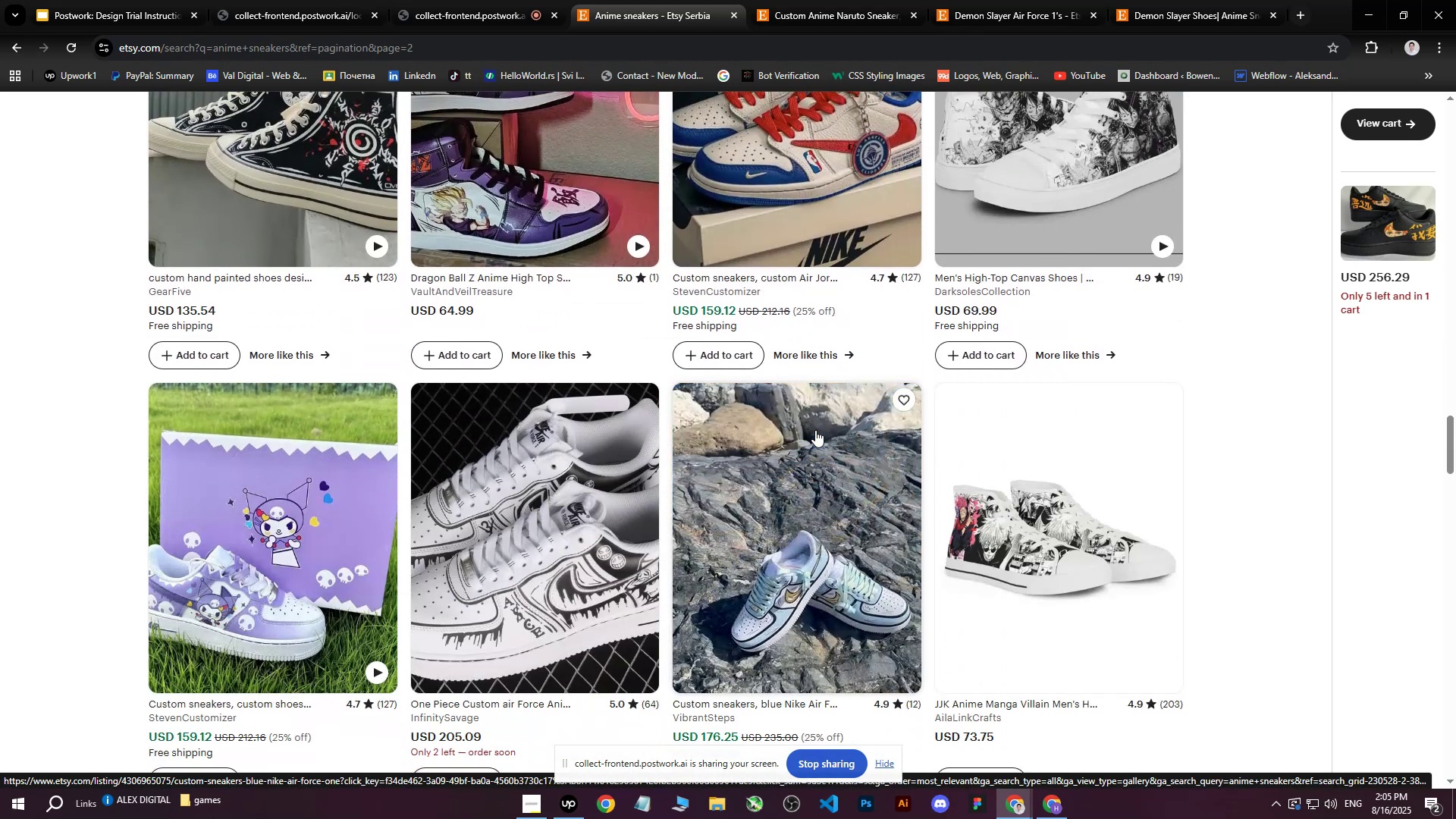 
scroll: coordinate [441, 449], scroll_direction: down, amount: 13.0
 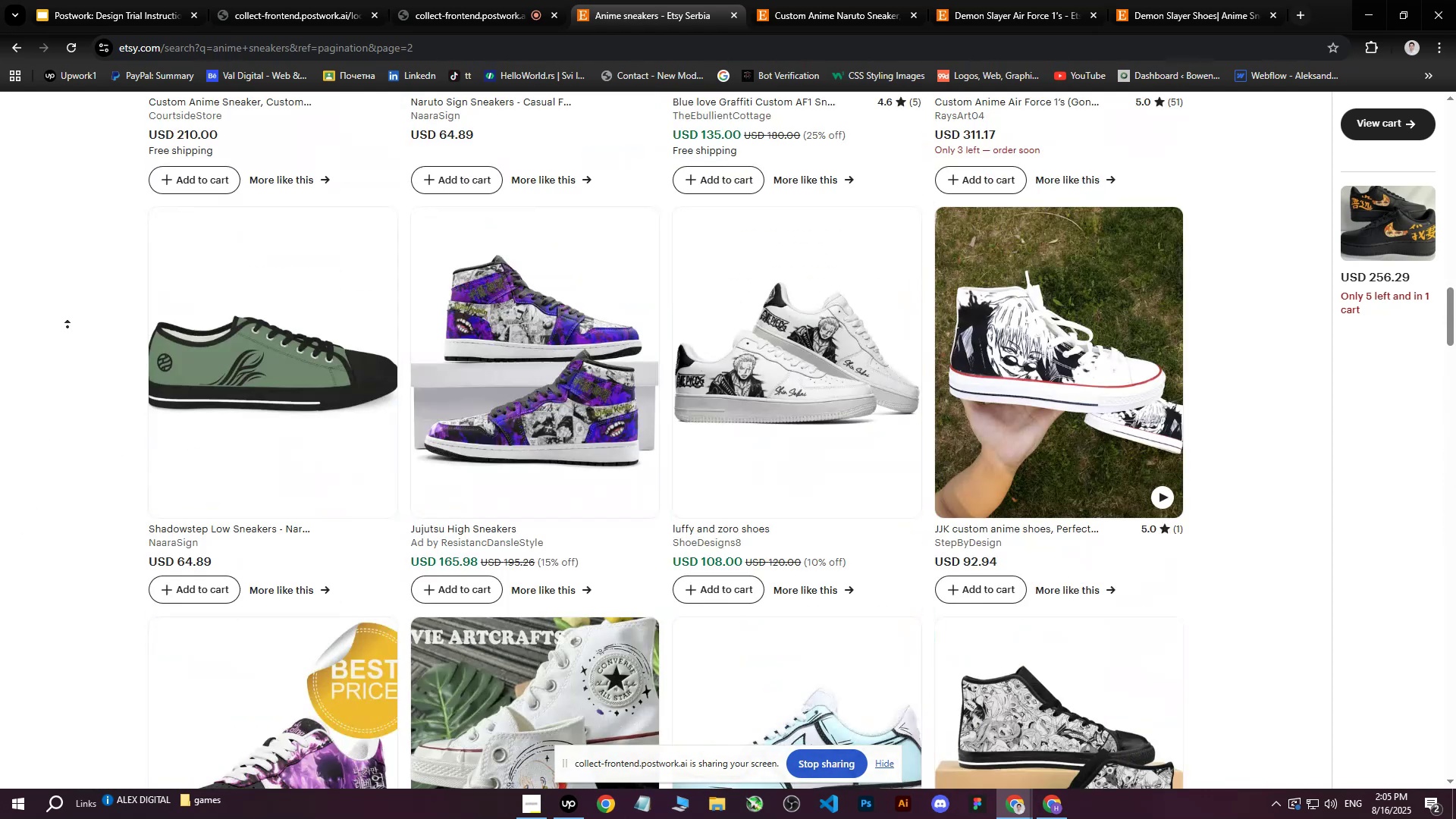 
scroll: coordinate [67, 327], scroll_direction: up, amount: 1.0
 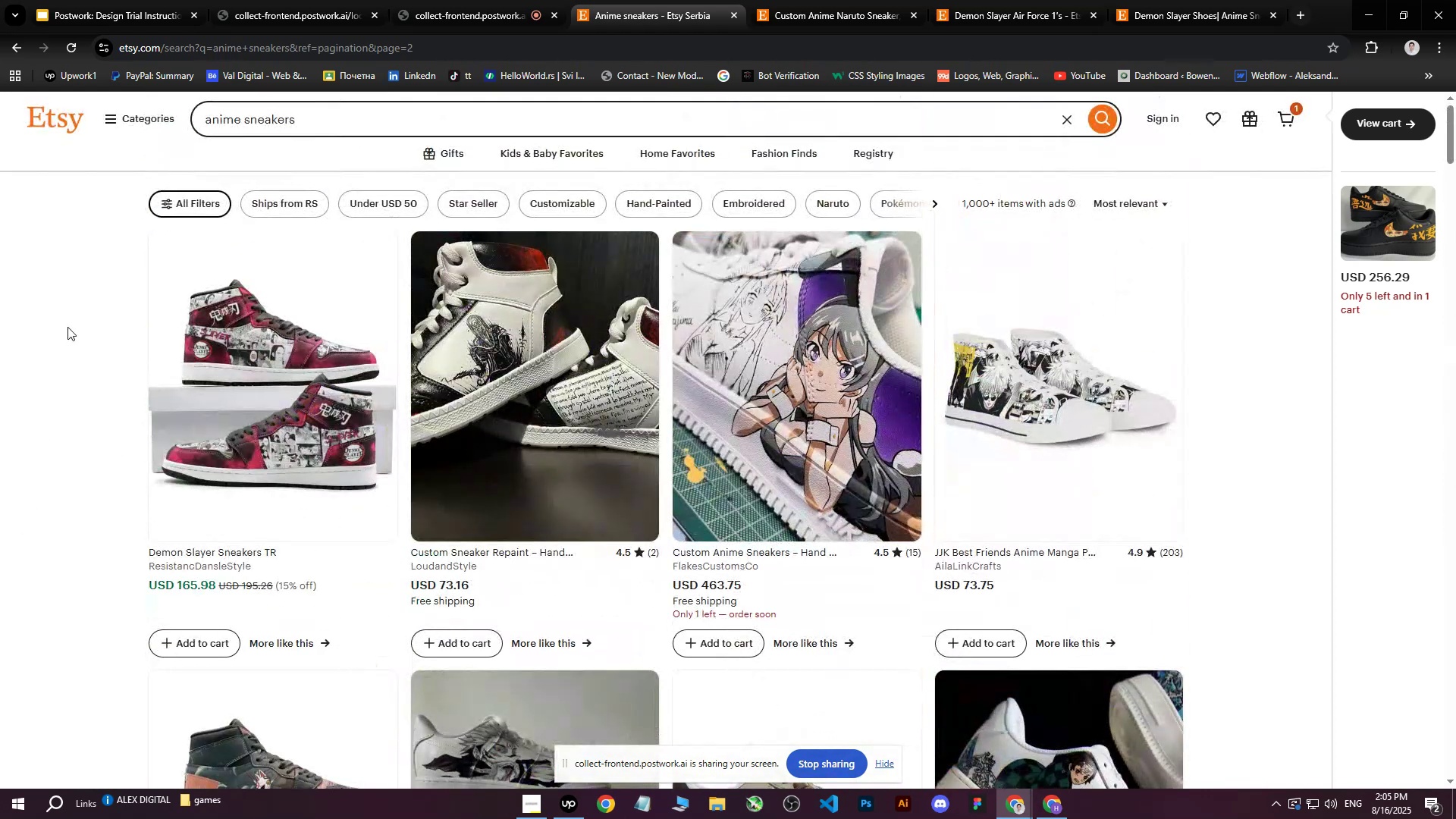 
middle_click([67, 327])
 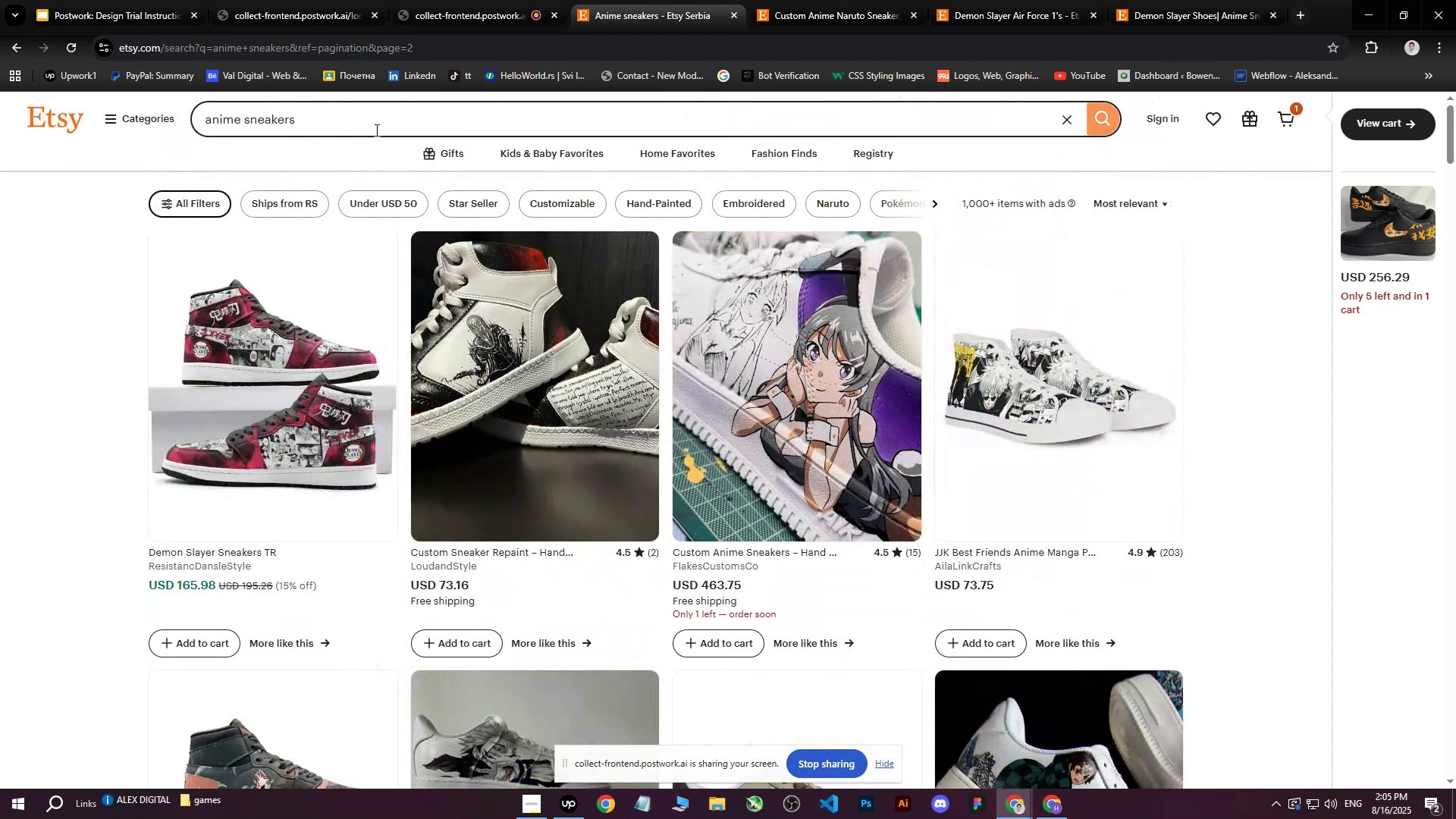 
left_click([375, 125])
 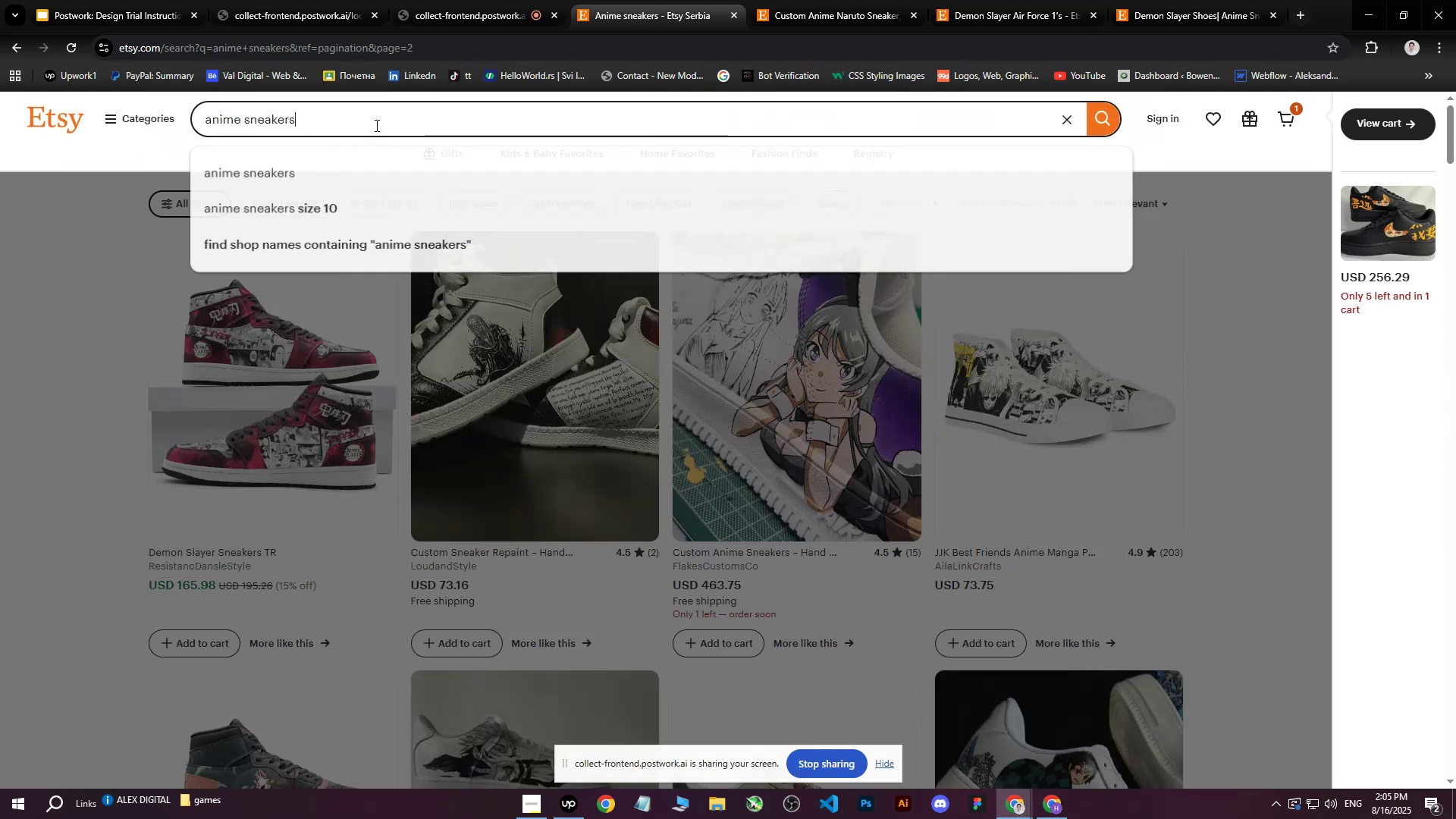 
type( demon slayer)
 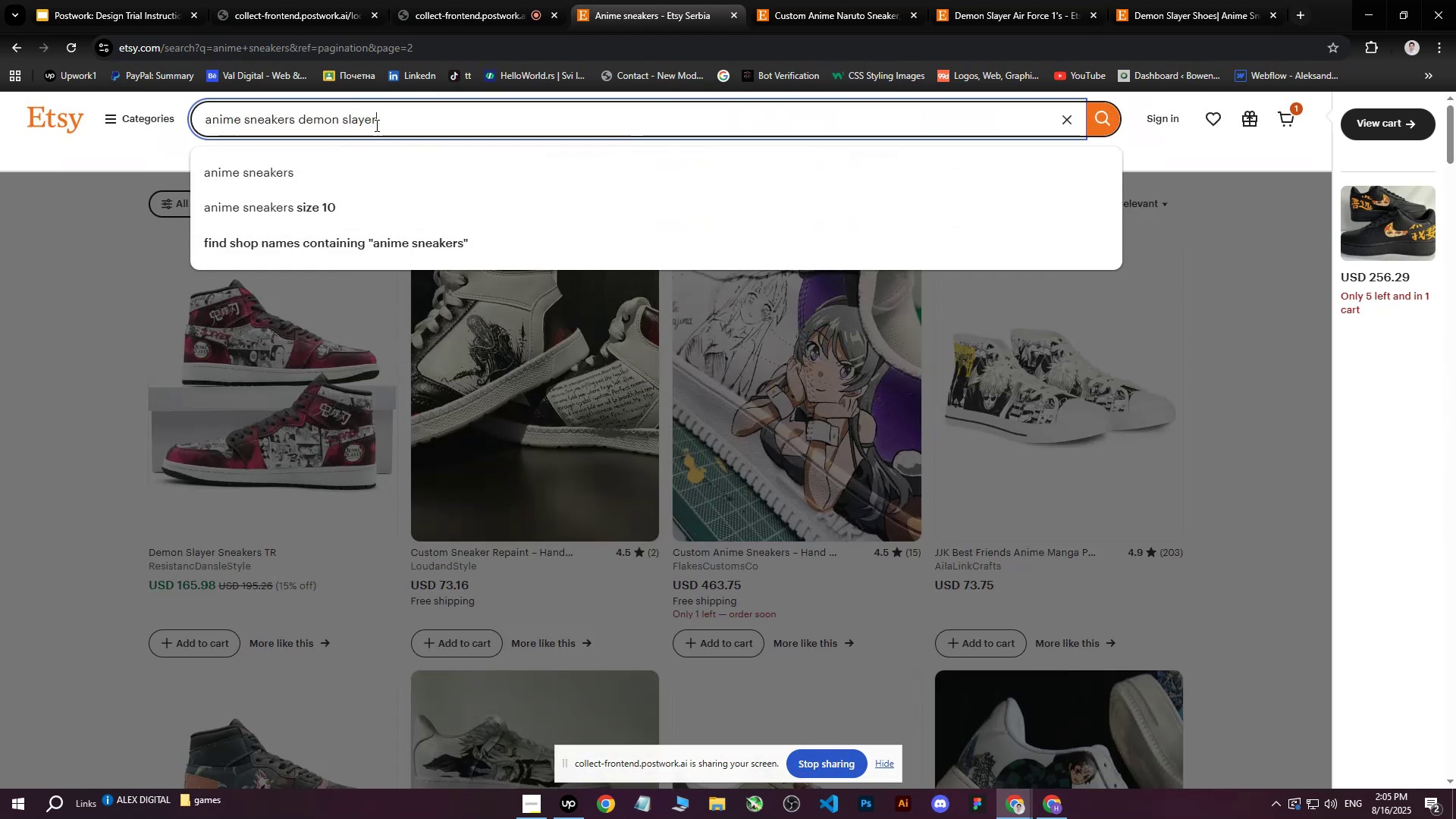 
key(Enter)
 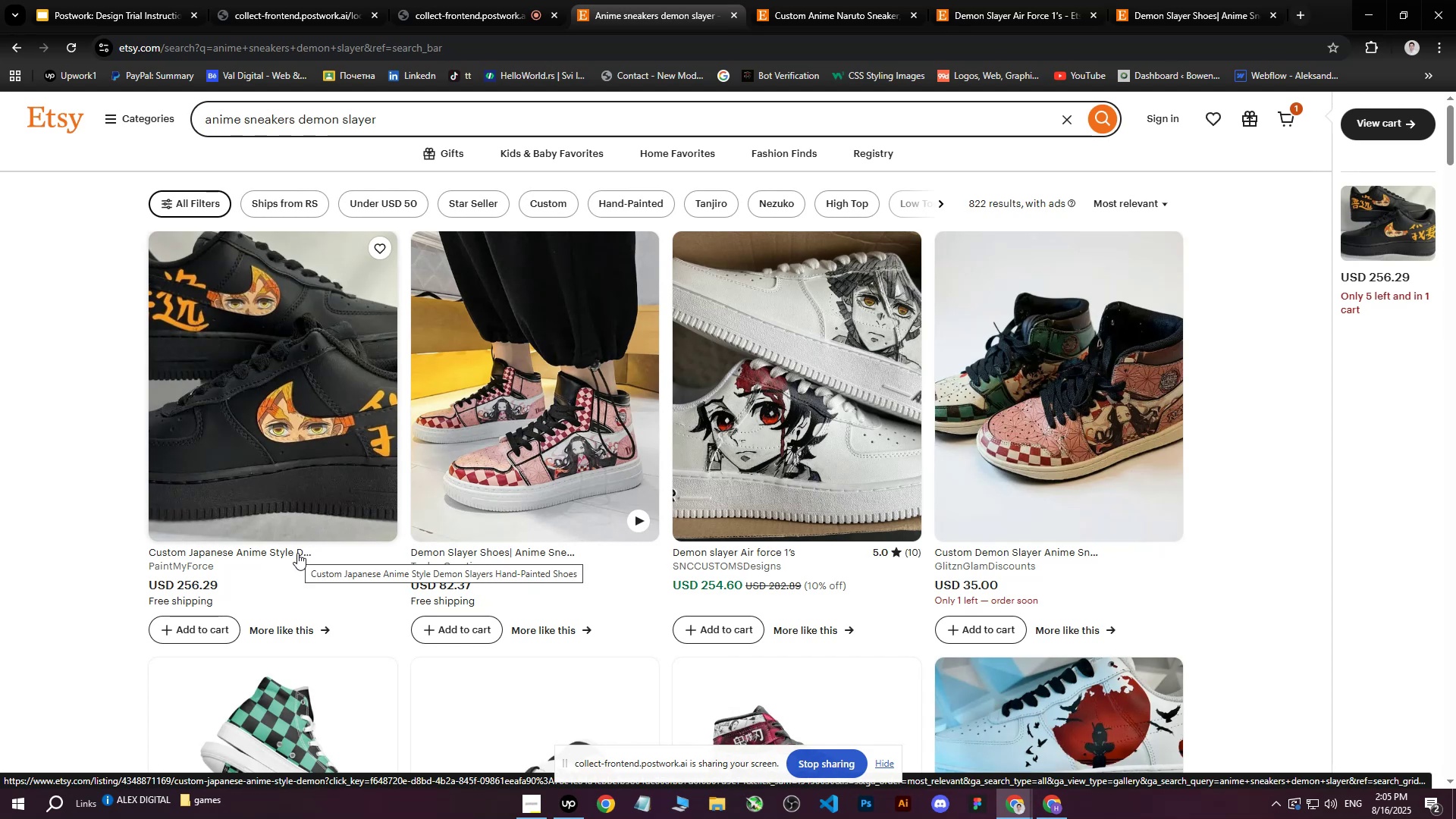 
wait(6.59)
 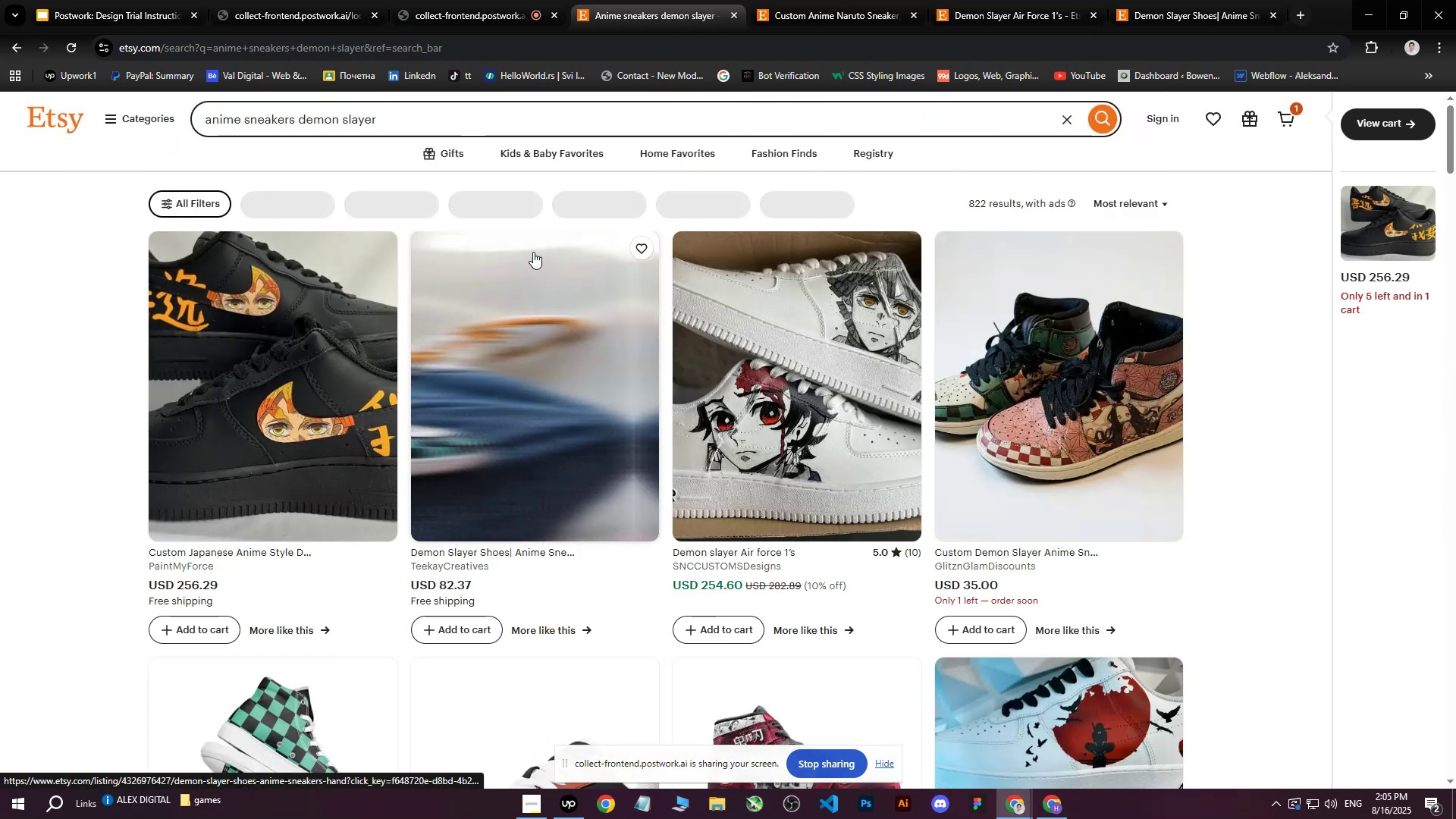 
middle_click([302, 461])
 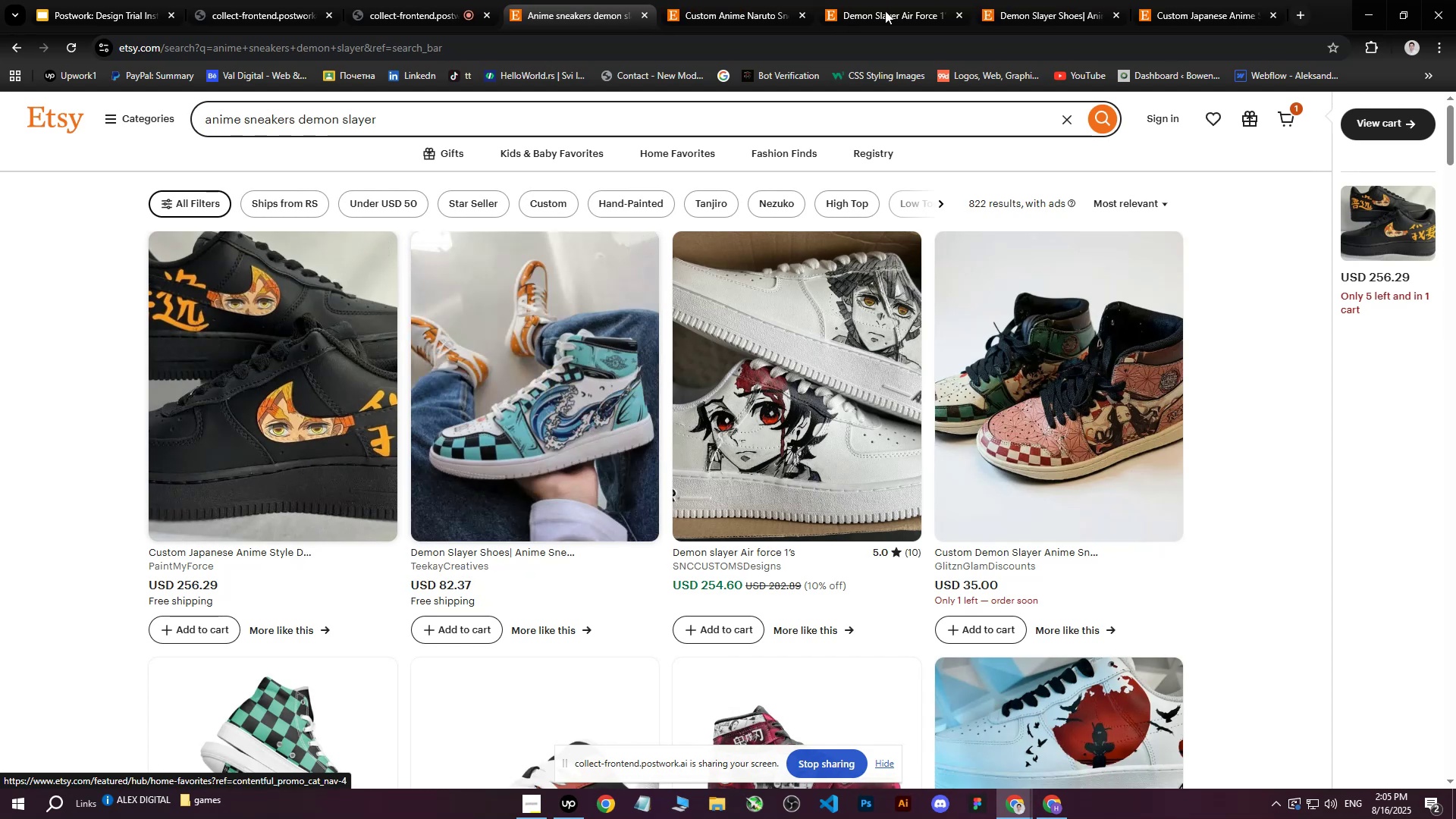 
double_click([869, 0])
 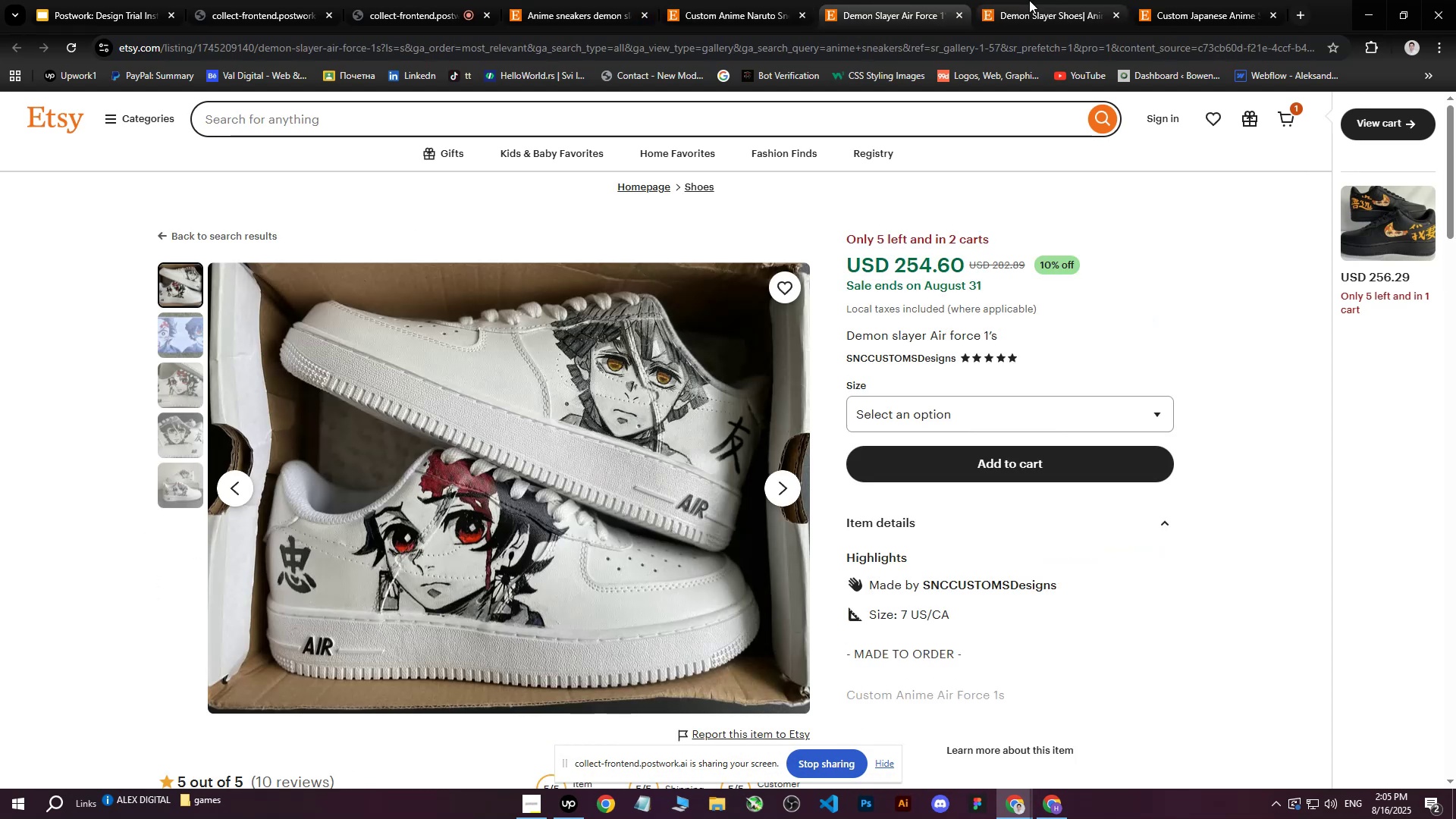 
triple_click([1029, 0])
 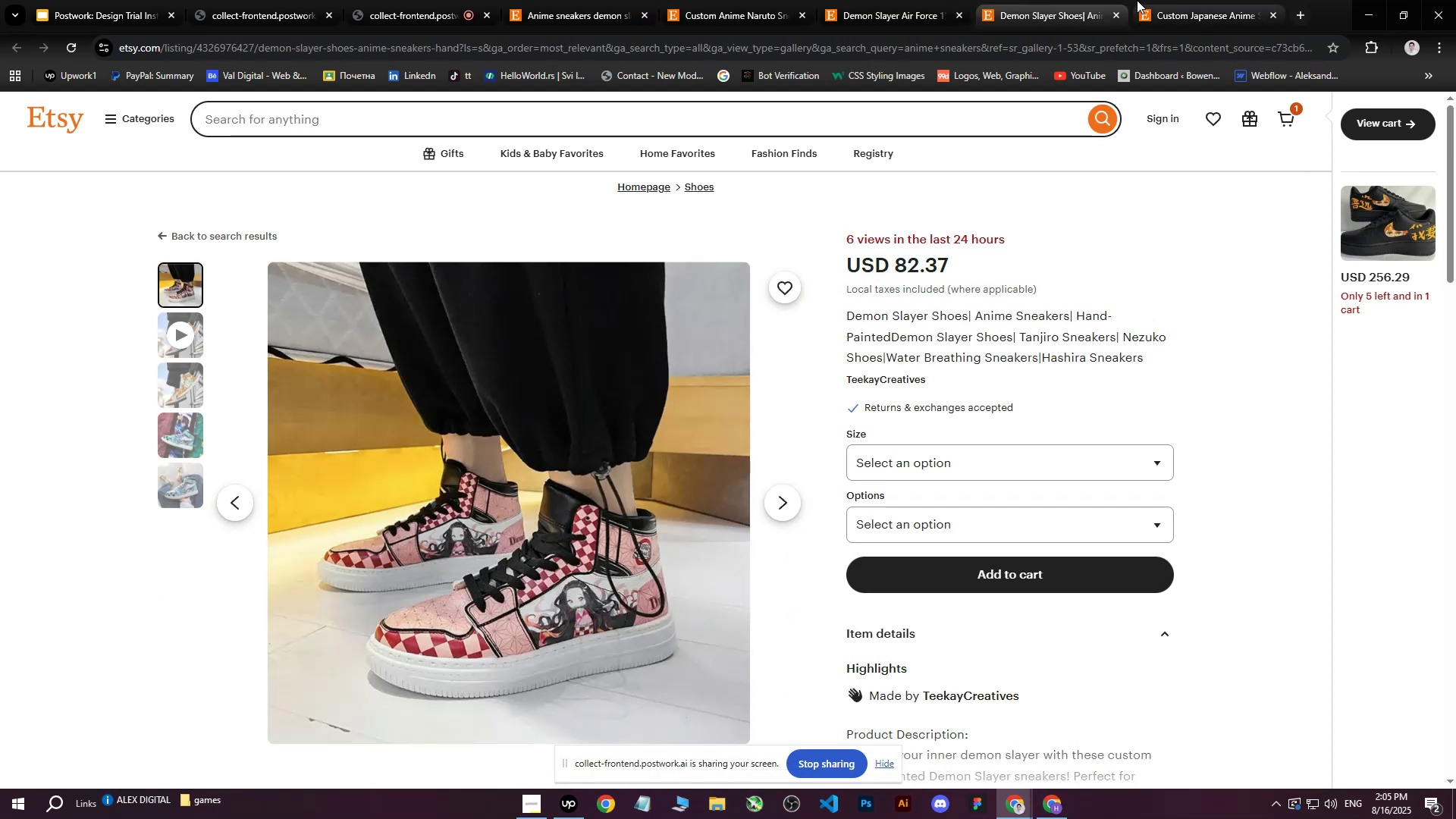 
left_click([1169, 0])
 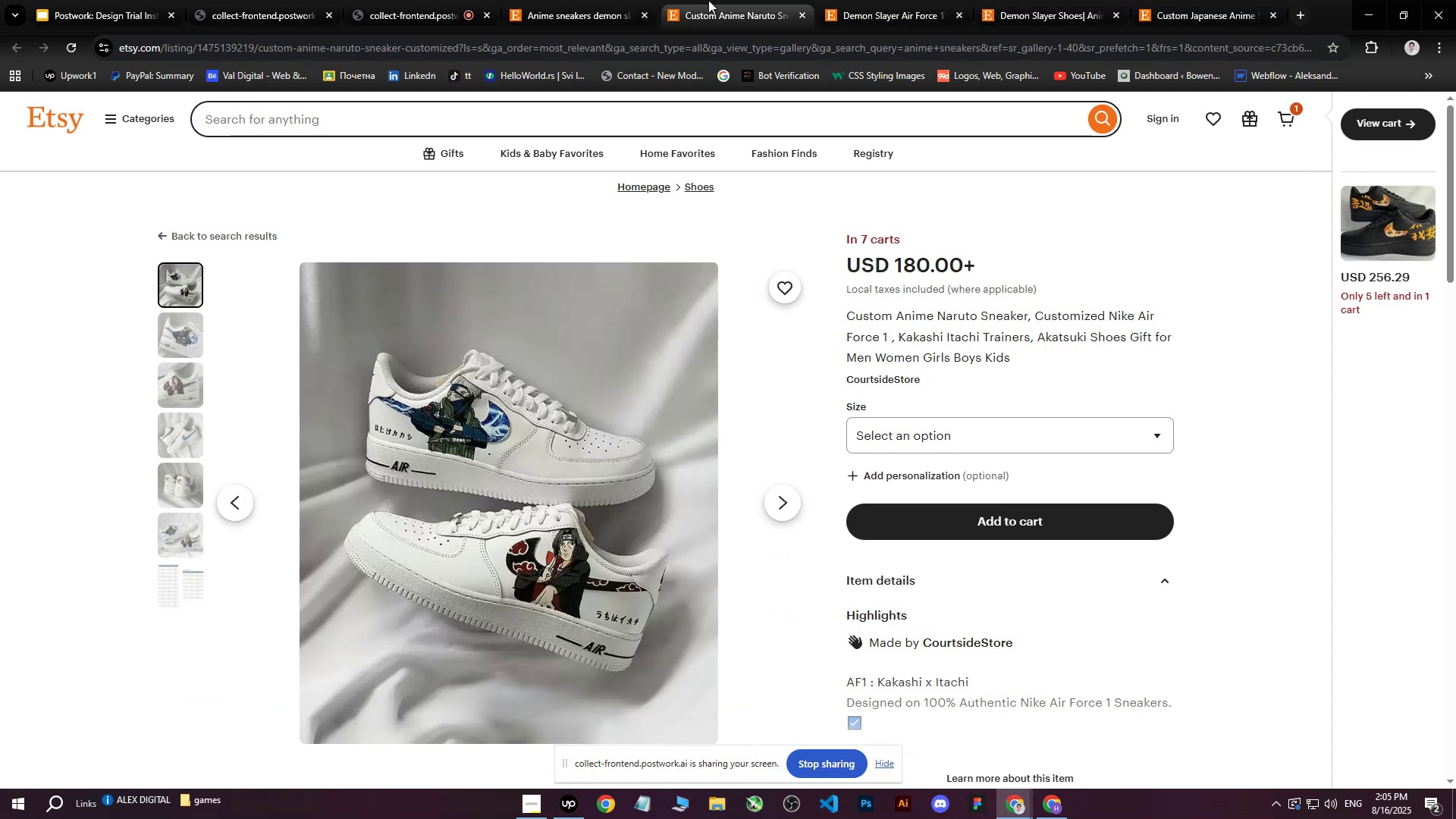 
double_click([601, 0])
 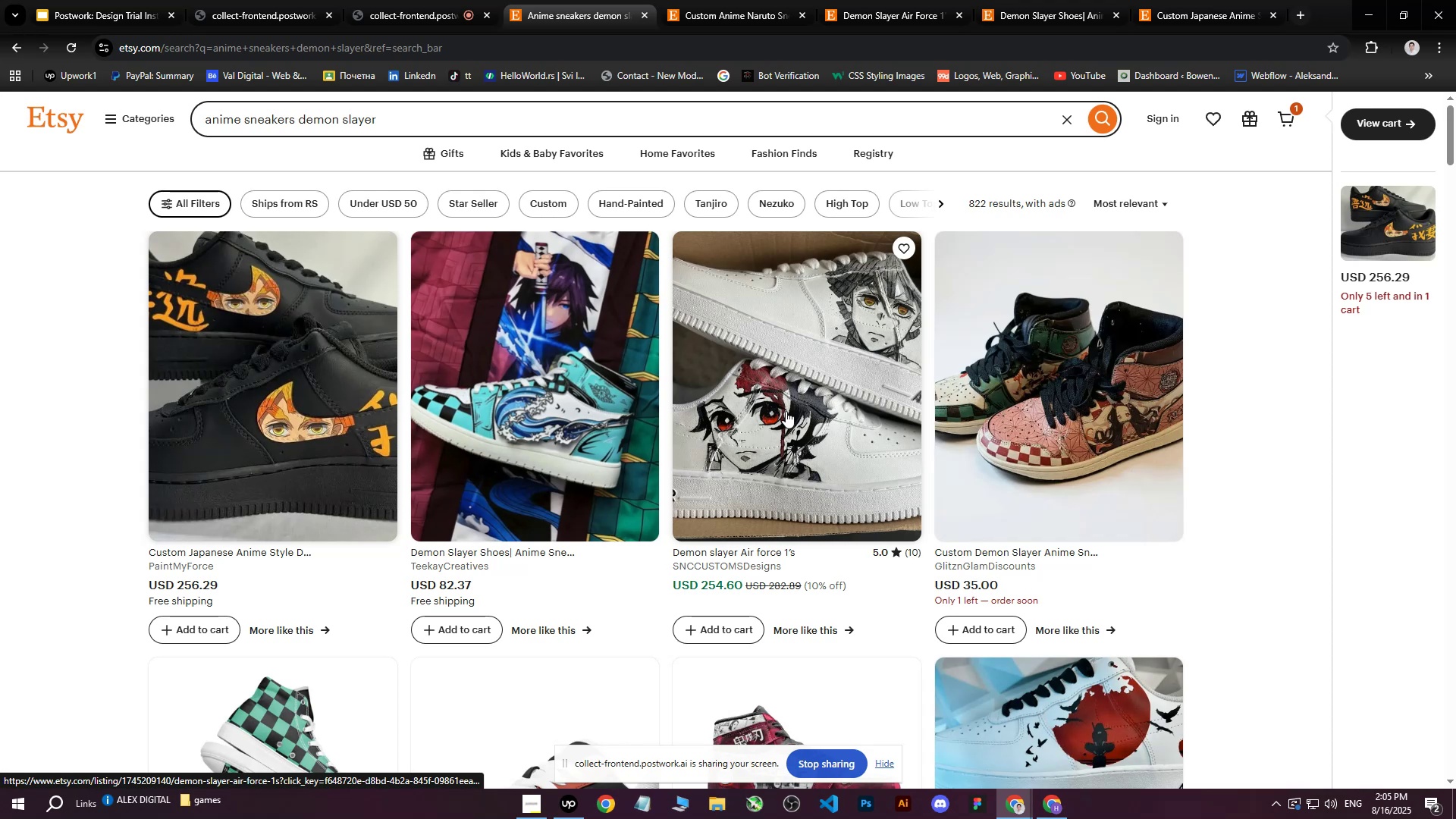 
middle_click([786, 407])
 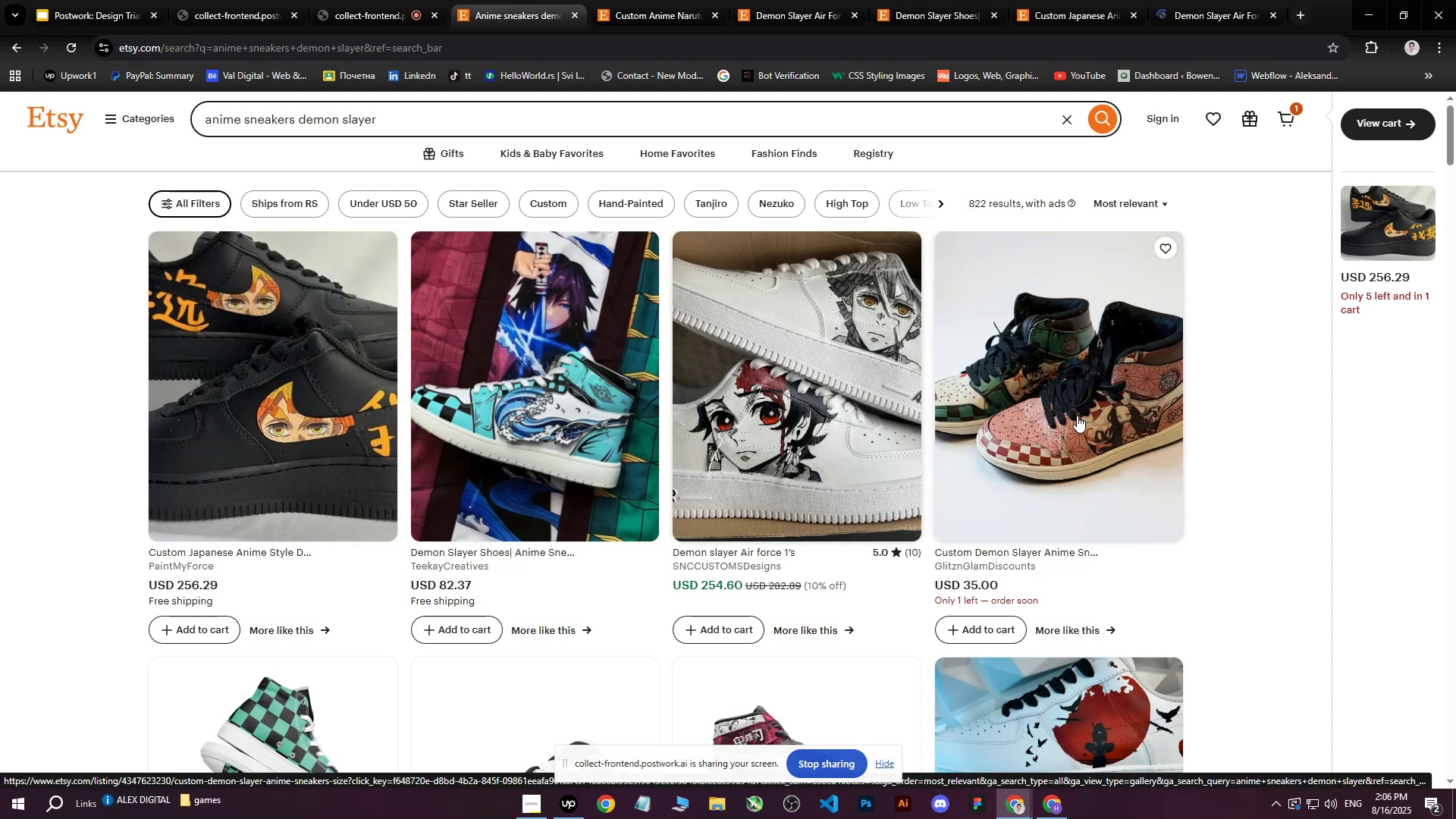 
middle_click([1077, 416])
 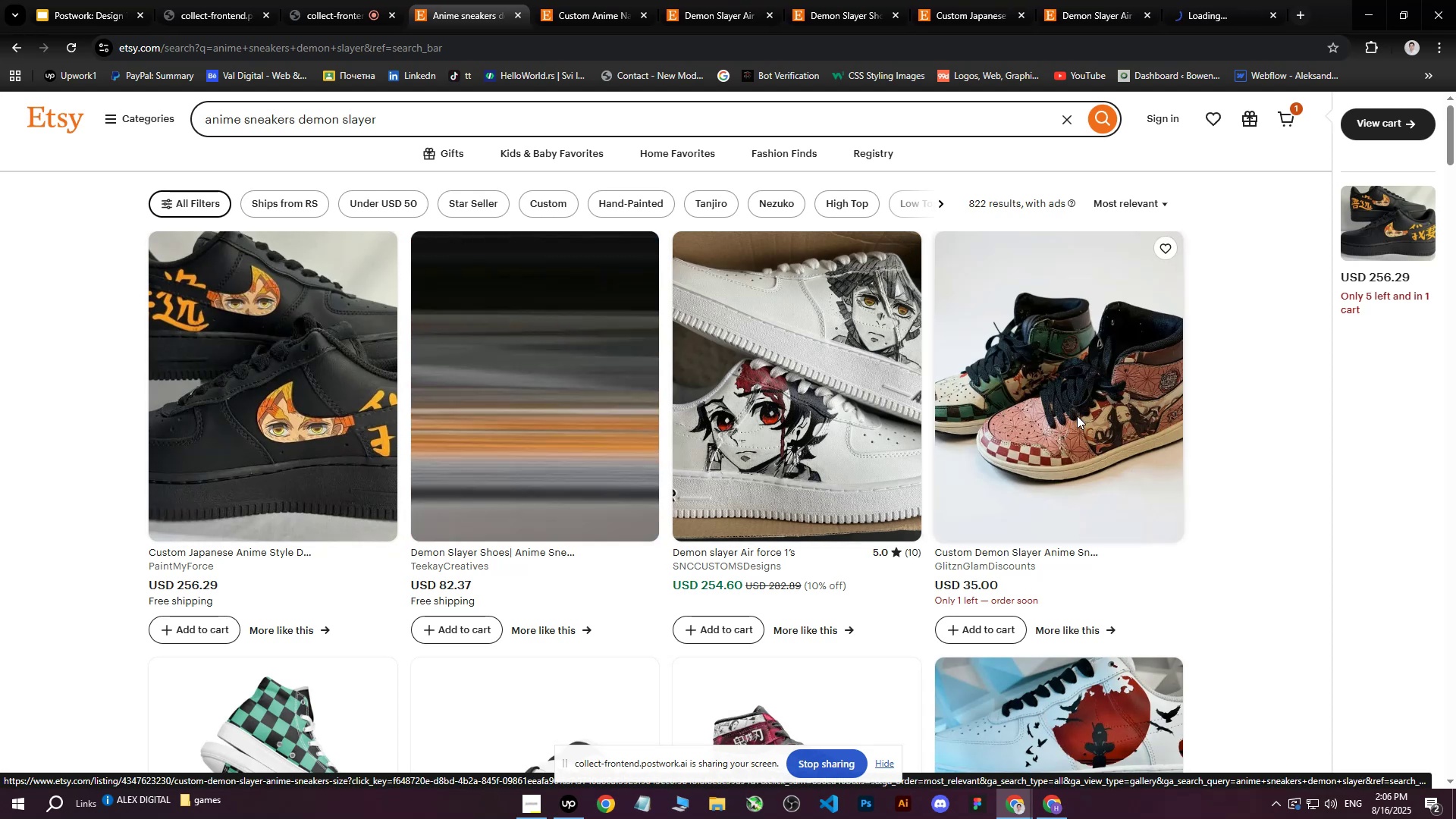 
scroll: coordinate [1071, 419], scroll_direction: down, amount: 5.0
 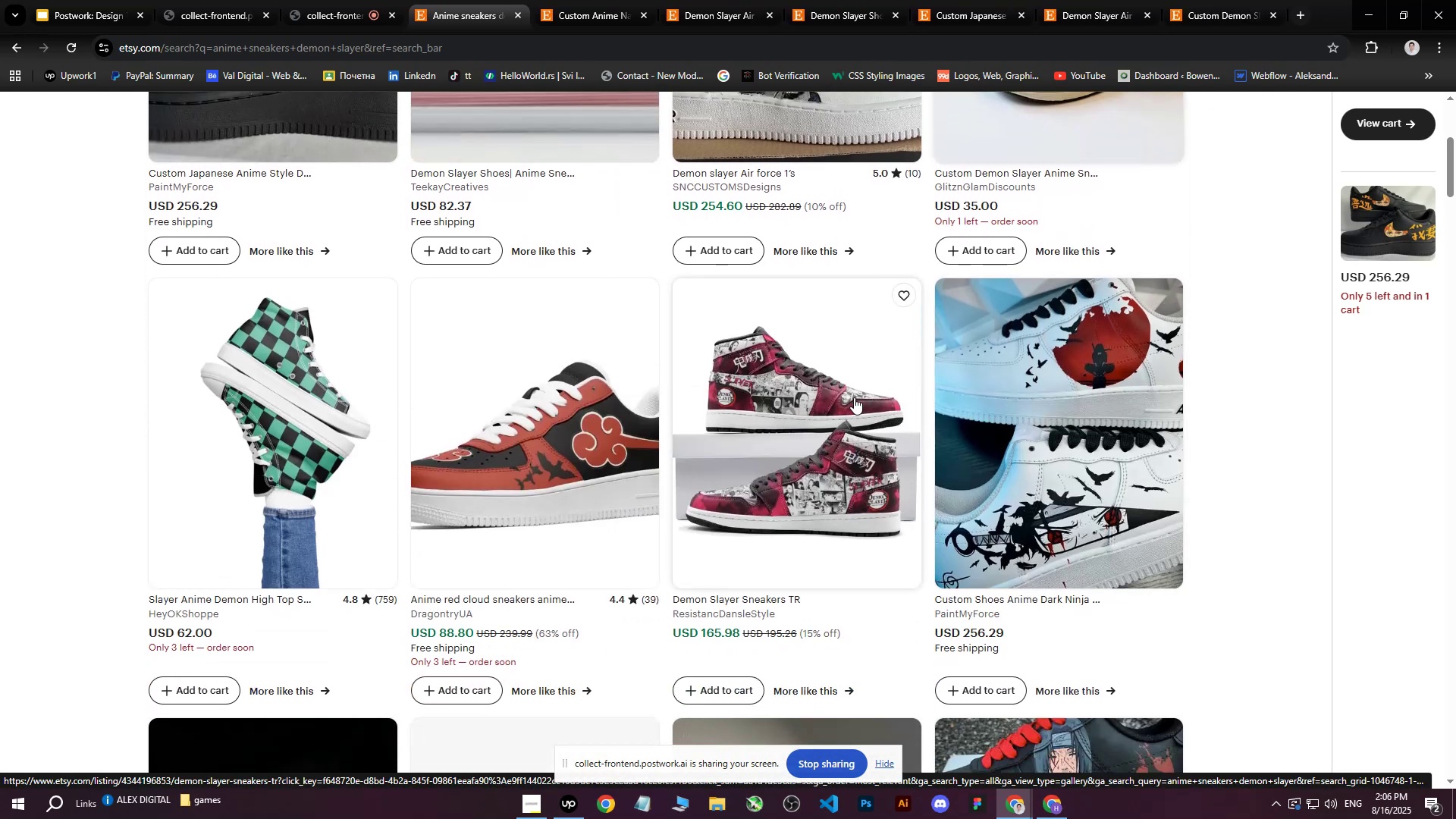 
wait(6.21)
 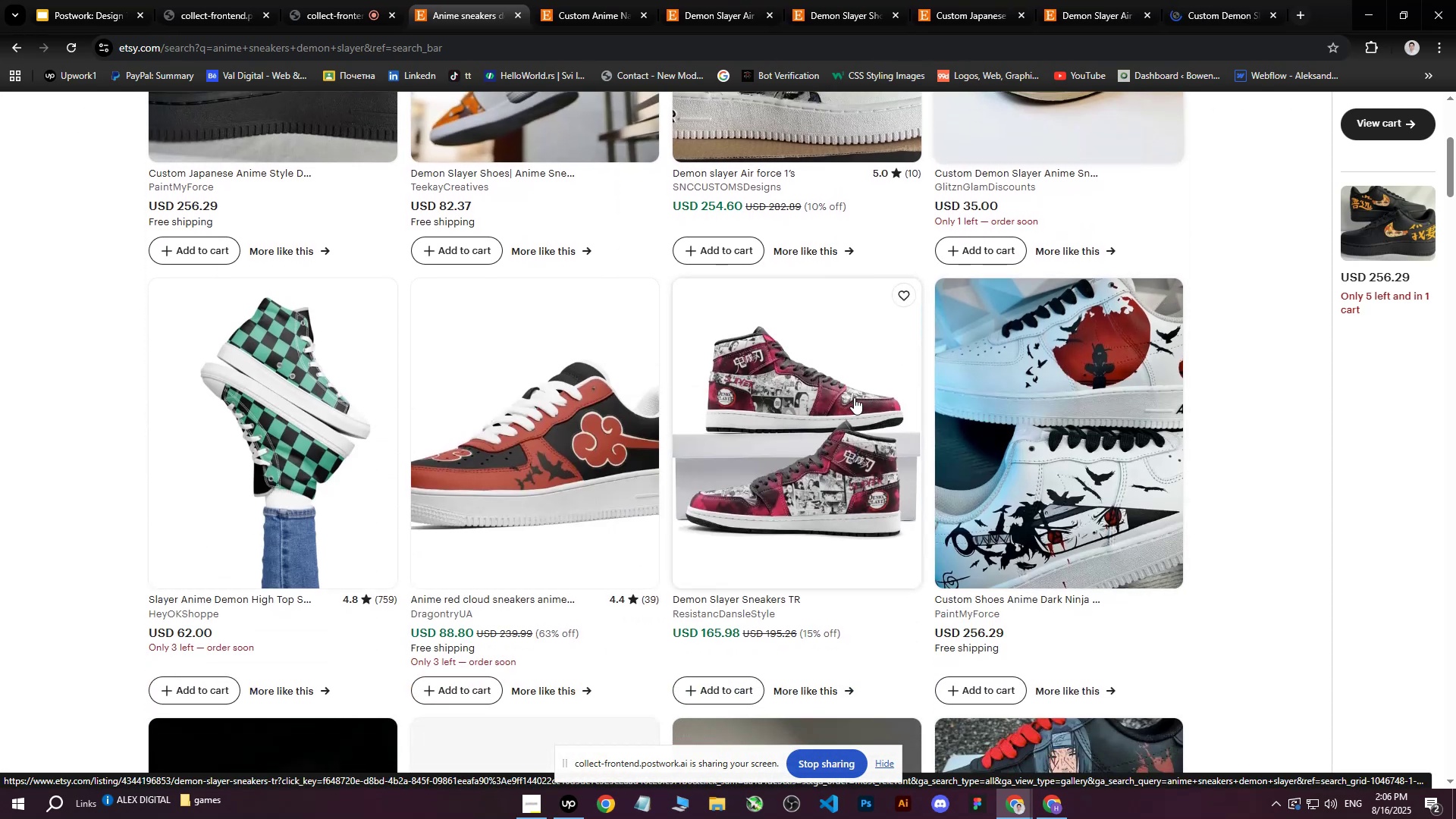 
middle_click([773, 454])
 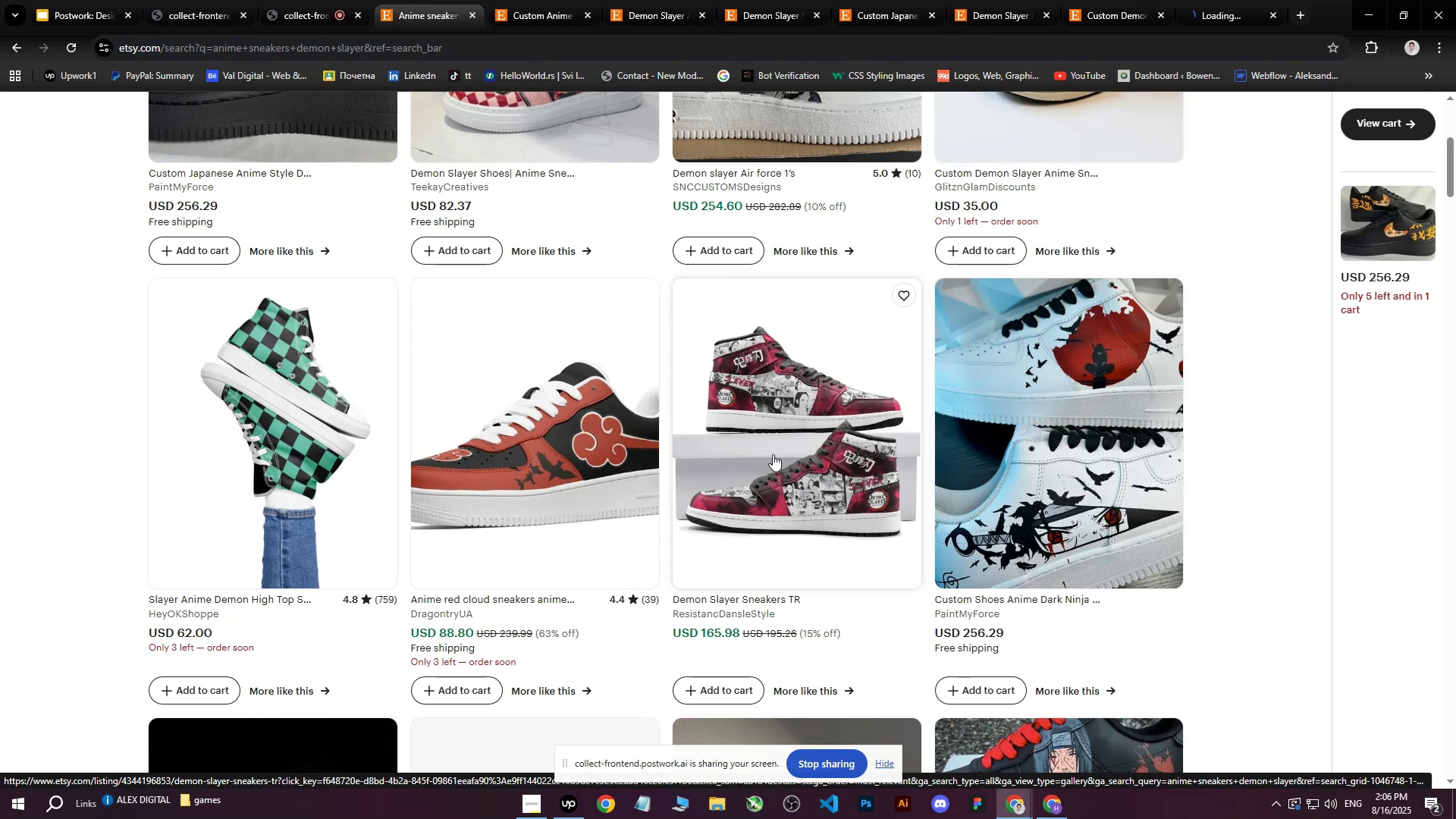 
scroll: coordinate [762, 436], scroll_direction: down, amount: 12.0
 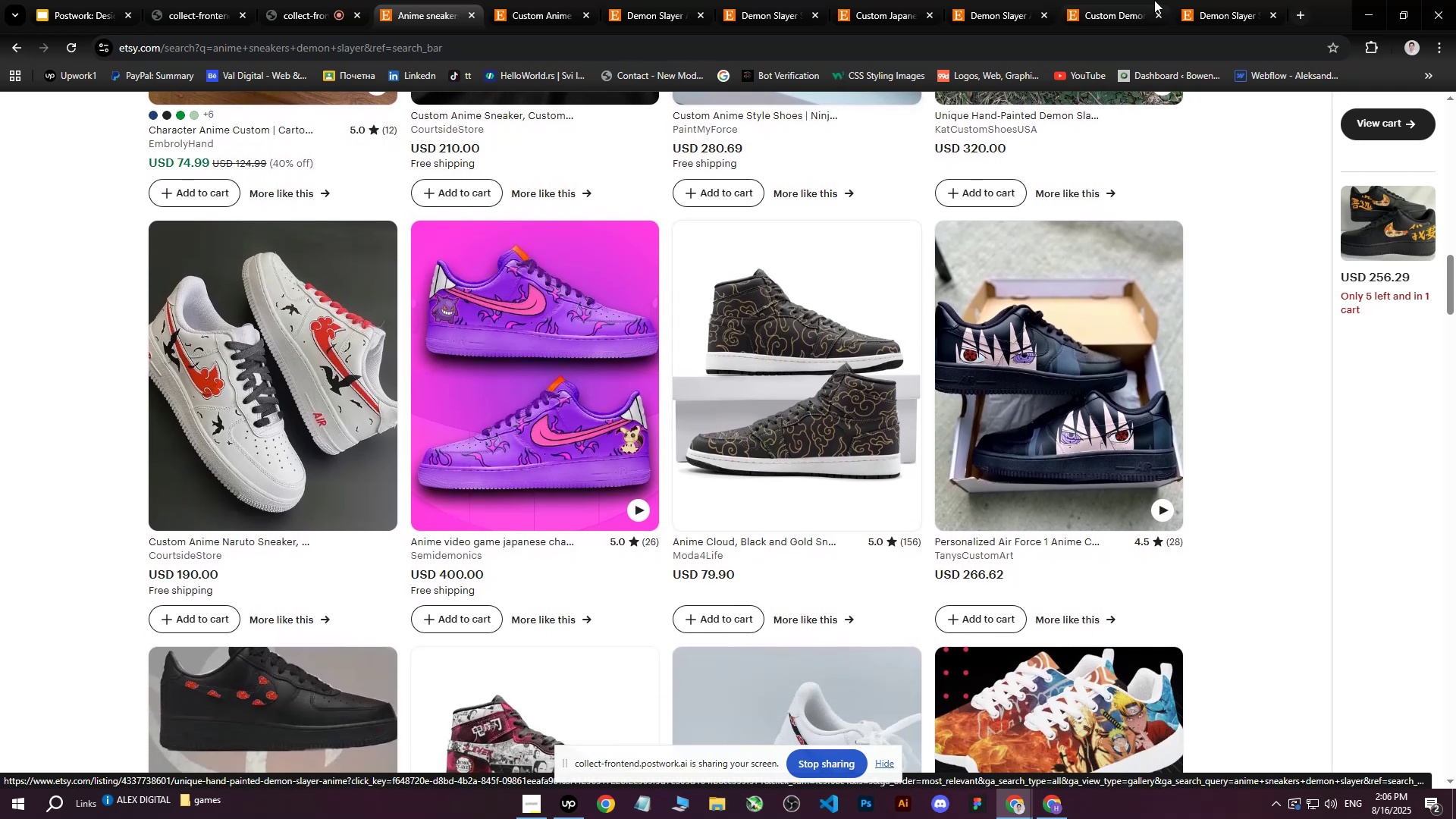 
left_click([1213, 0])
 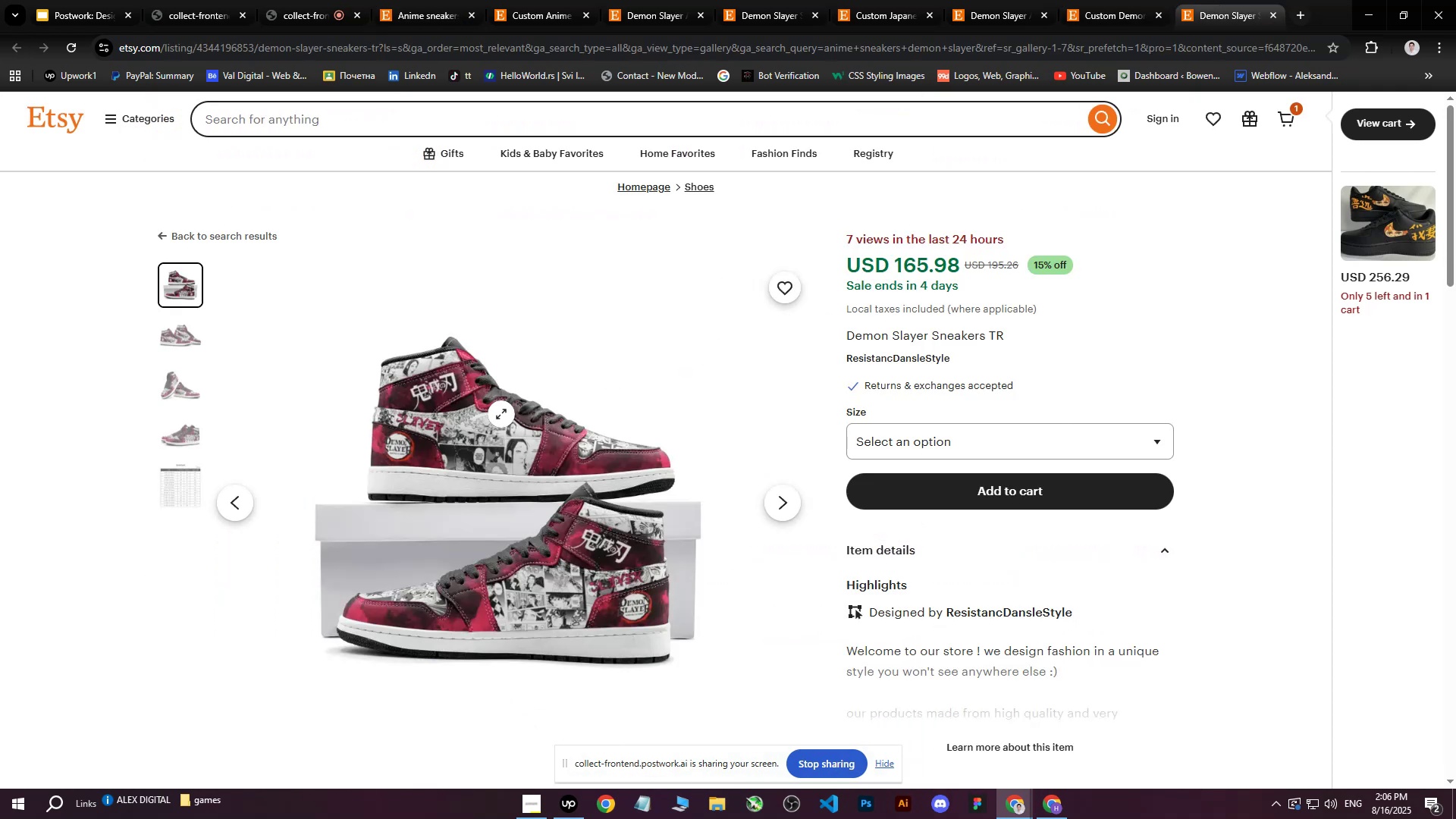 
right_click([500, 416])
 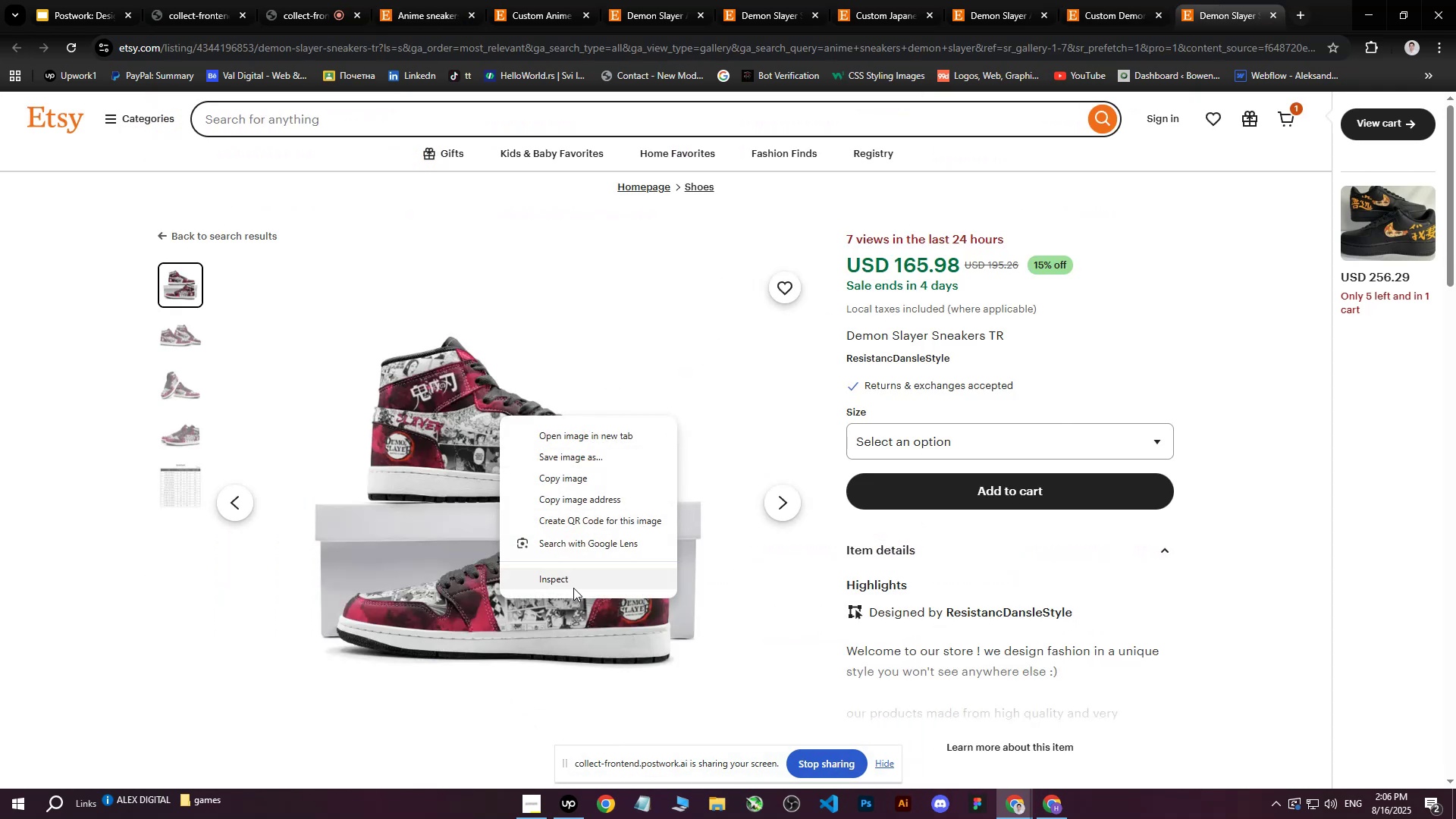 
left_click([575, 584])
 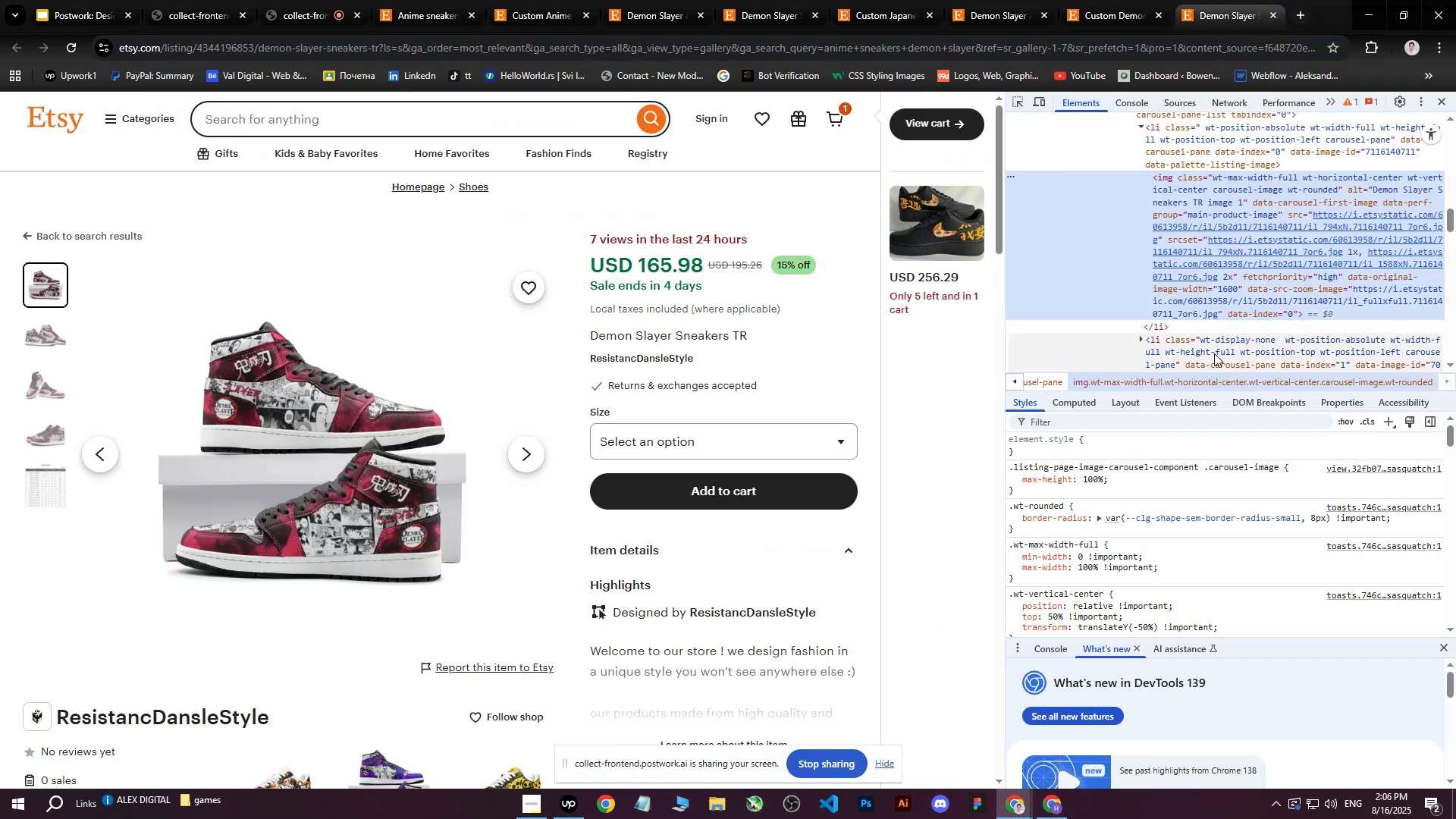 
left_click([1252, 253])
 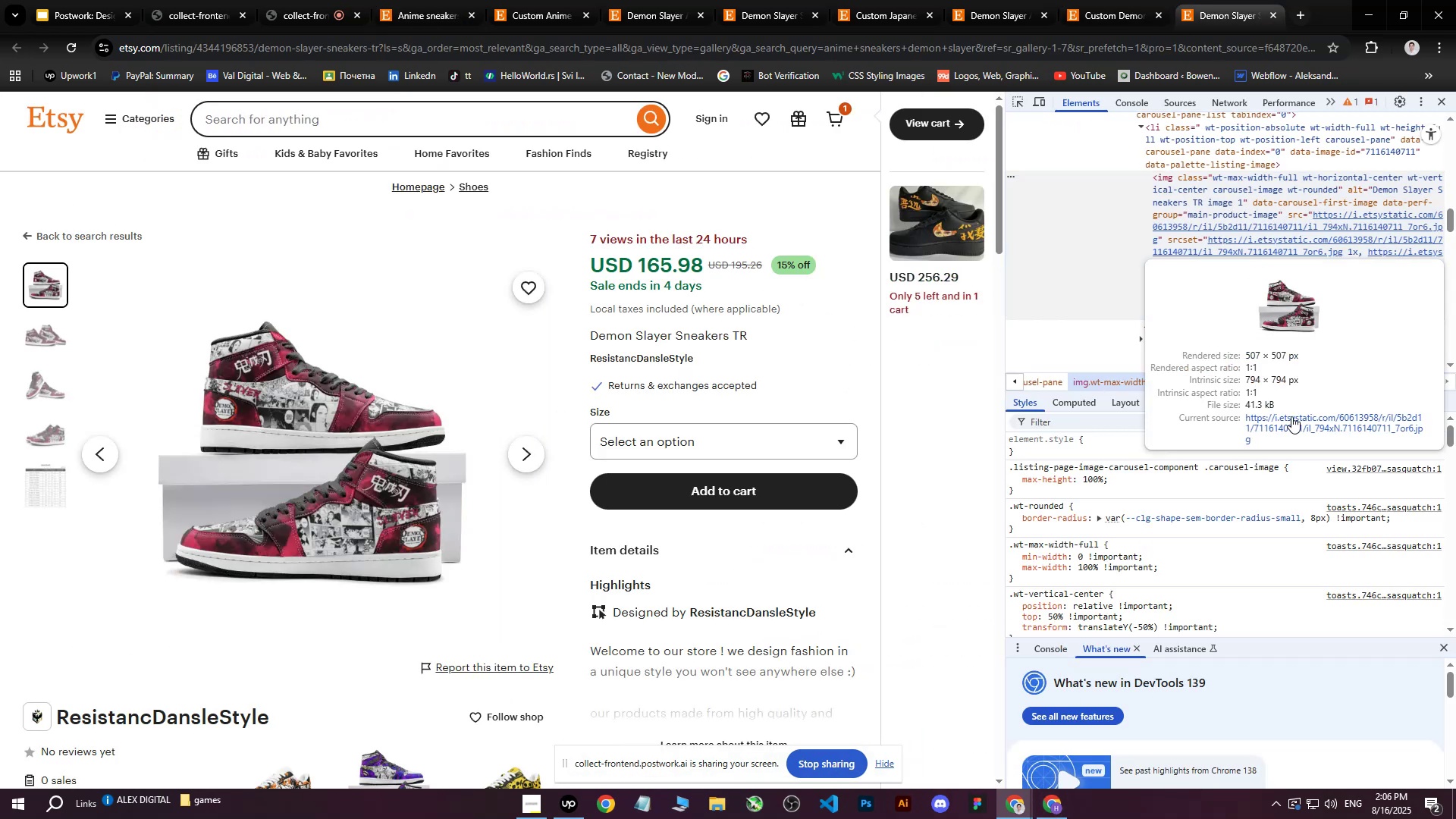 
left_click([1291, 421])
 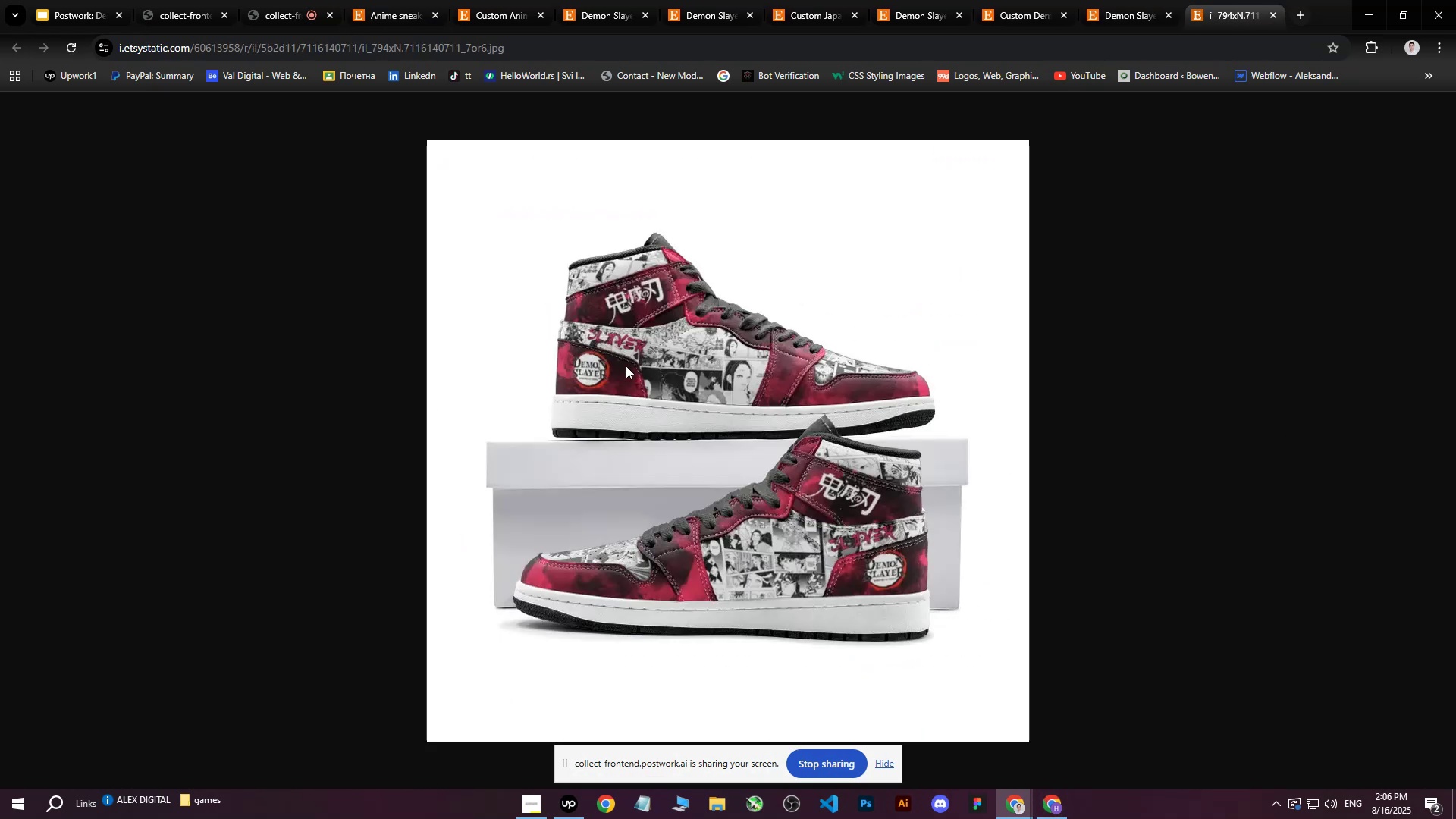 
right_click([626, 366])
 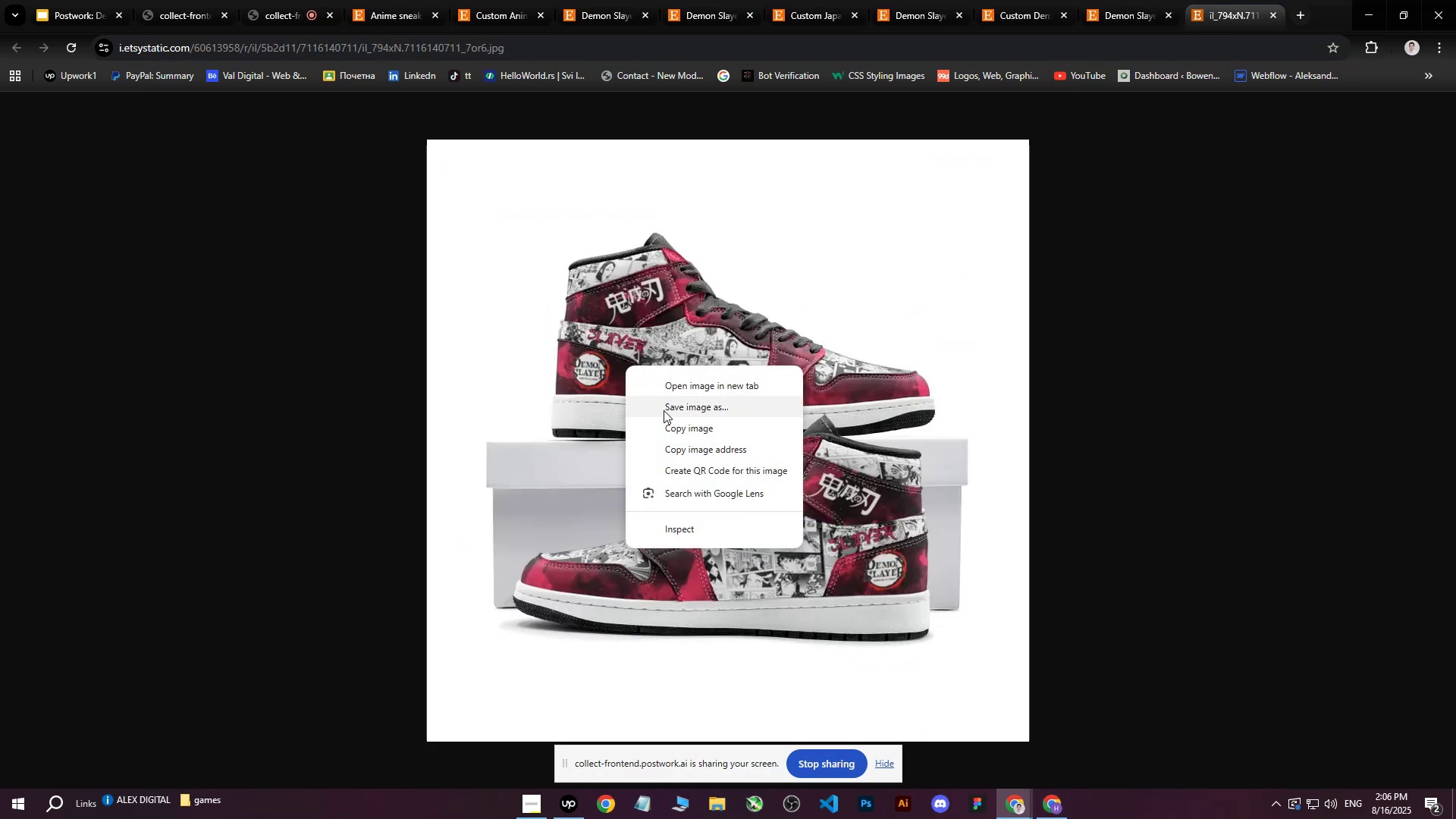 
left_click([664, 410])
 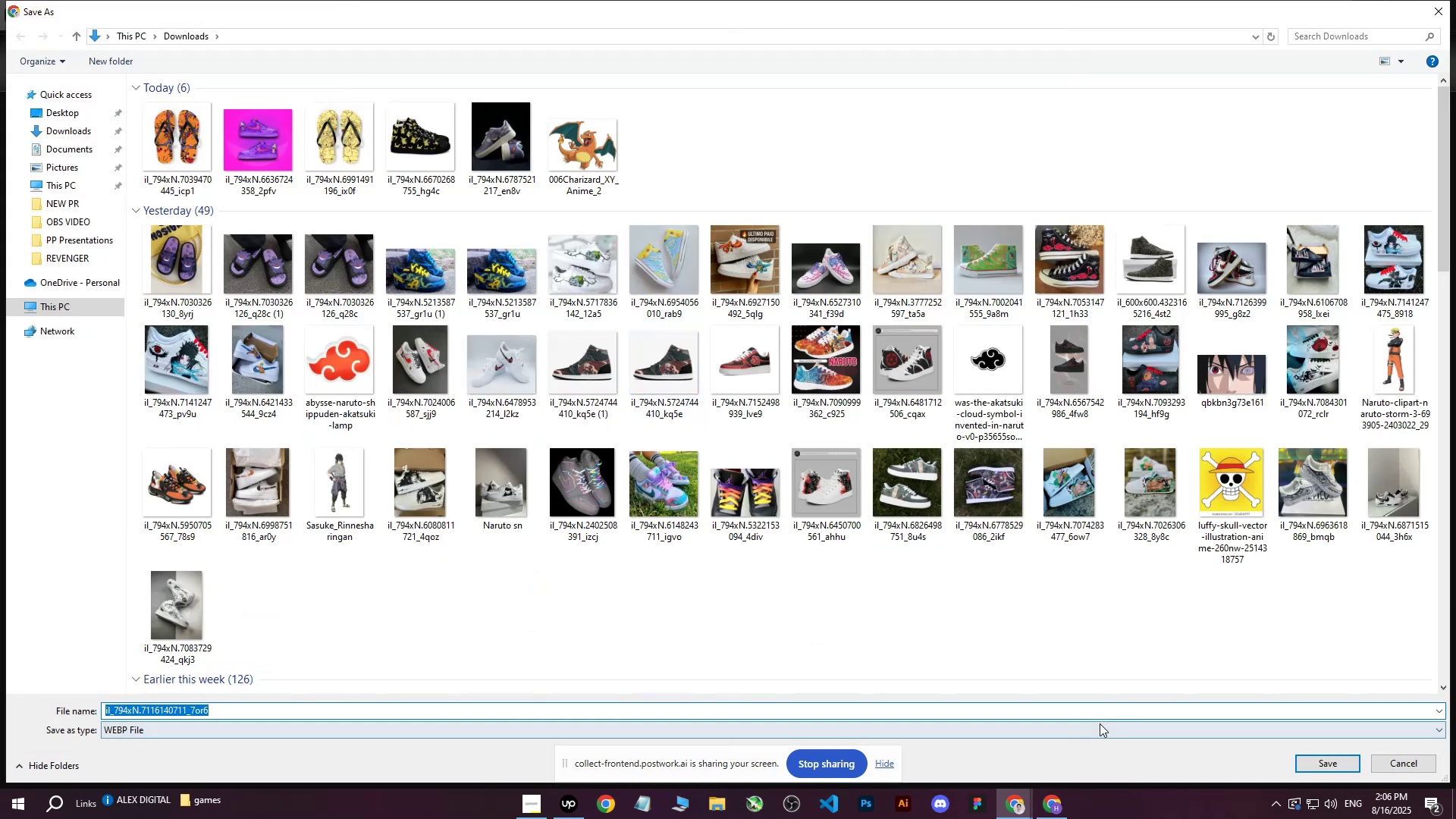 
double_click([1306, 763])
 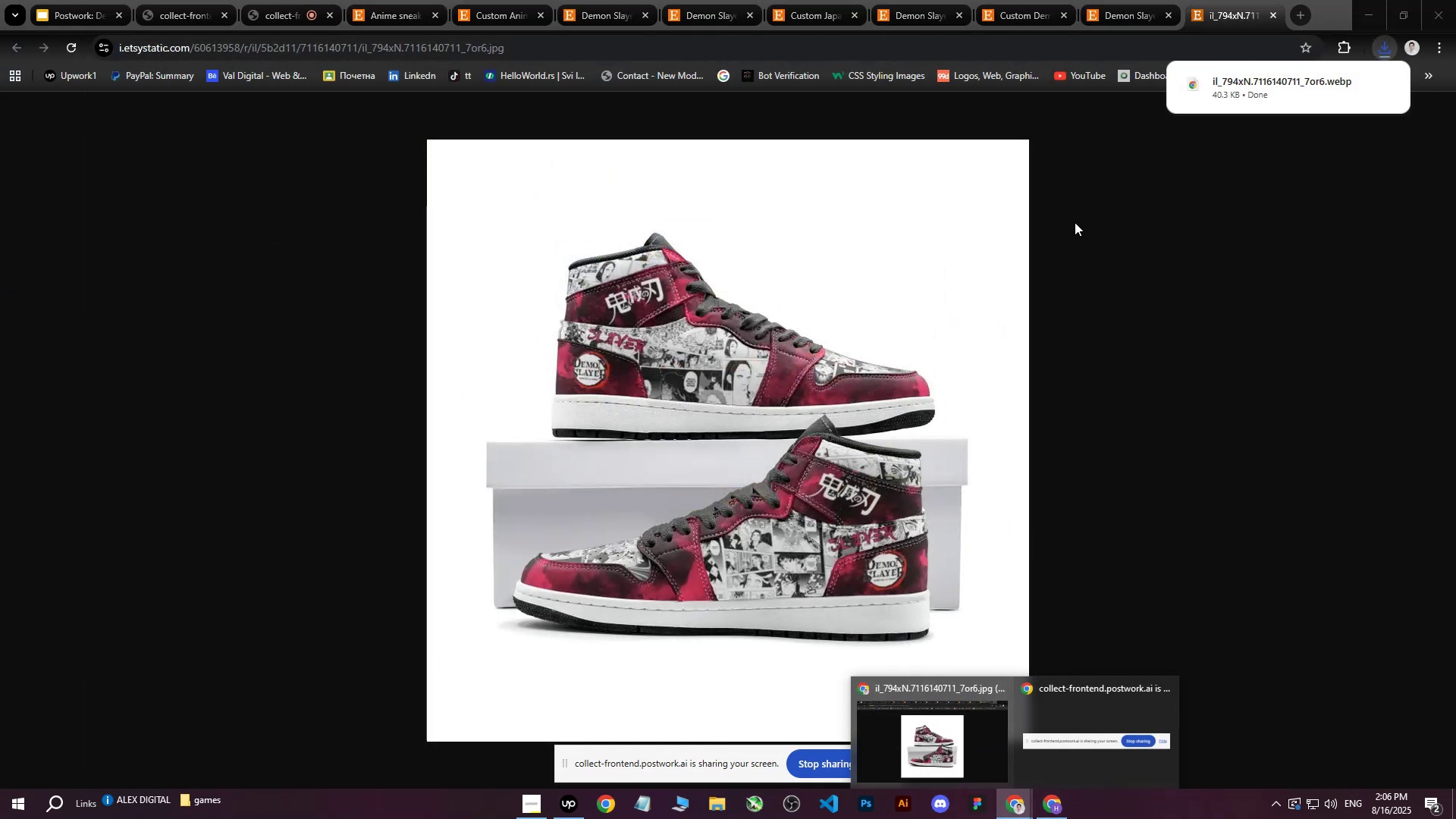 
double_click([1131, 0])
 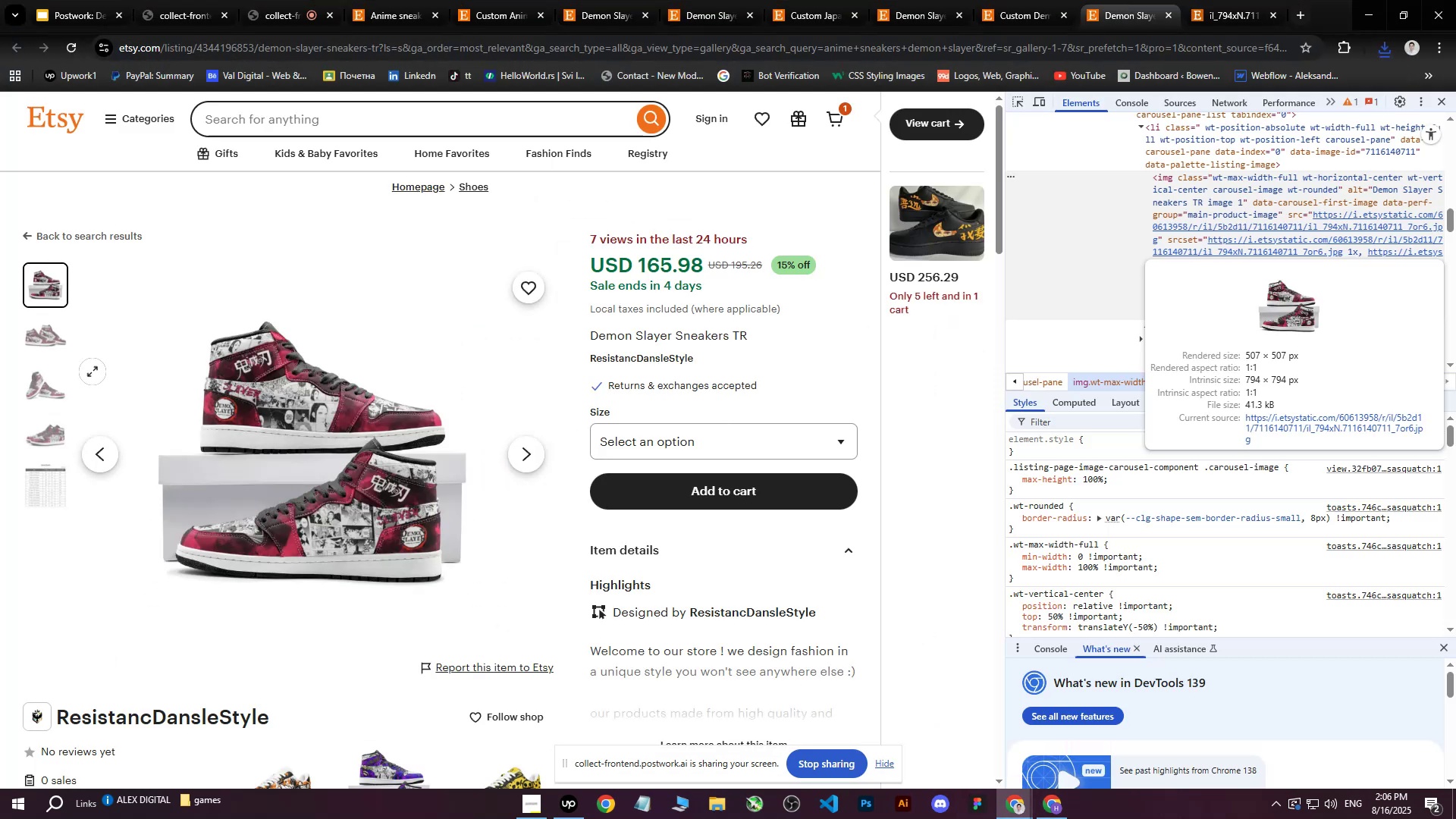 
left_click([36, 343])
 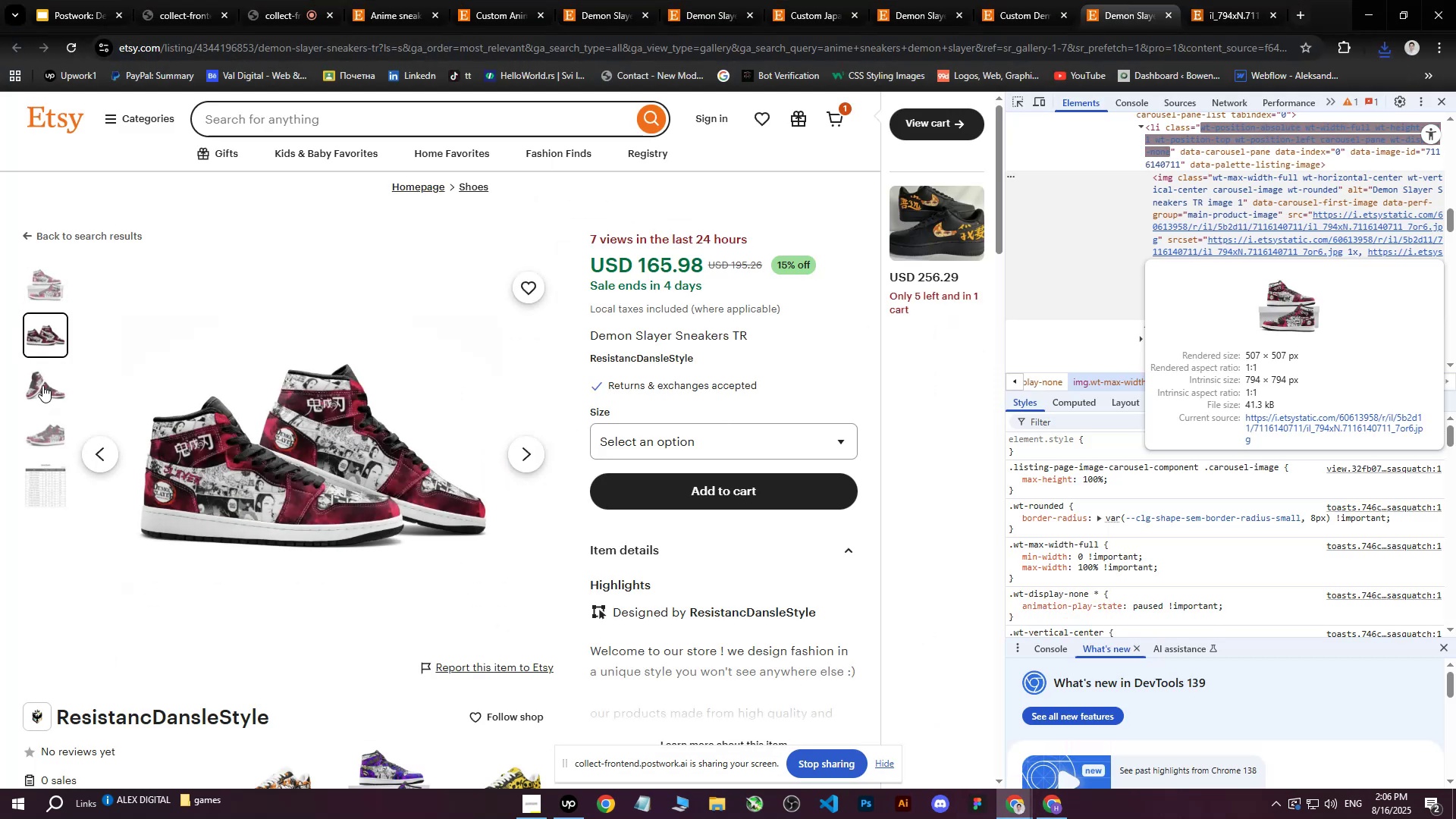 
left_click([42, 385])
 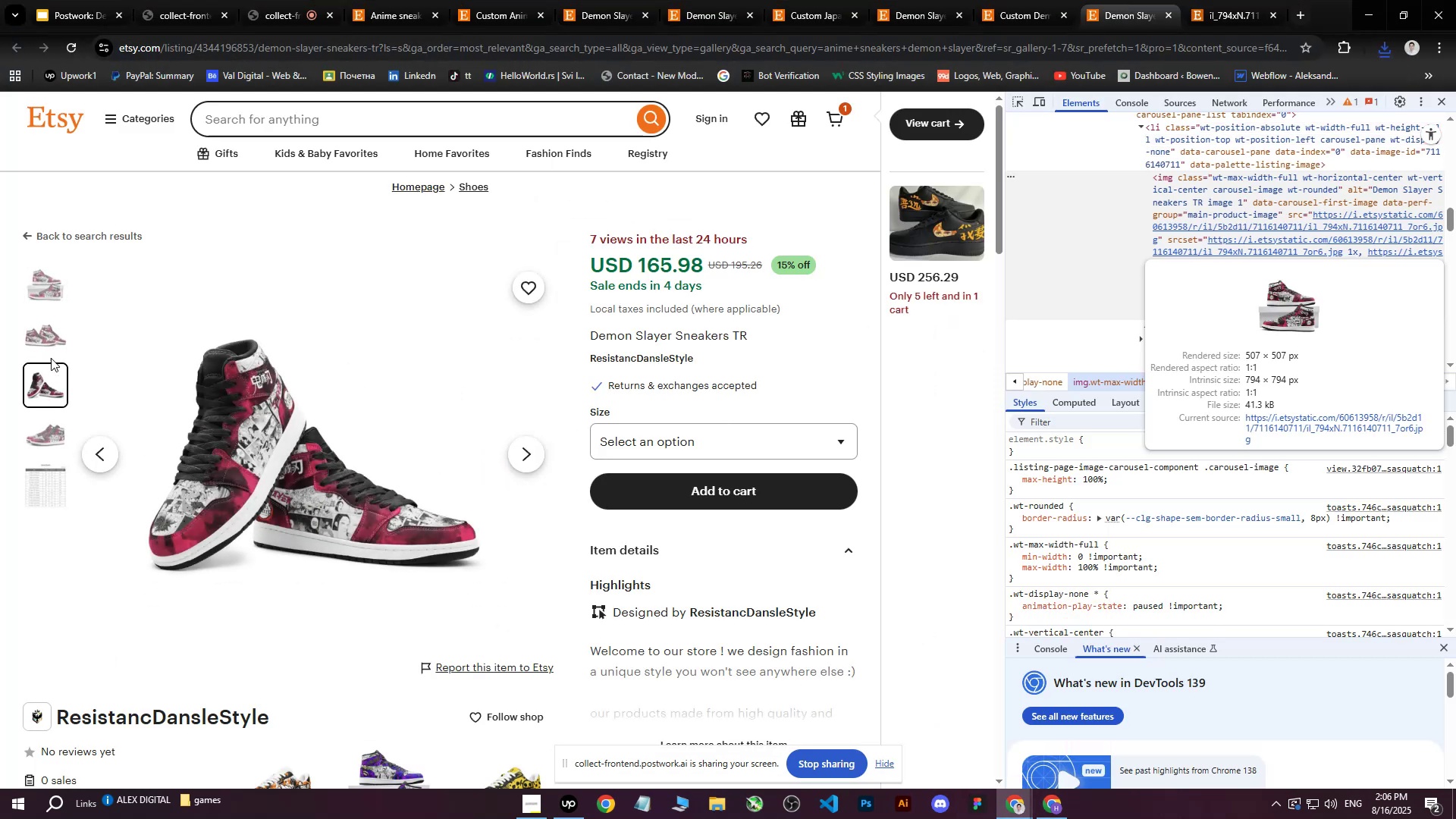 
left_click([48, 343])
 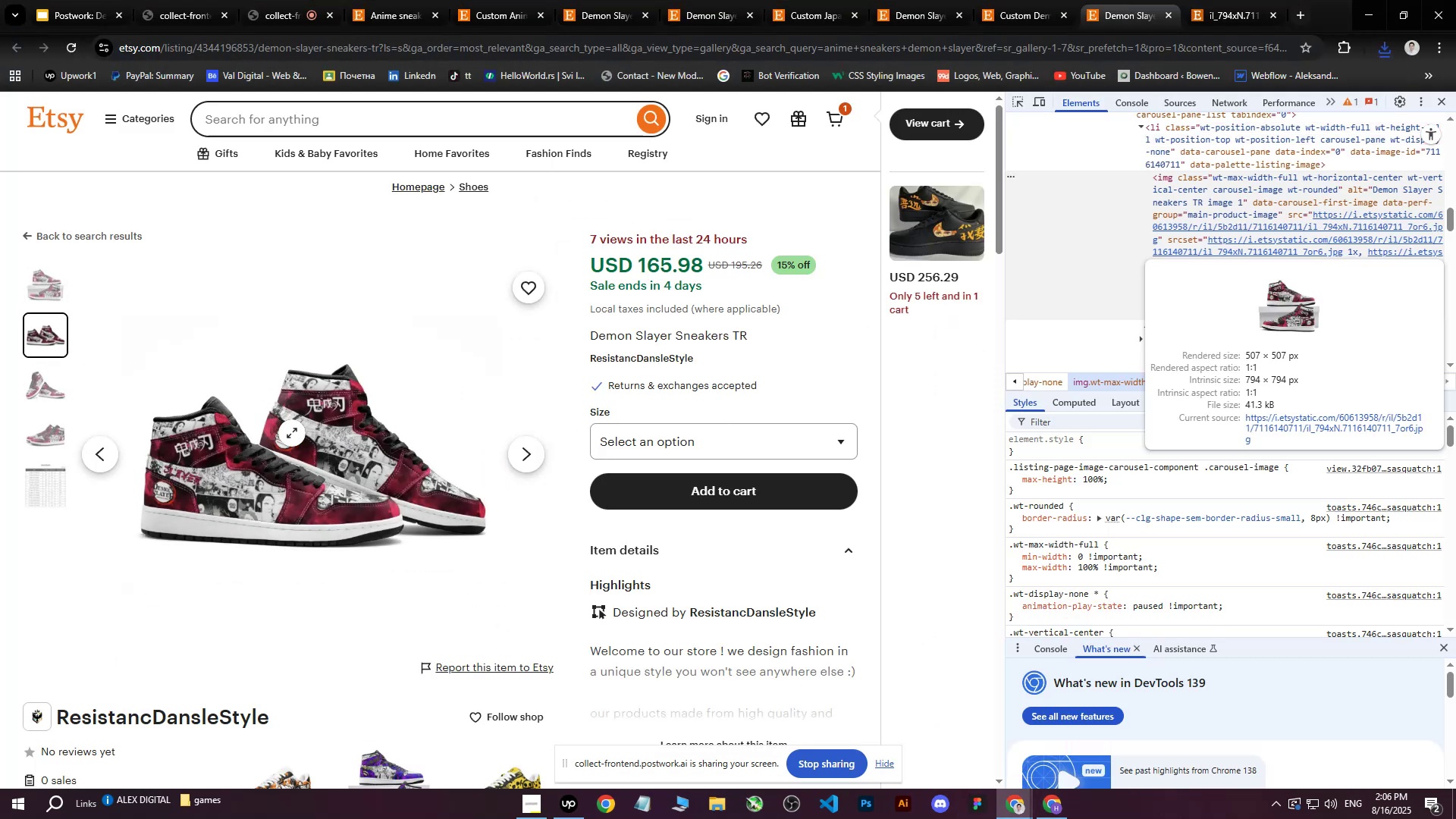 
right_click([292, 433])
 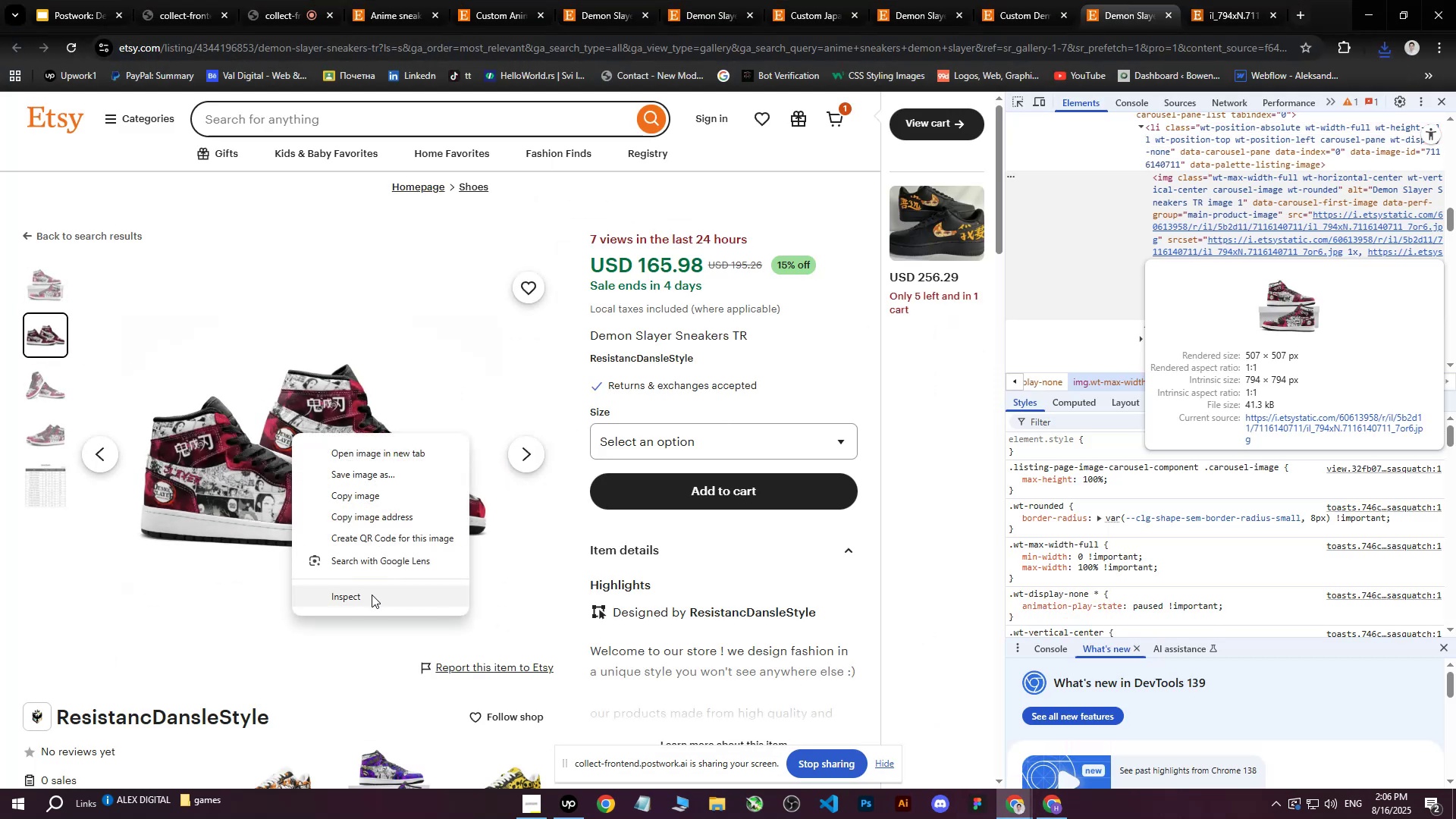 
left_click([372, 595])
 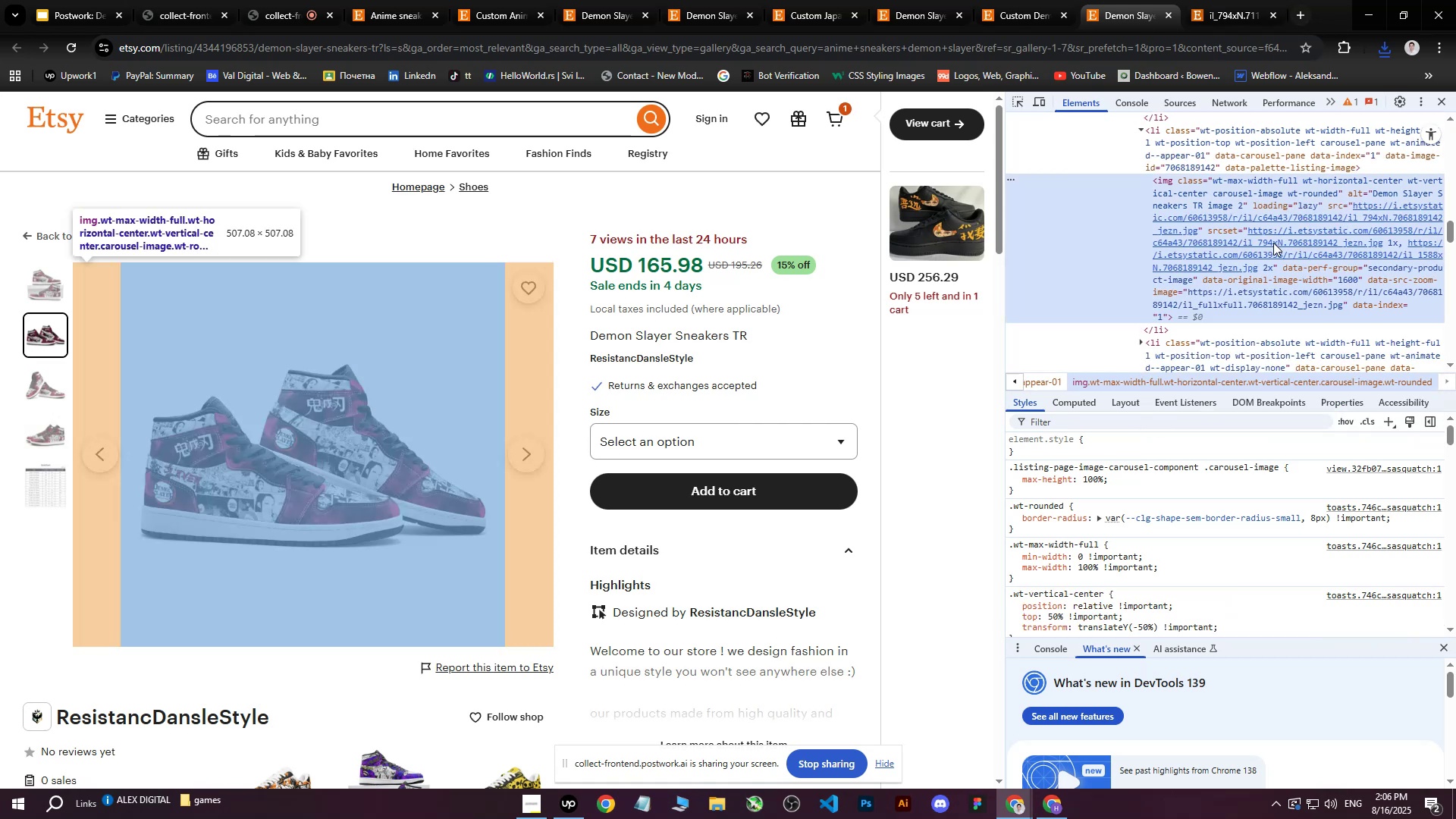 
left_click([1278, 242])
 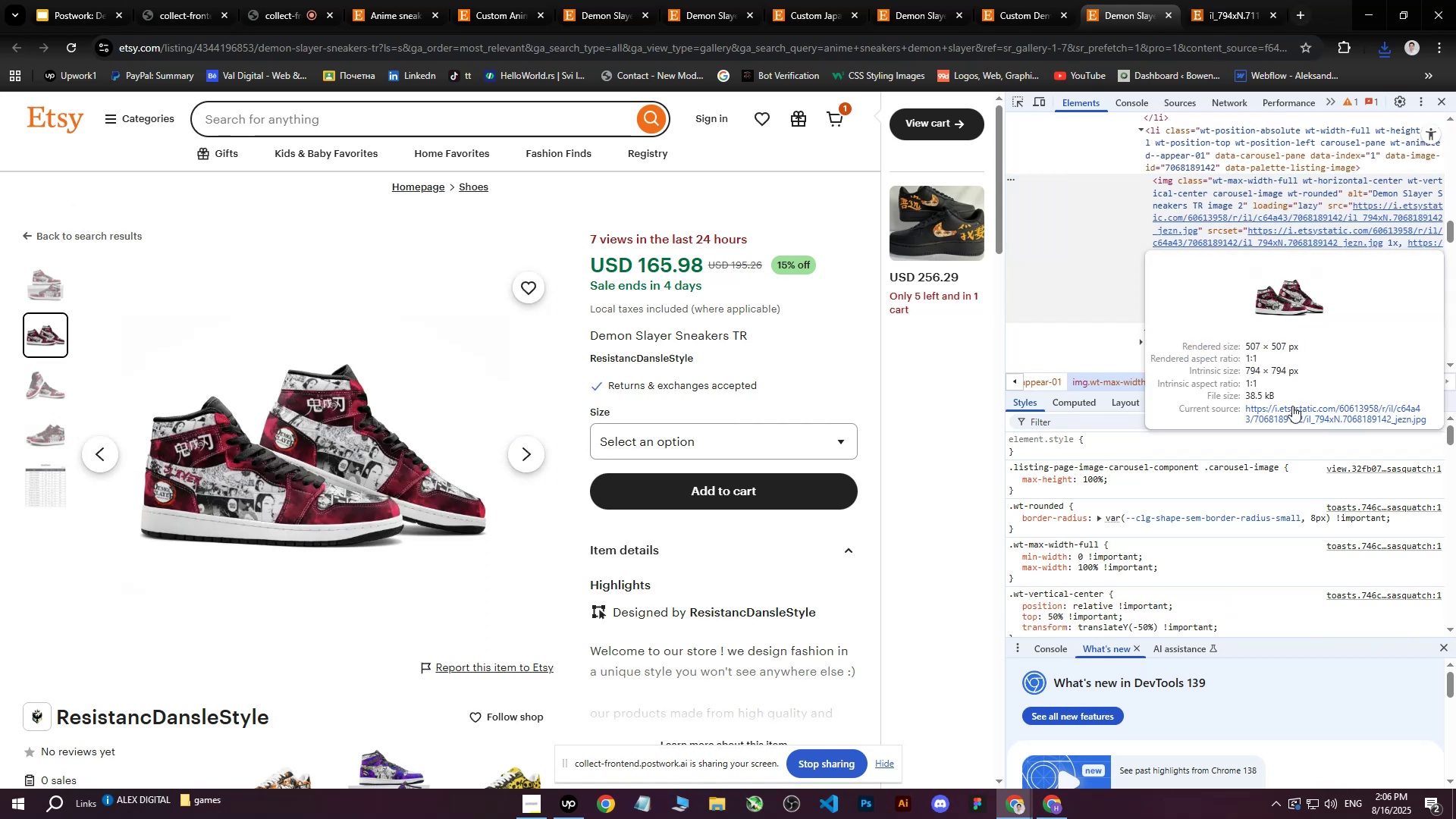 
left_click([1292, 409])
 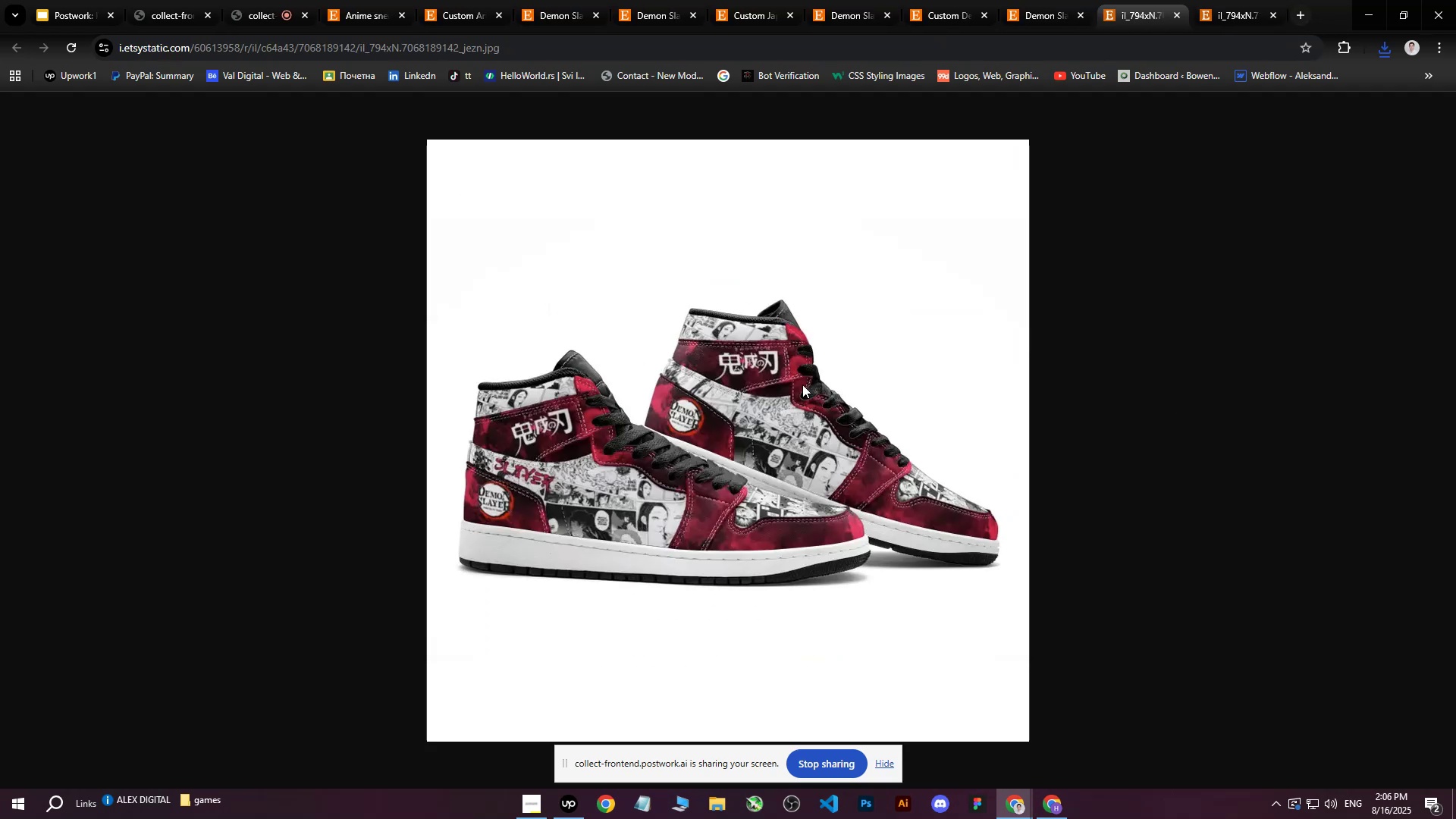 
right_click([745, 379])
 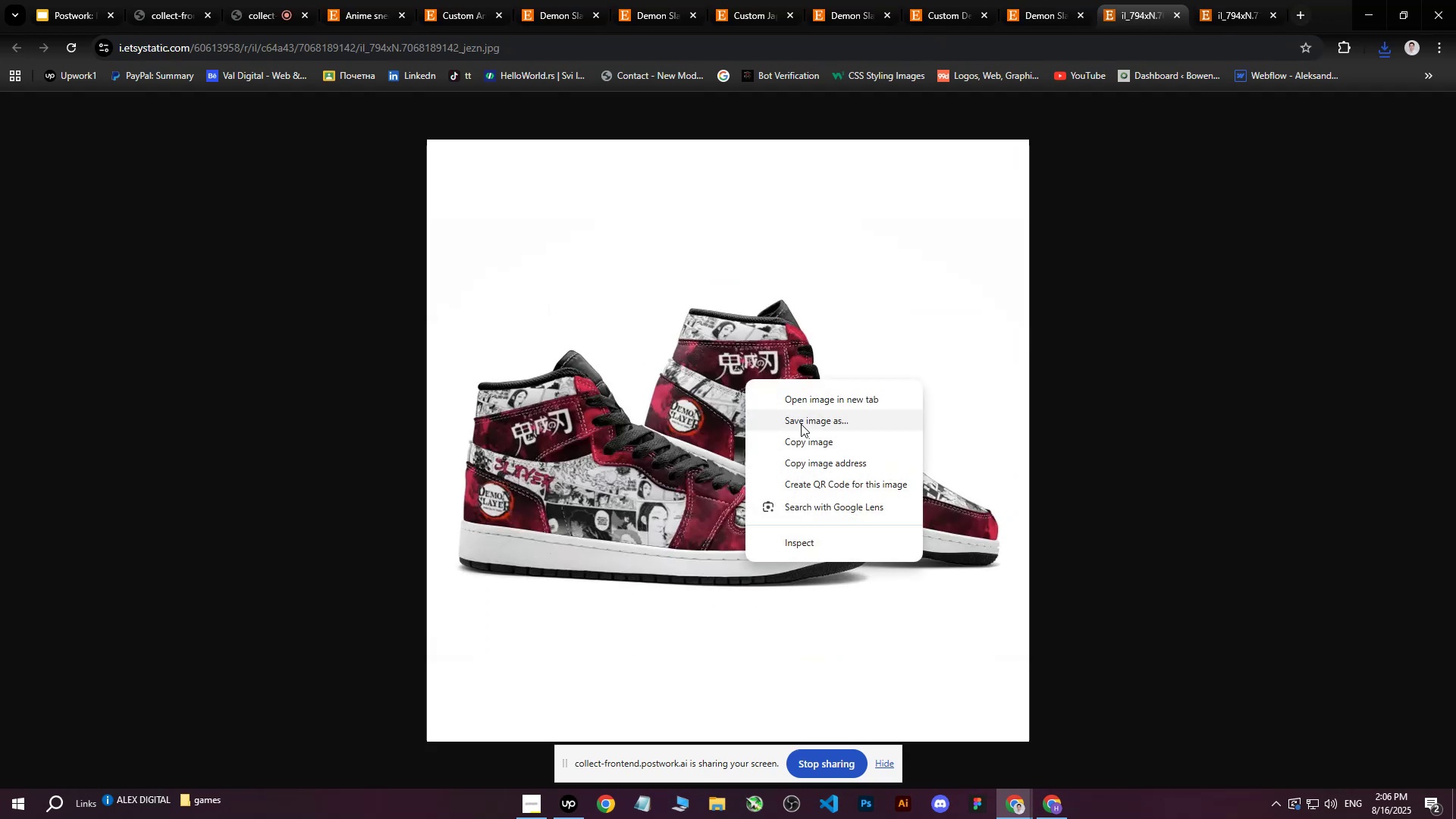 
left_click([803, 421])
 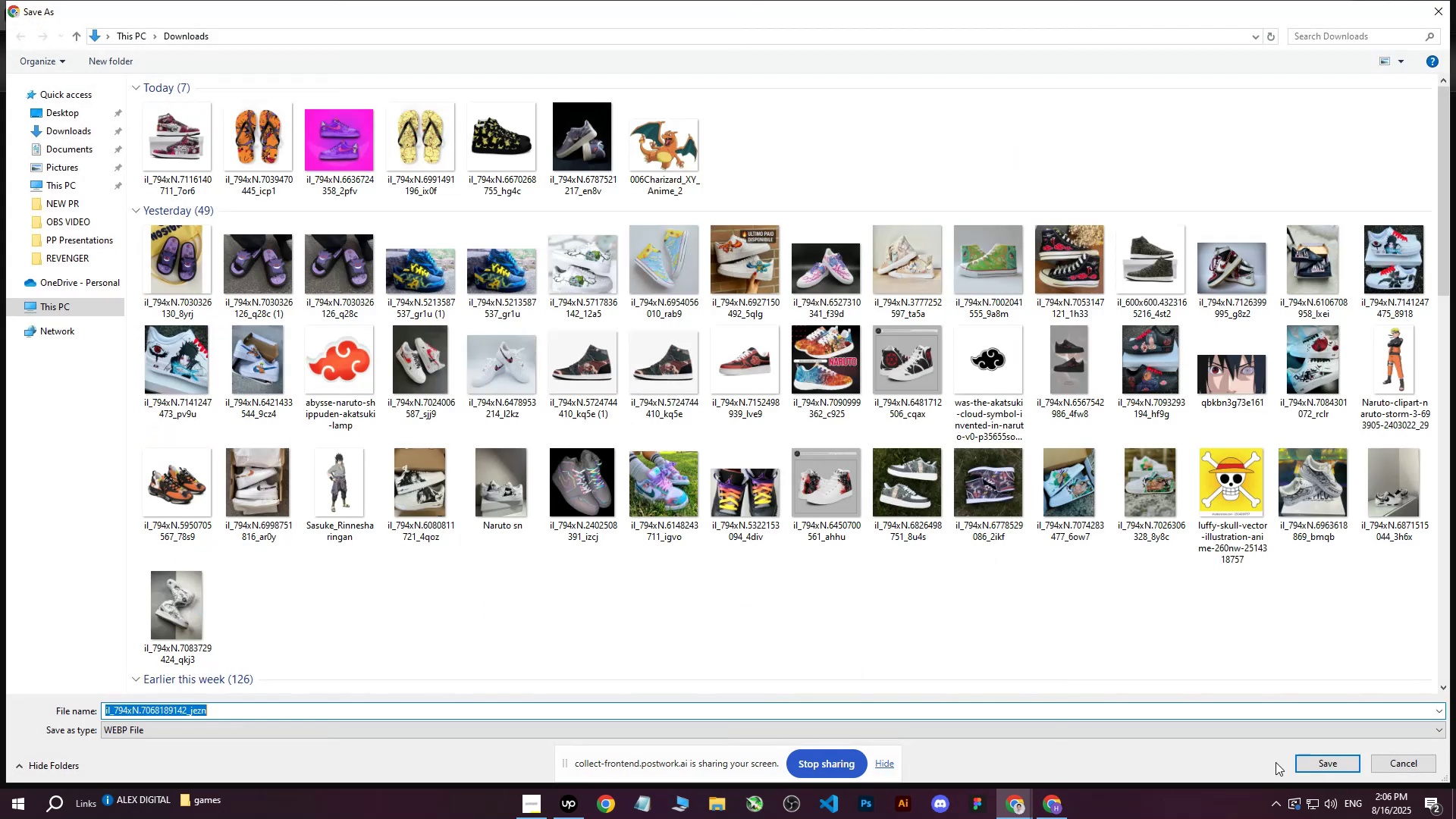 
left_click_drag(start_coordinate=[1312, 765], to_coordinate=[1316, 765])
 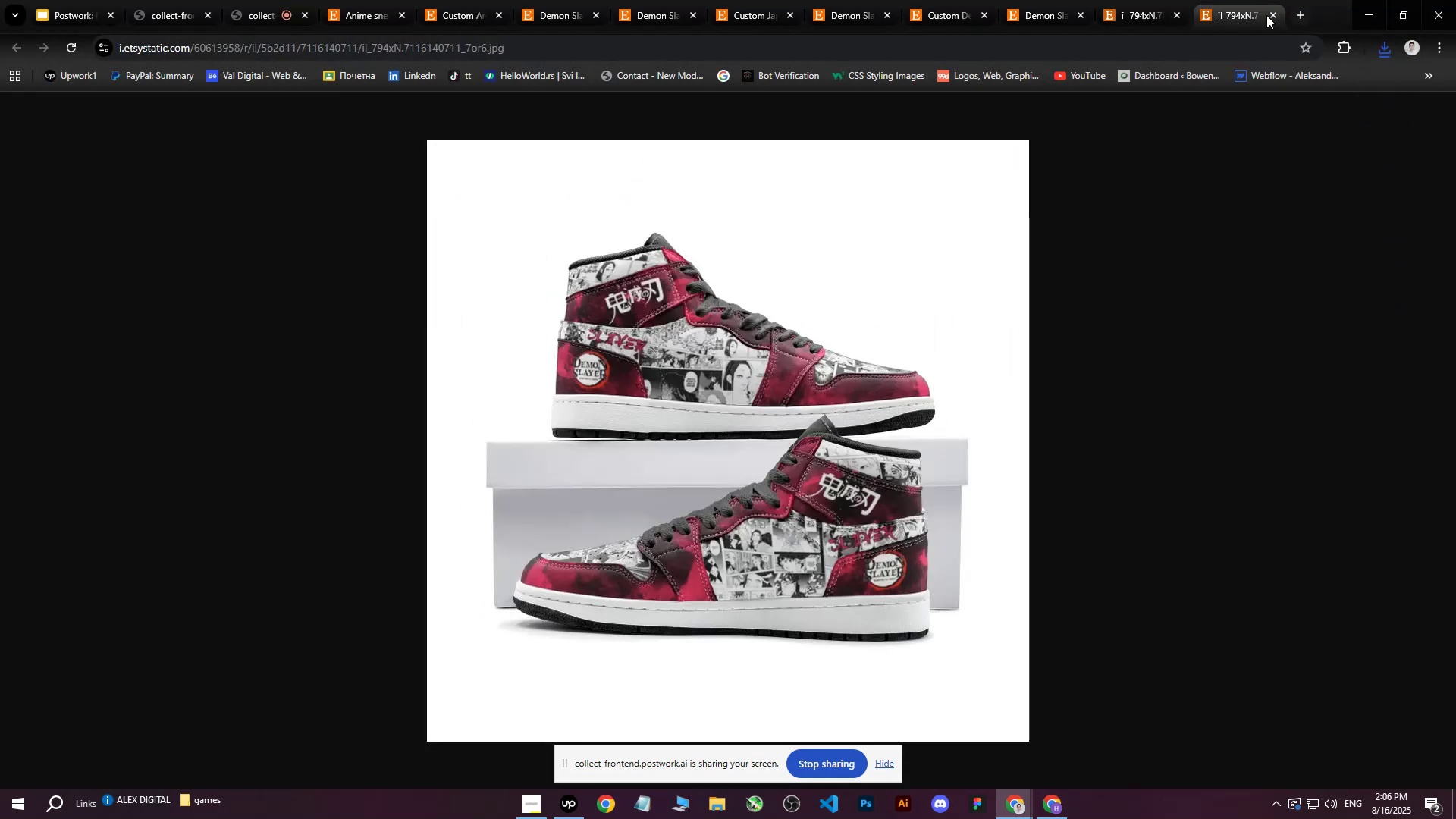 
double_click([1266, 16])
 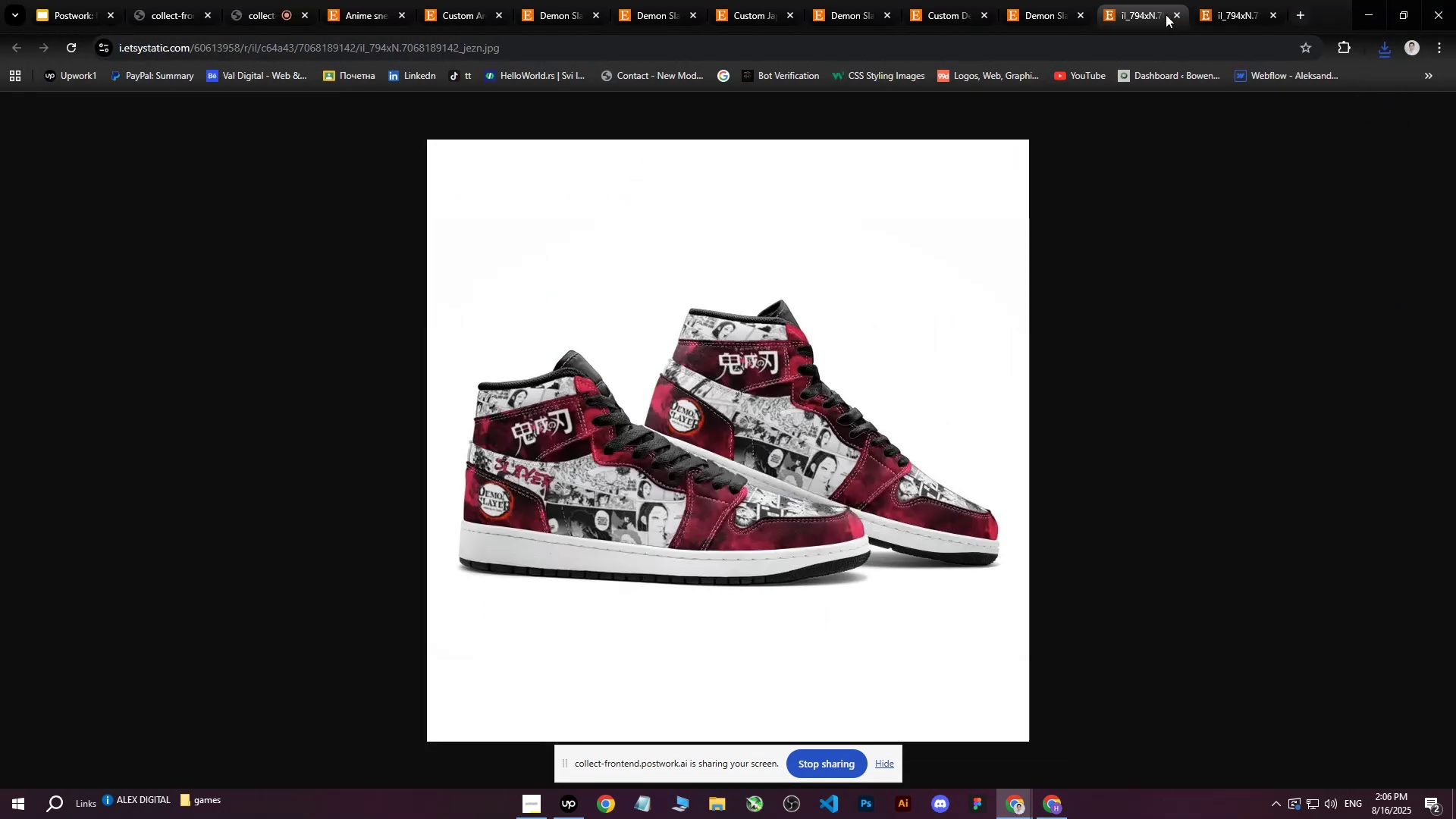 
double_click([1172, 14])
 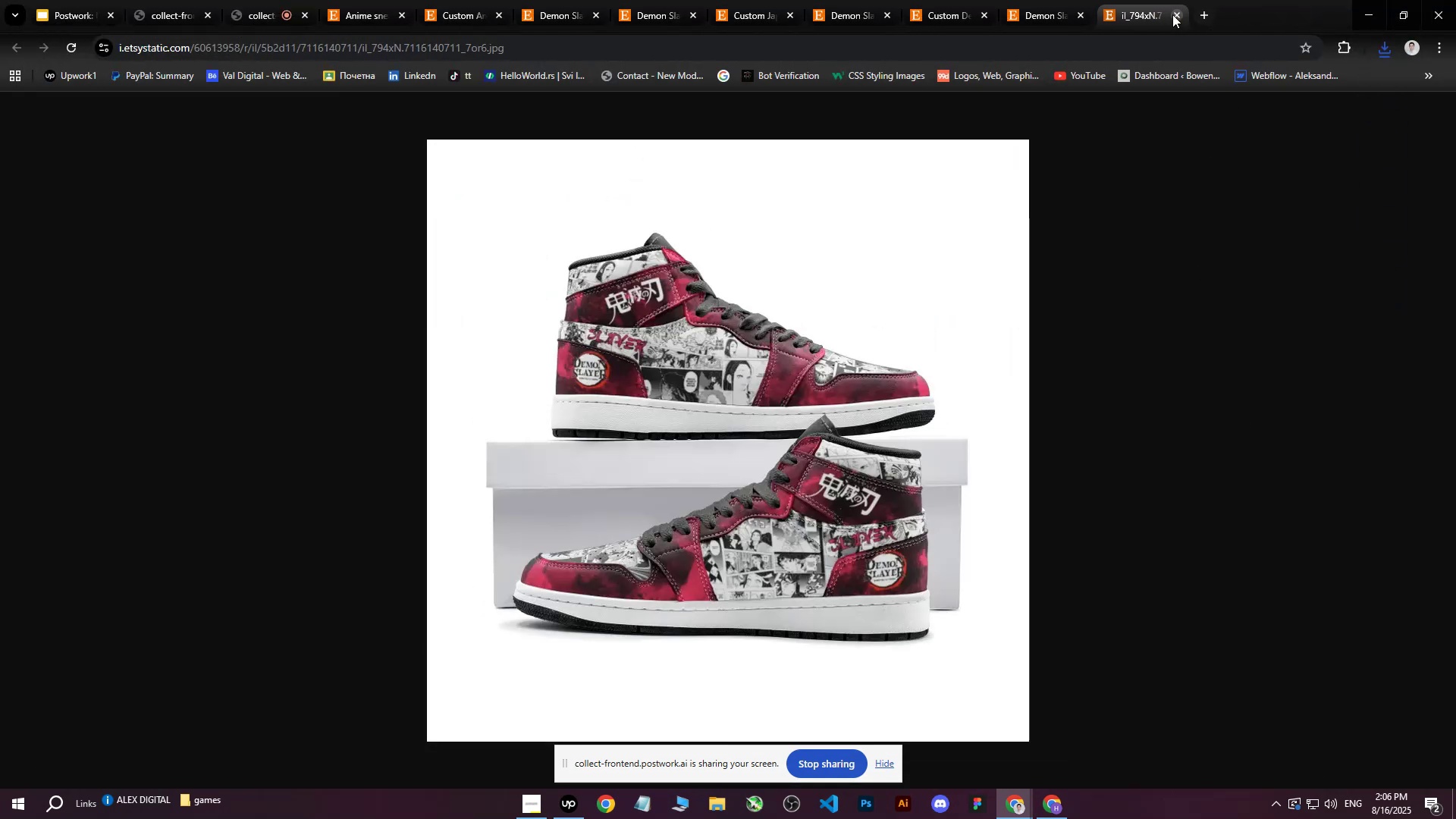 
triple_click([1172, 14])
 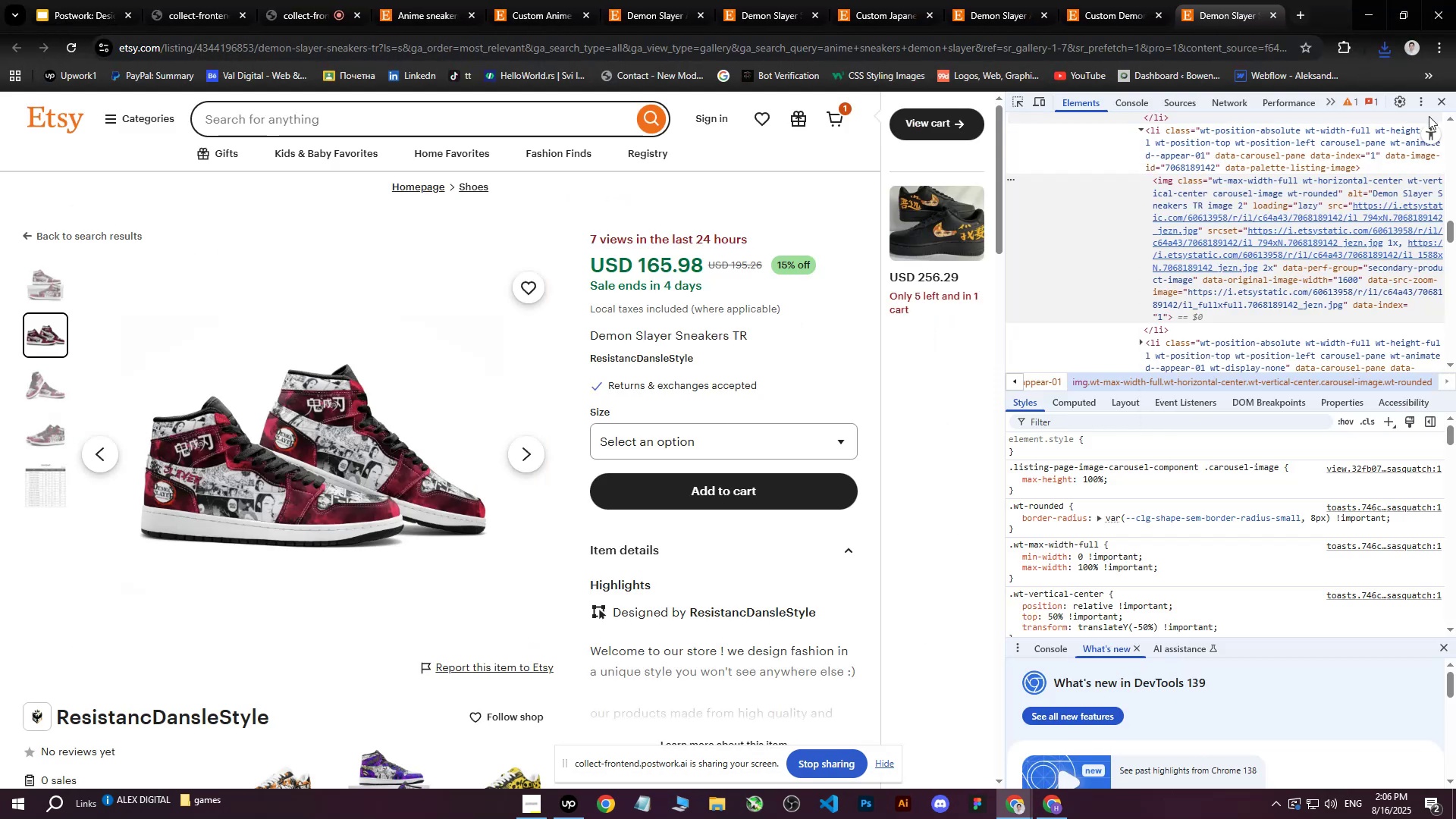 
left_click([1442, 107])
 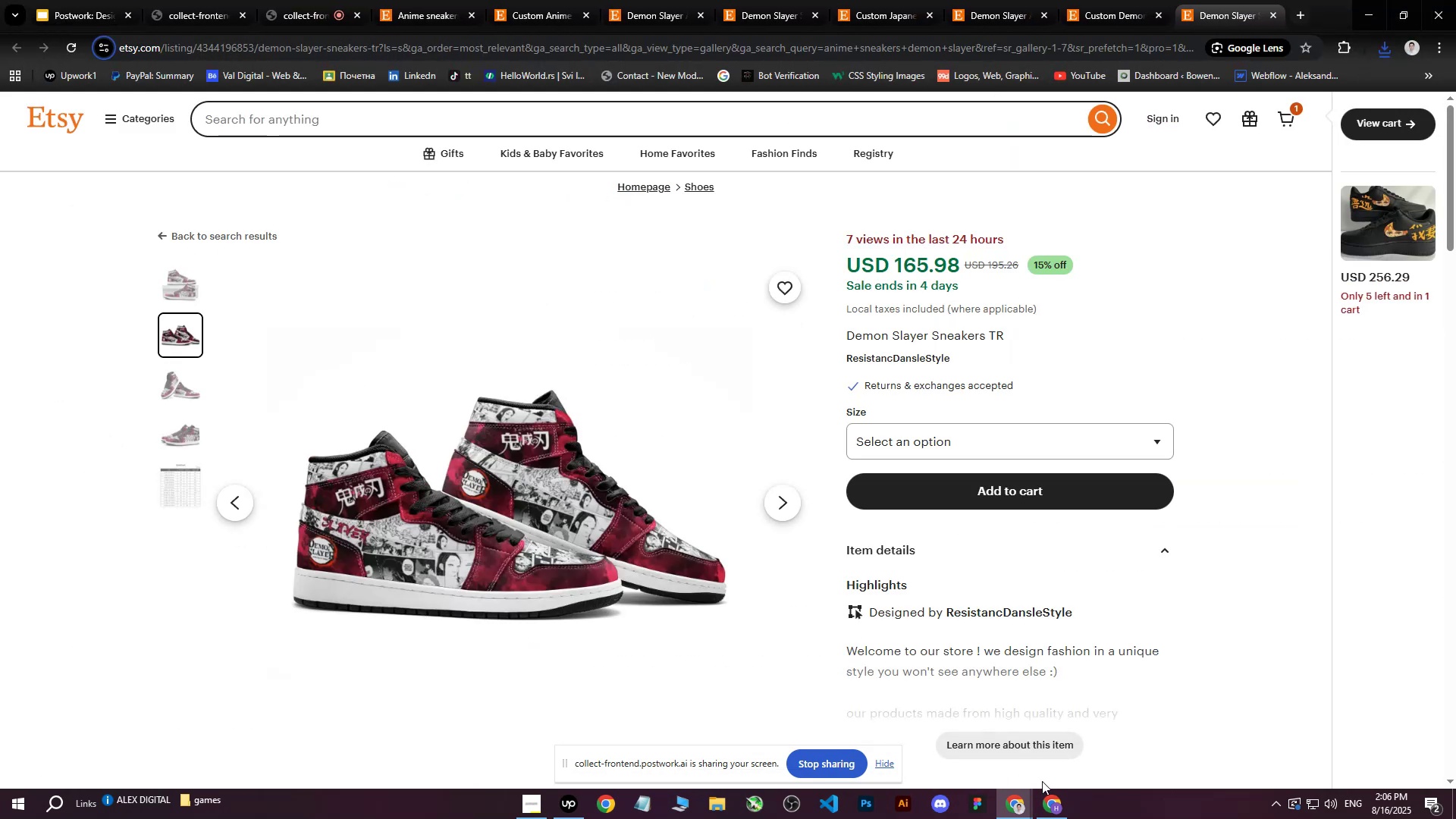 
left_click([1046, 818])
 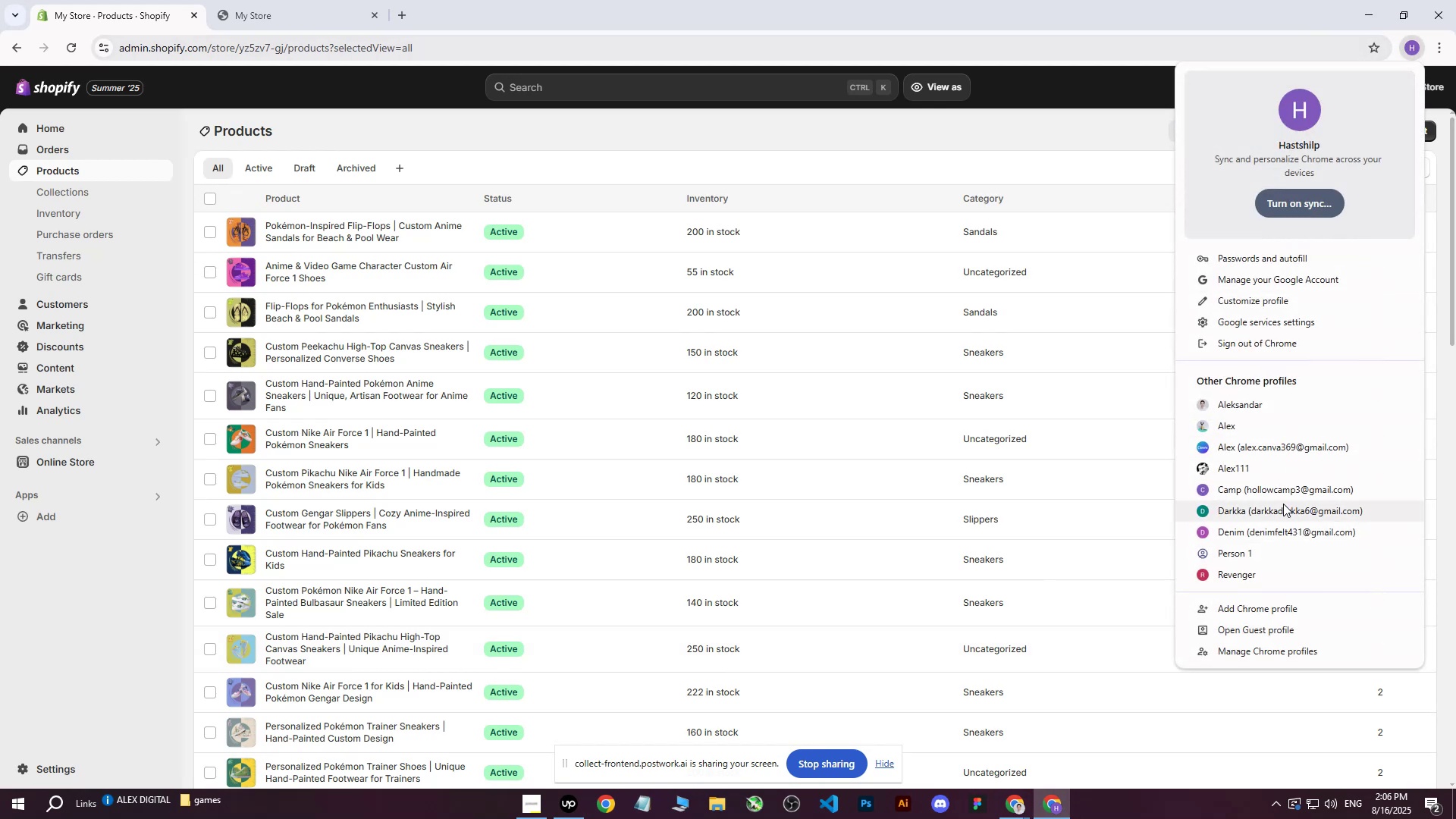 
left_click([1268, 449])
 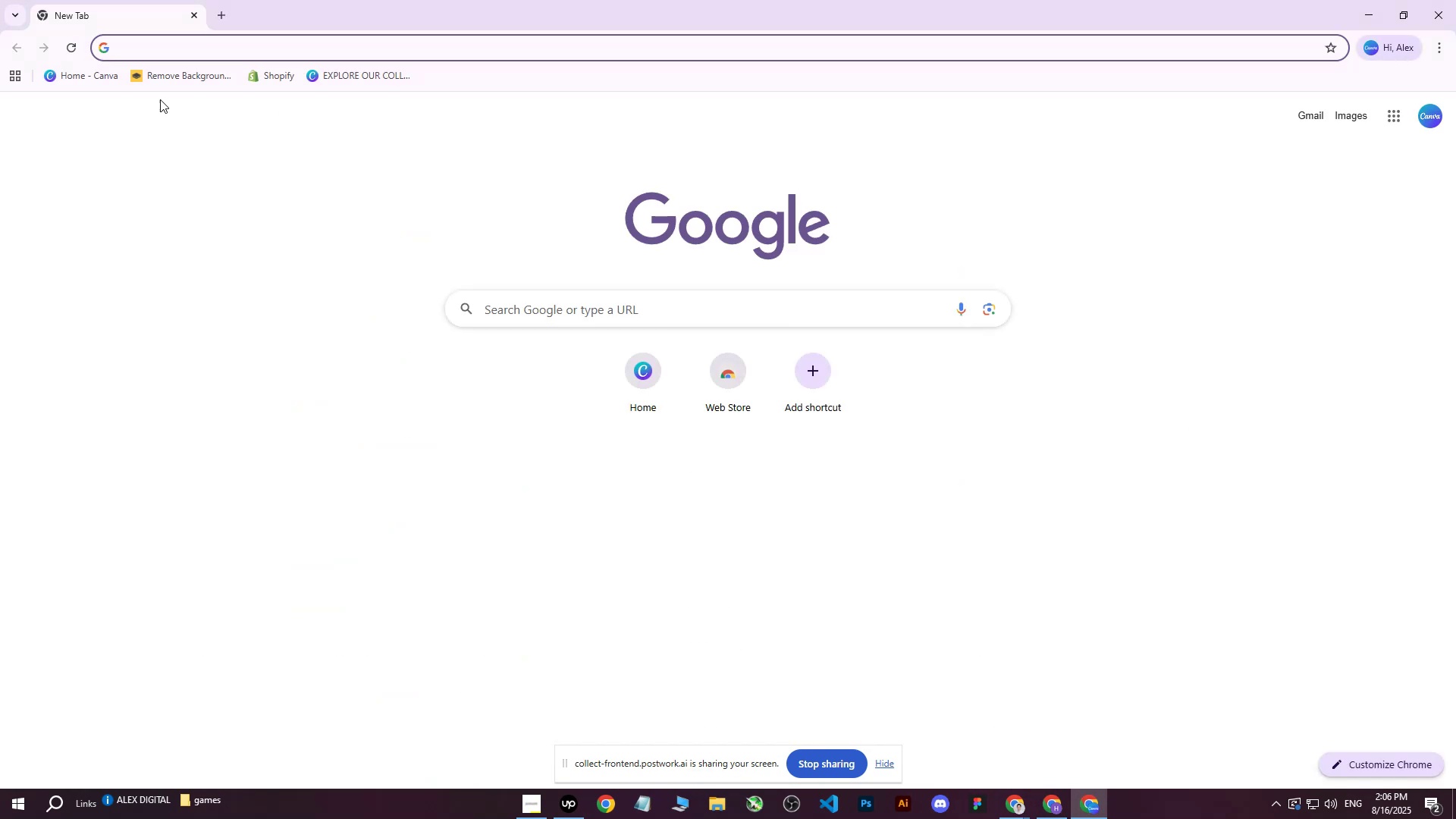 
left_click([88, 73])
 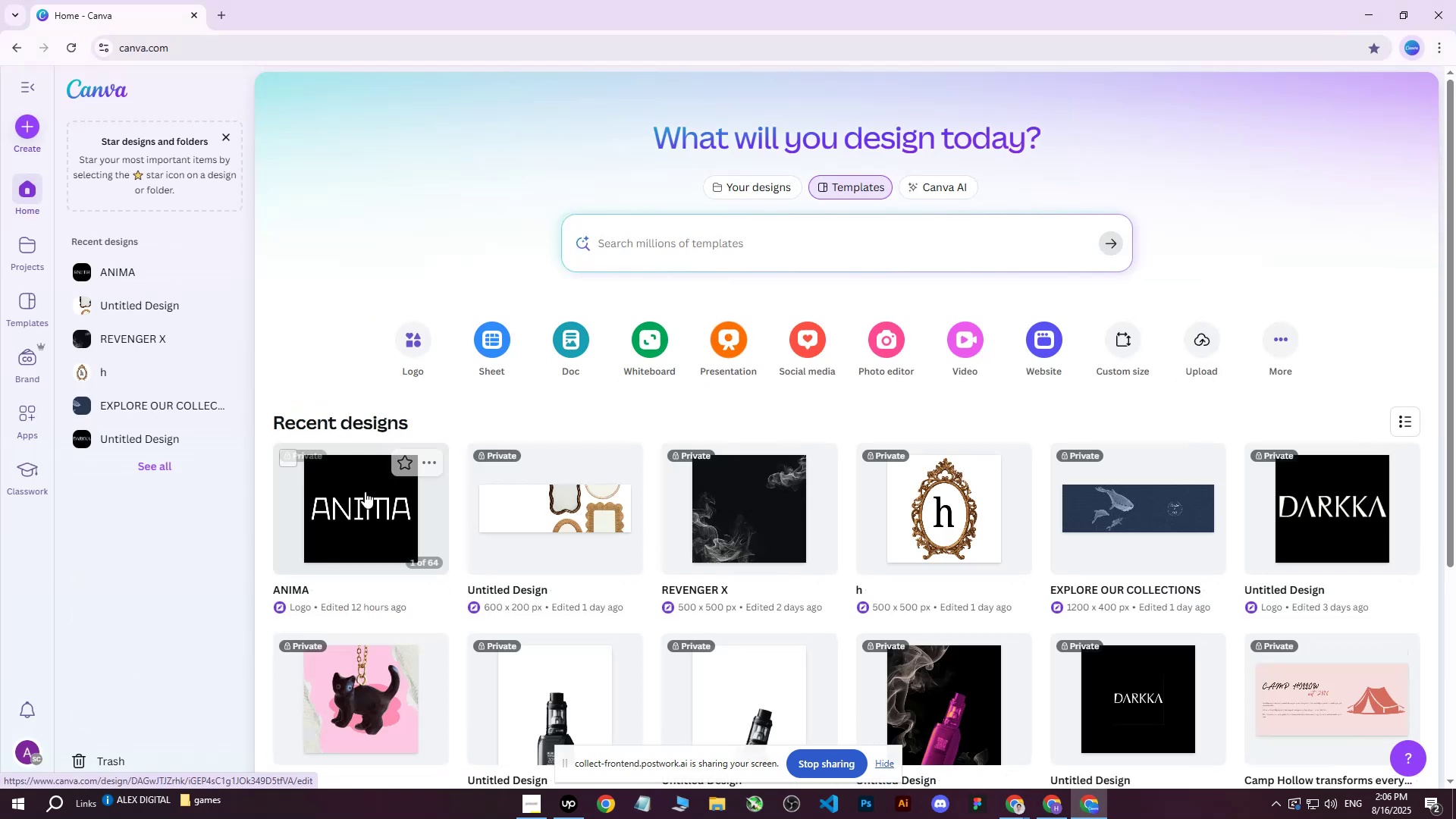 
middle_click([361, 526])
 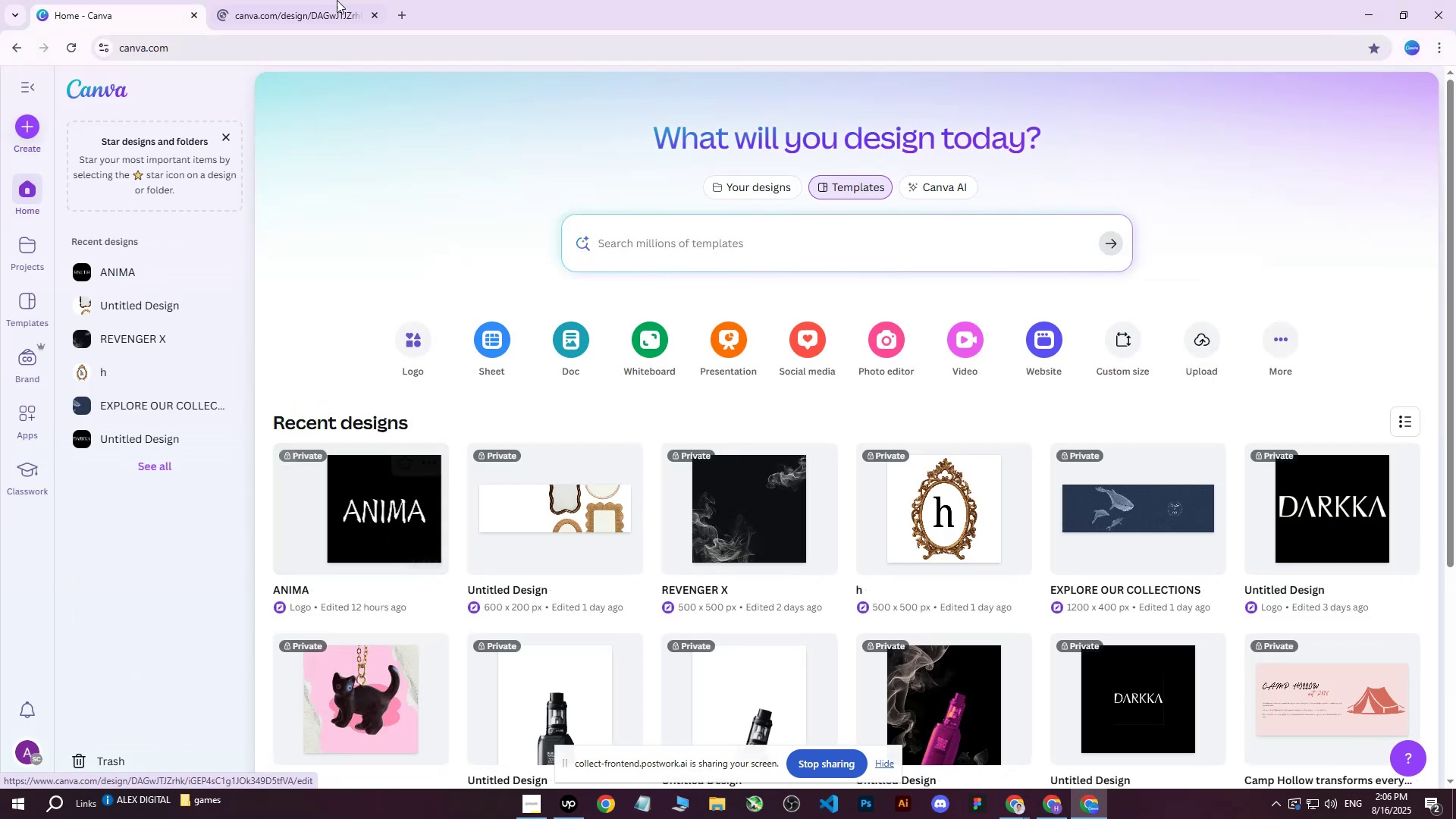 
left_click([320, 0])
 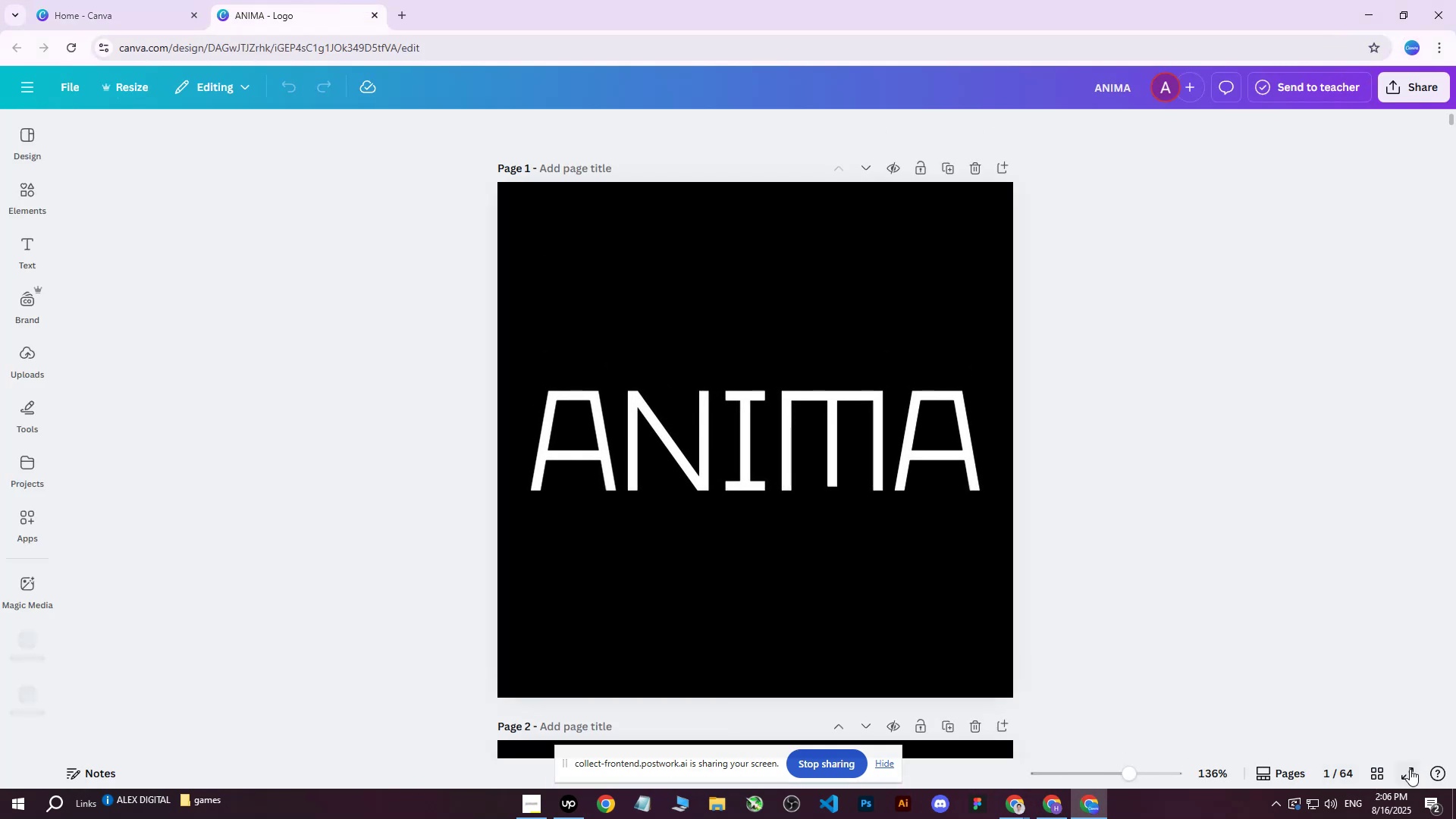 
left_click([1387, 777])
 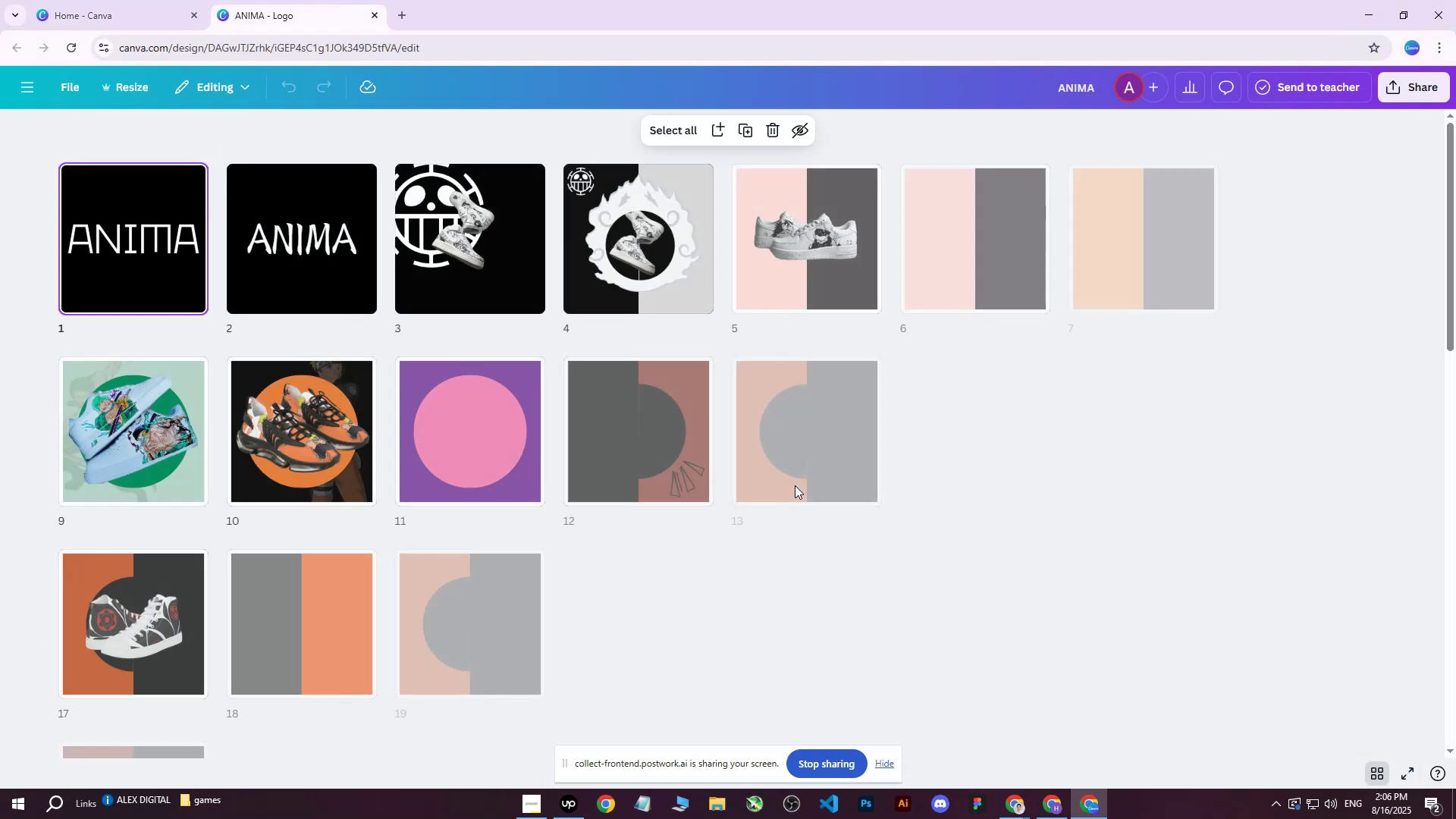 
scroll: coordinate [806, 507], scroll_direction: down, amount: 18.0
 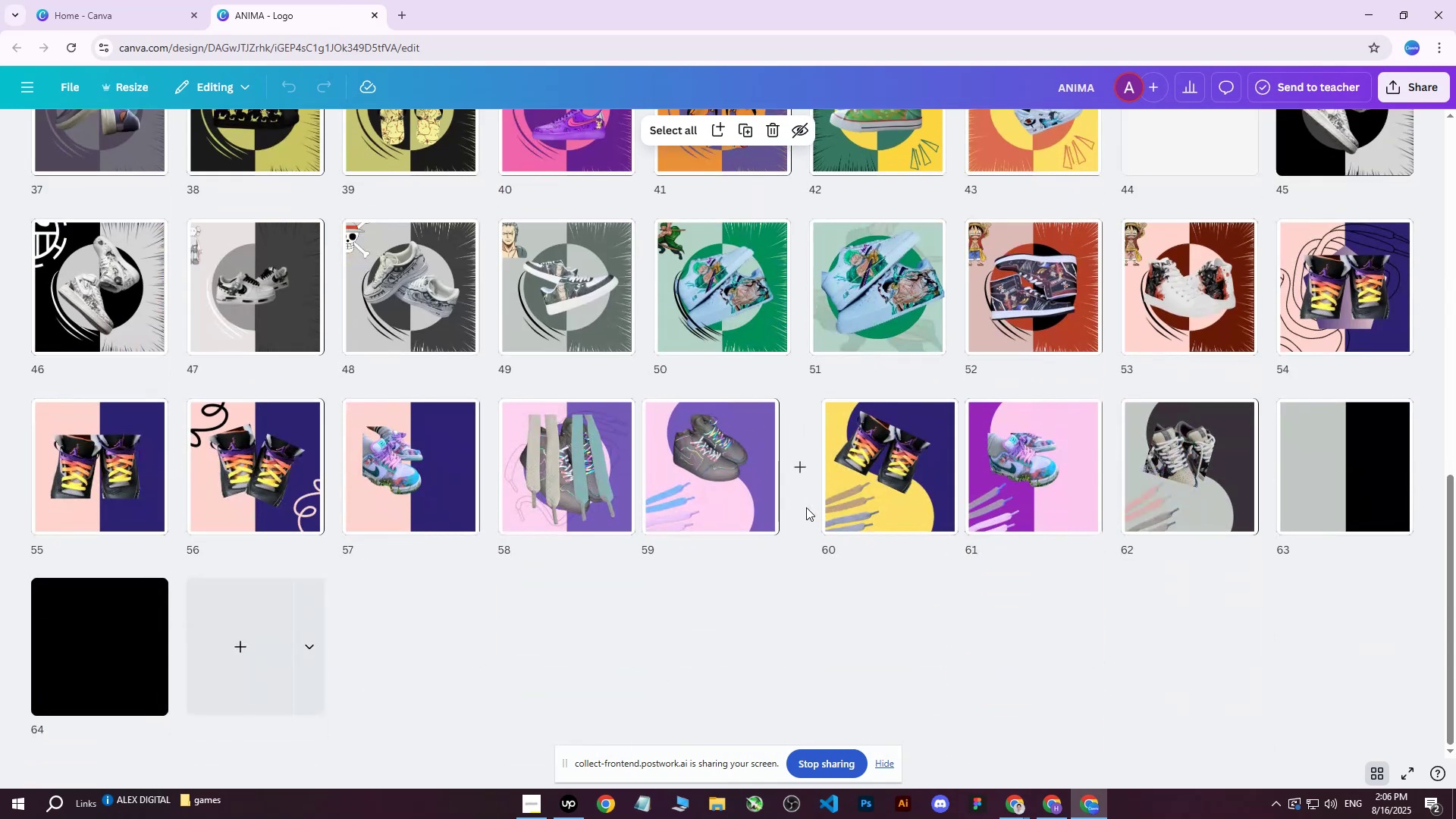 
scroll: coordinate [807, 507], scroll_direction: up, amount: 6.0
 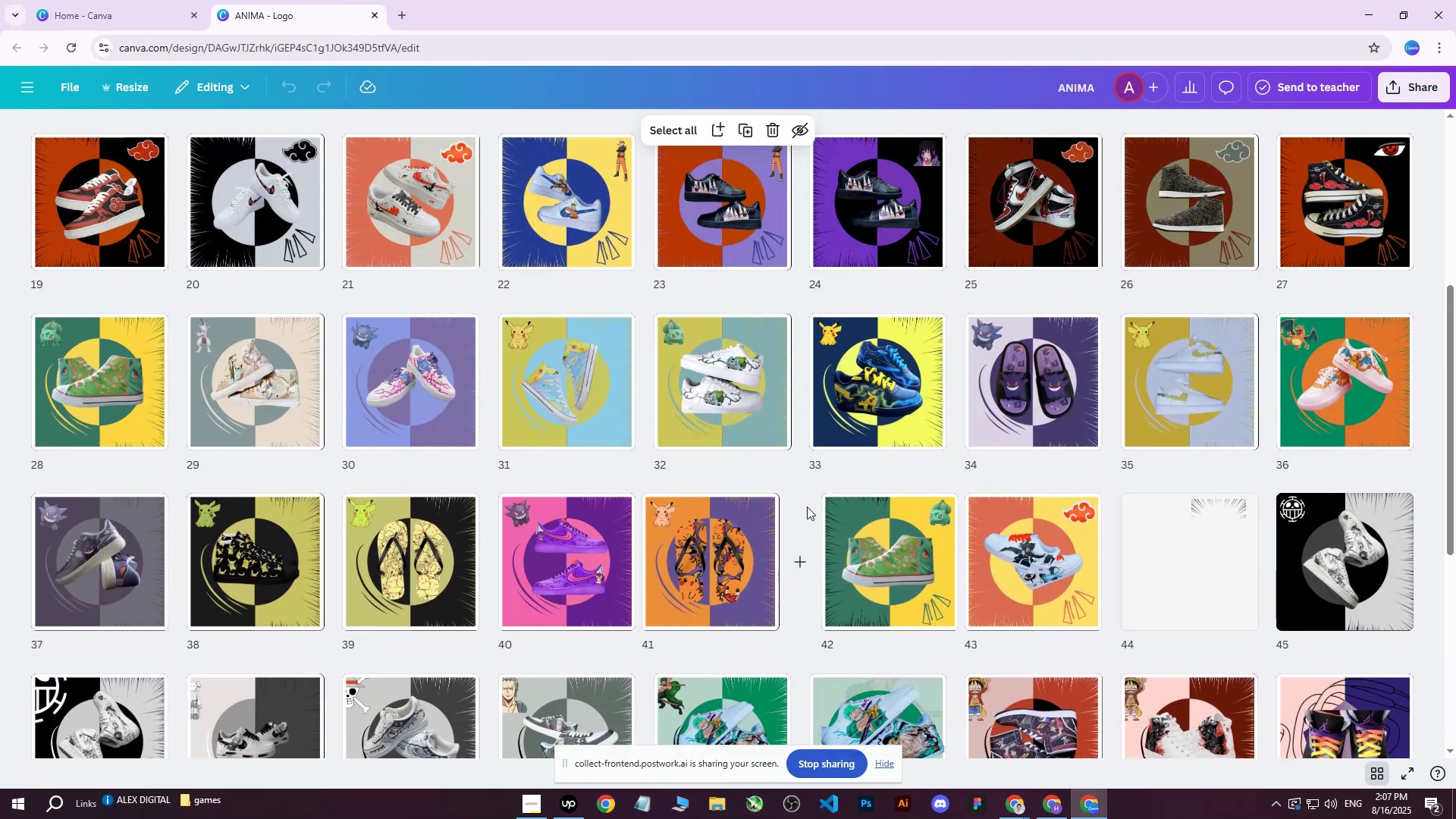 
scroll: coordinate [807, 506], scroll_direction: down, amount: 3.0
 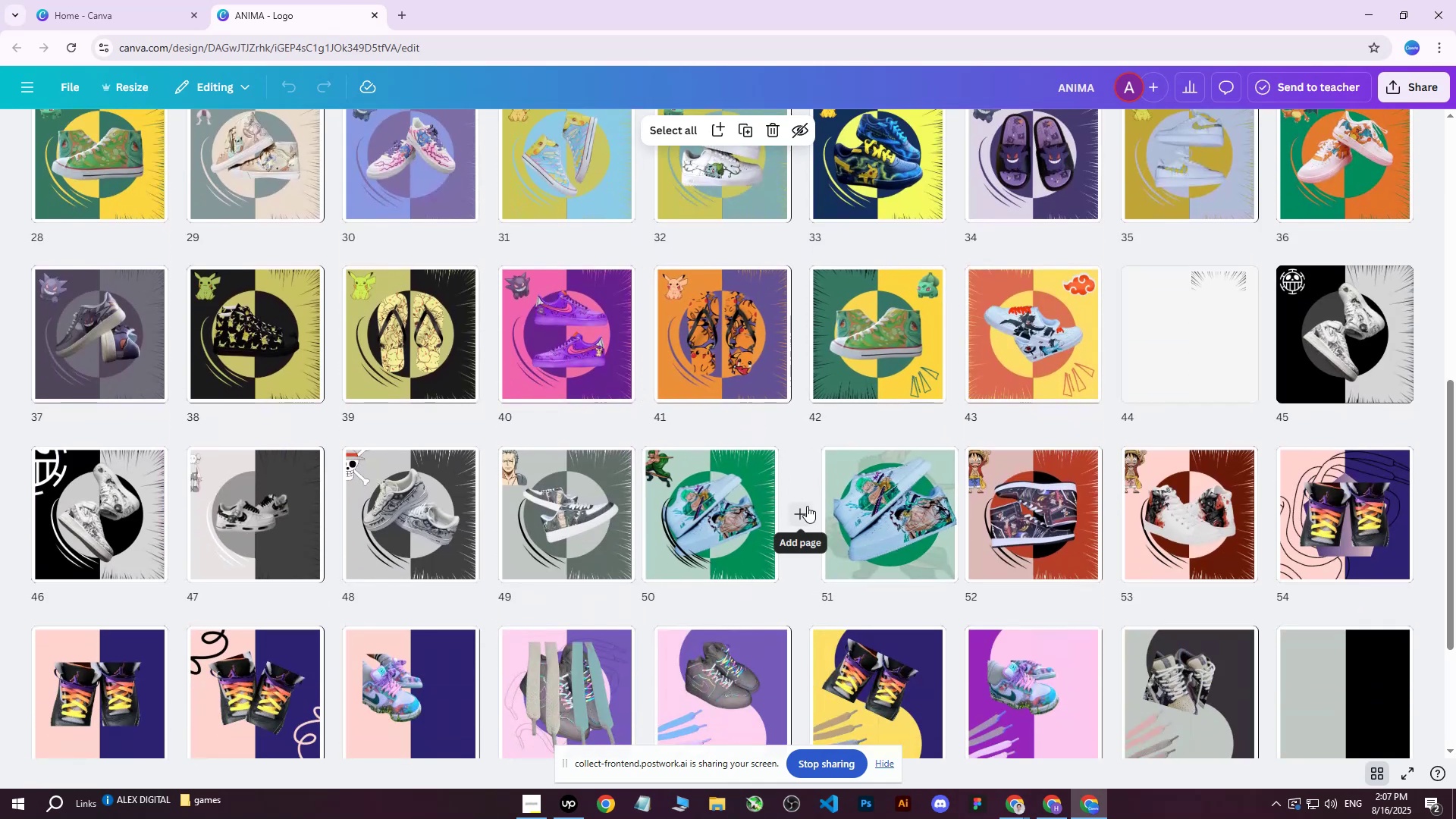 
scroll: coordinate [807, 506], scroll_direction: up, amount: 3.0
 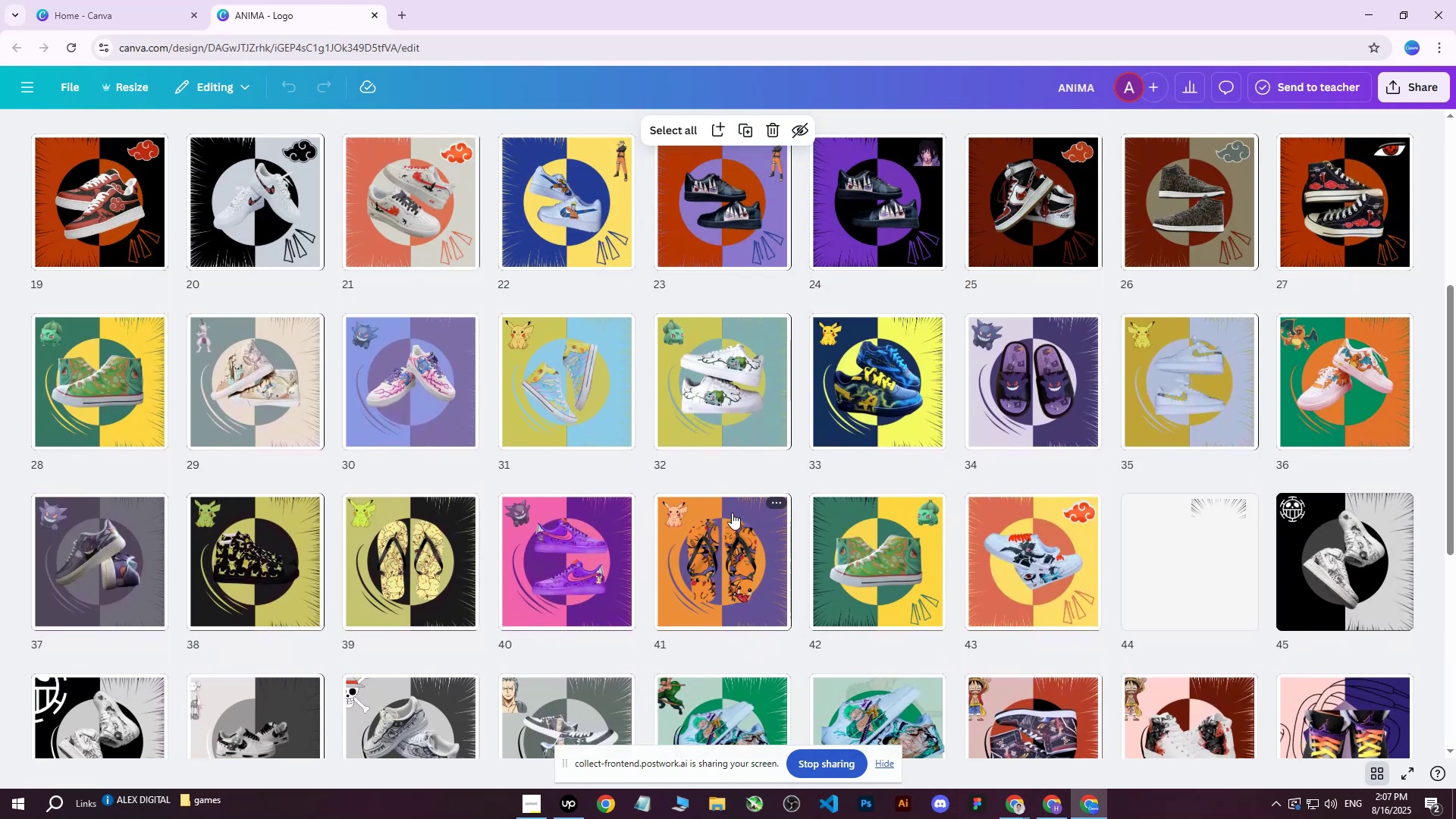 
scroll: coordinate [793, 571], scroll_direction: none, amount: 0.0
 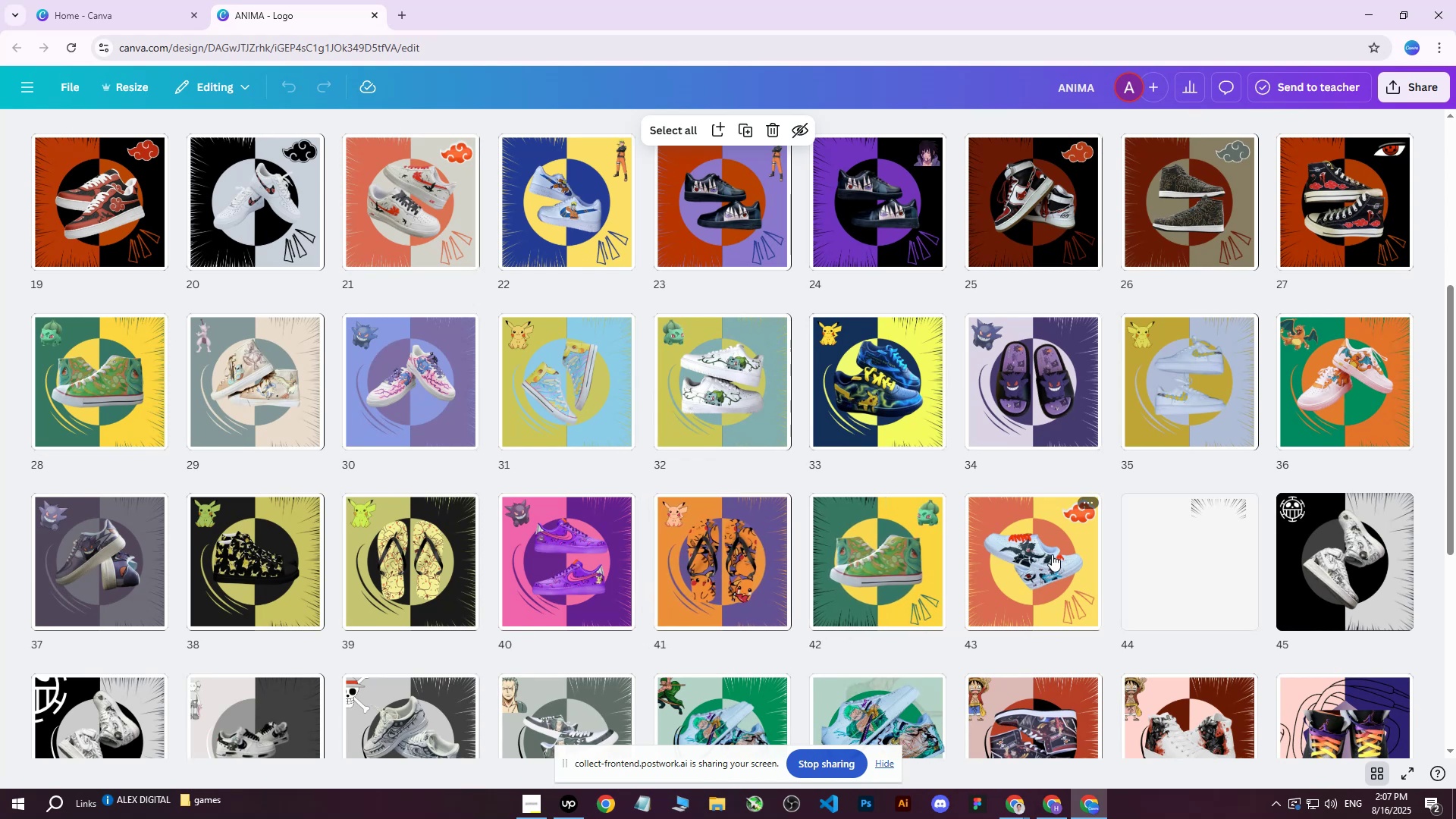 
wait(8.33)
 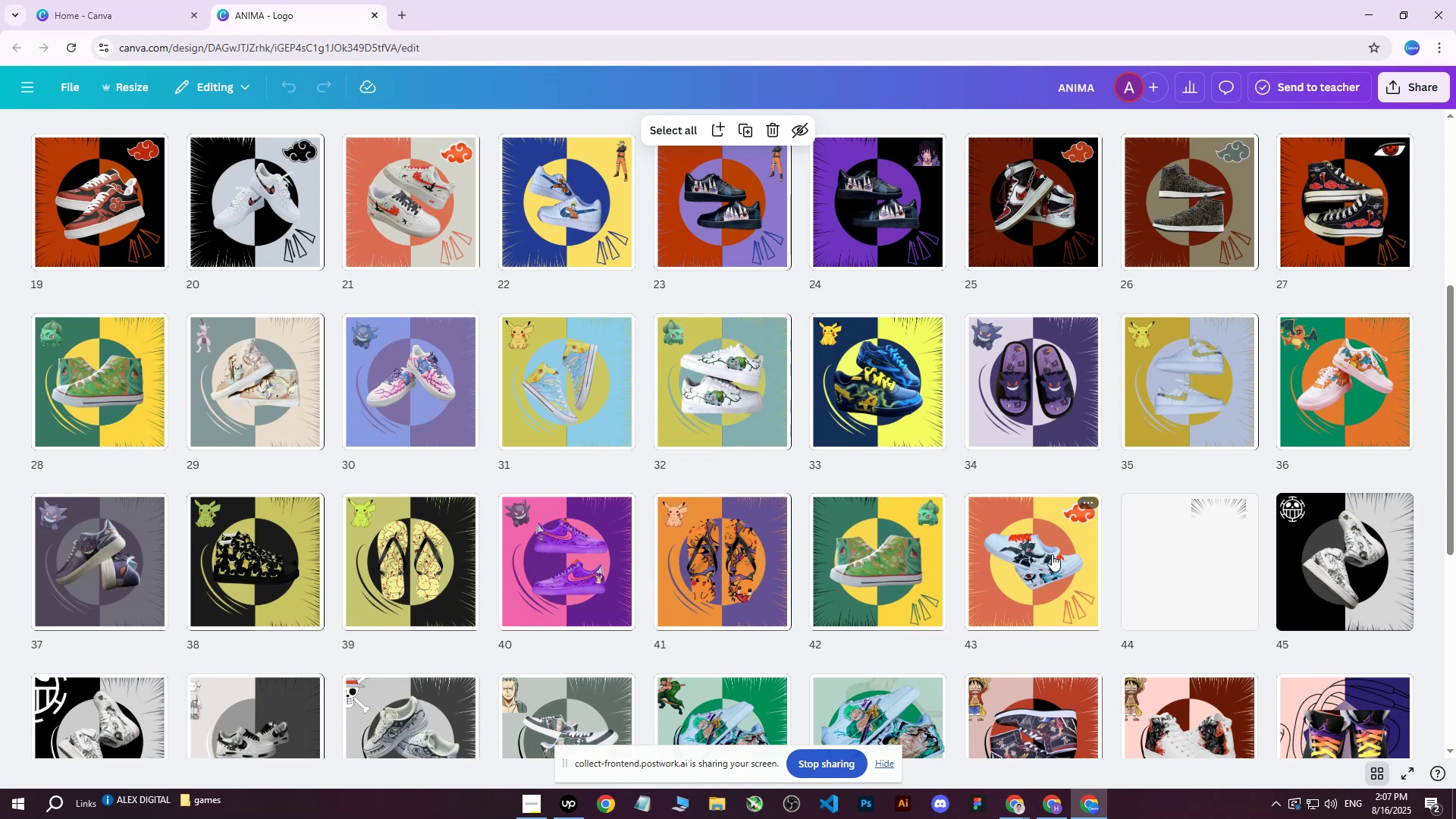 
scroll: coordinate [1058, 566], scroll_direction: up, amount: 1.0
 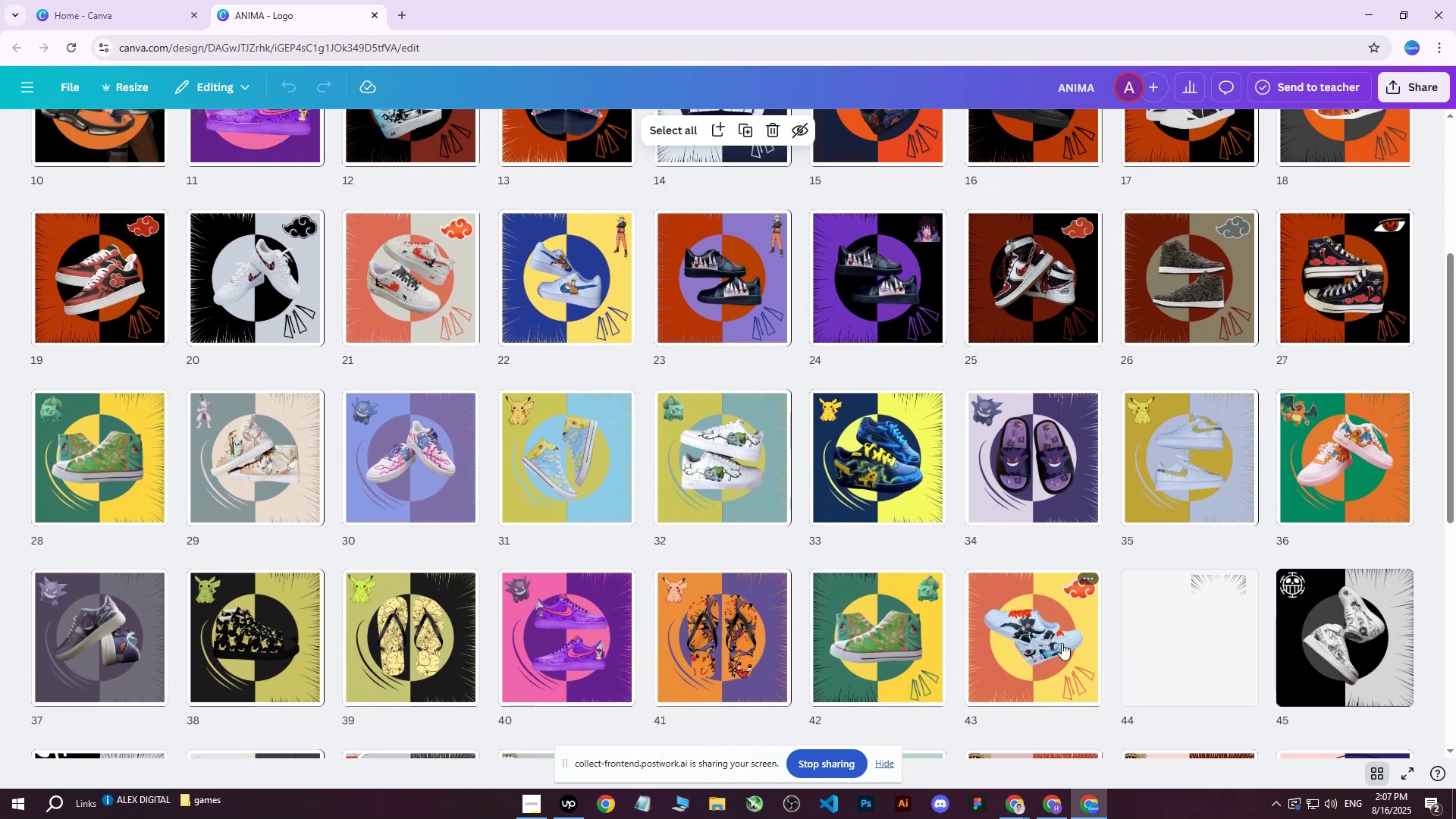 
scroll: coordinate [1062, 643], scroll_direction: none, amount: 0.0
 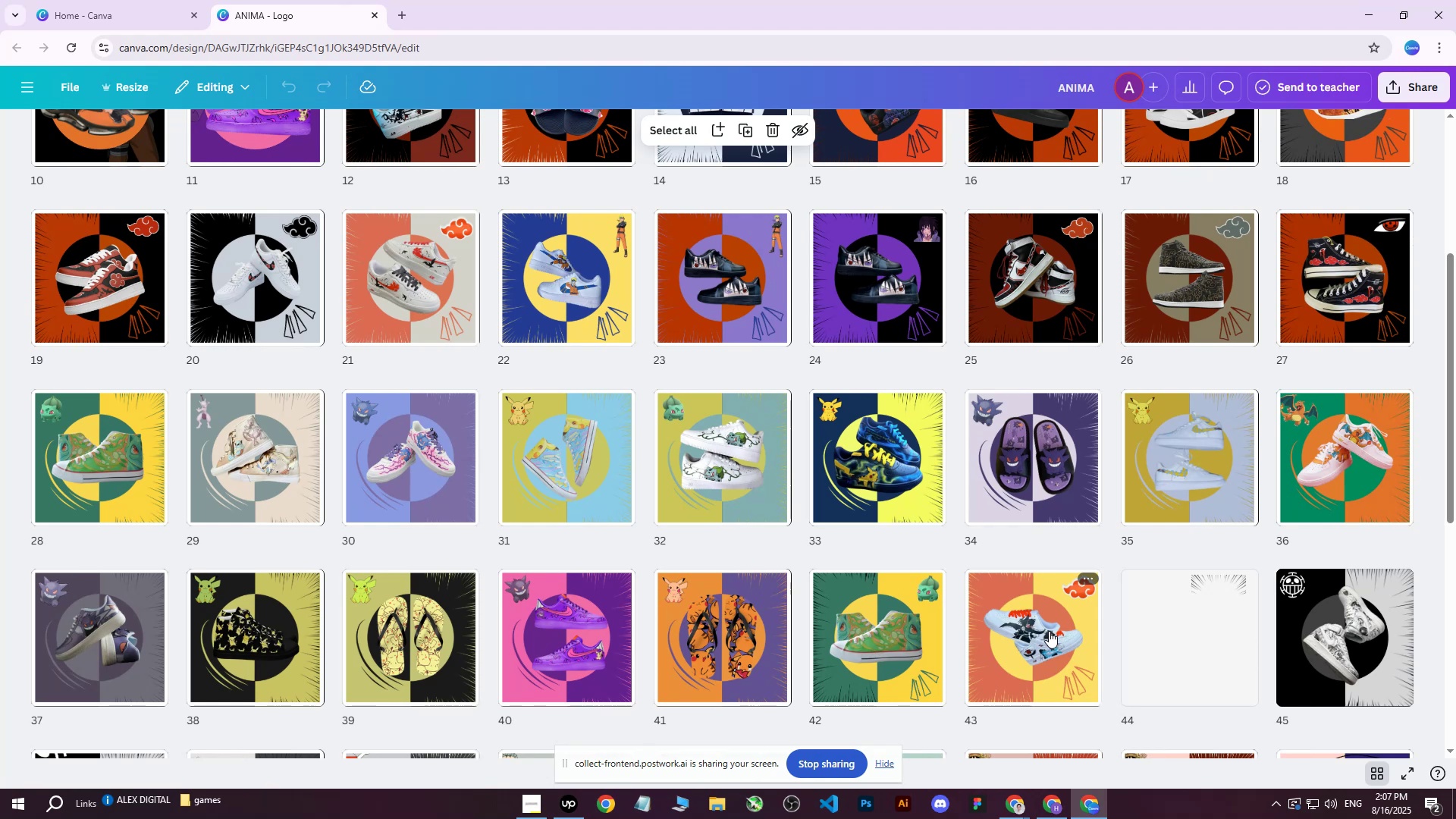 
double_click([1049, 631])
 